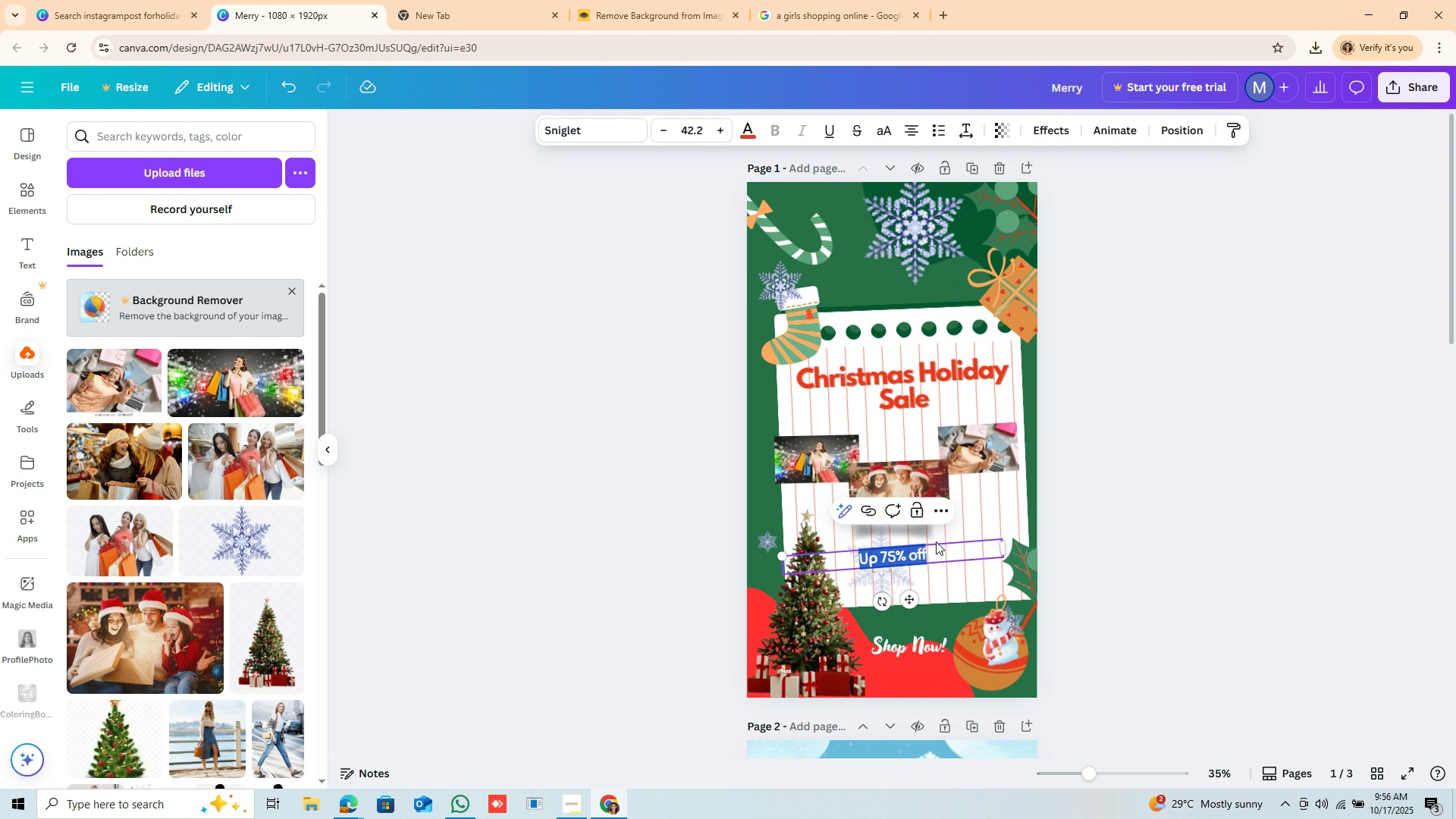 
hold_key(key=B, duration=0.4)
 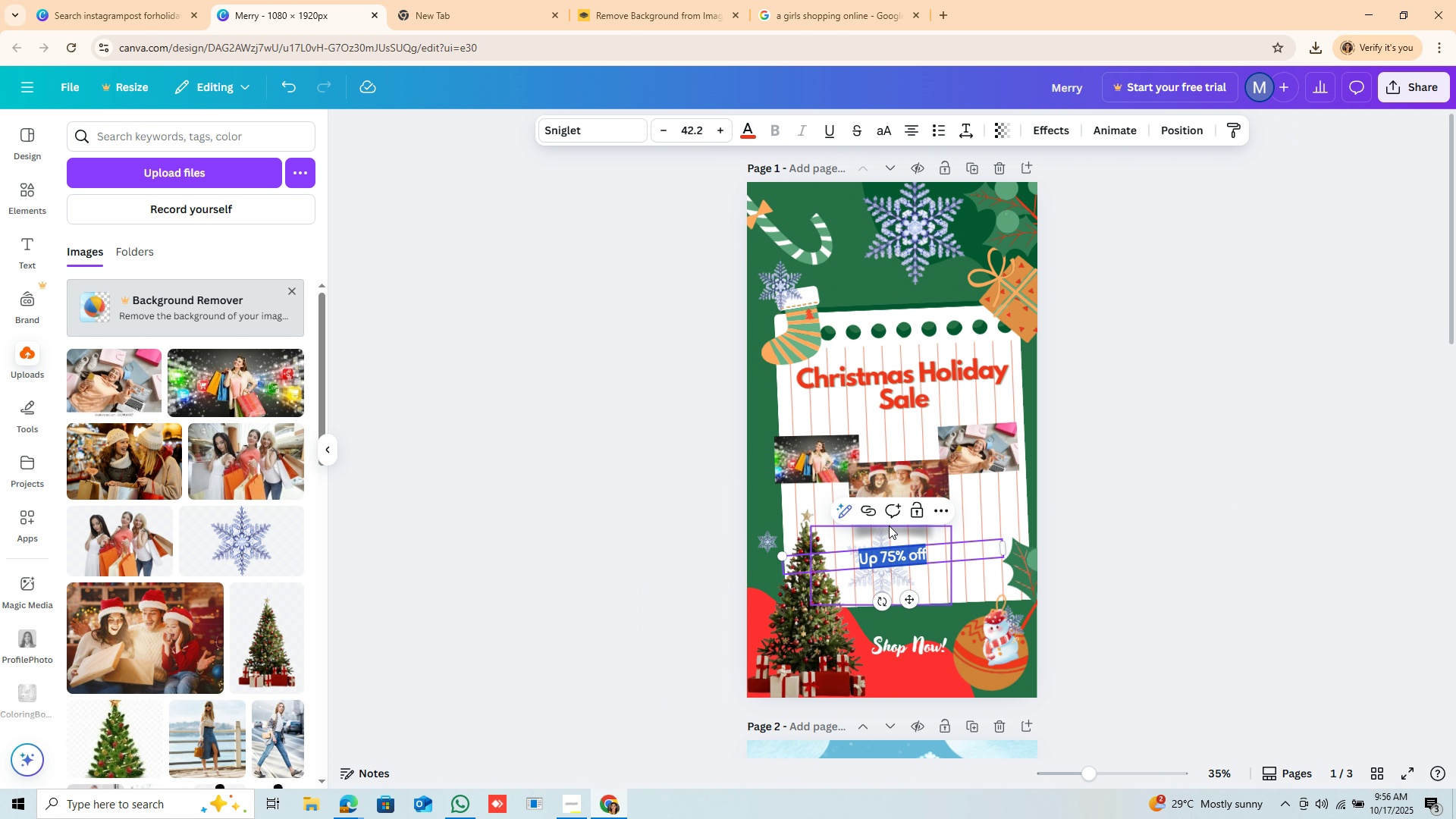 
key(Control+B)
 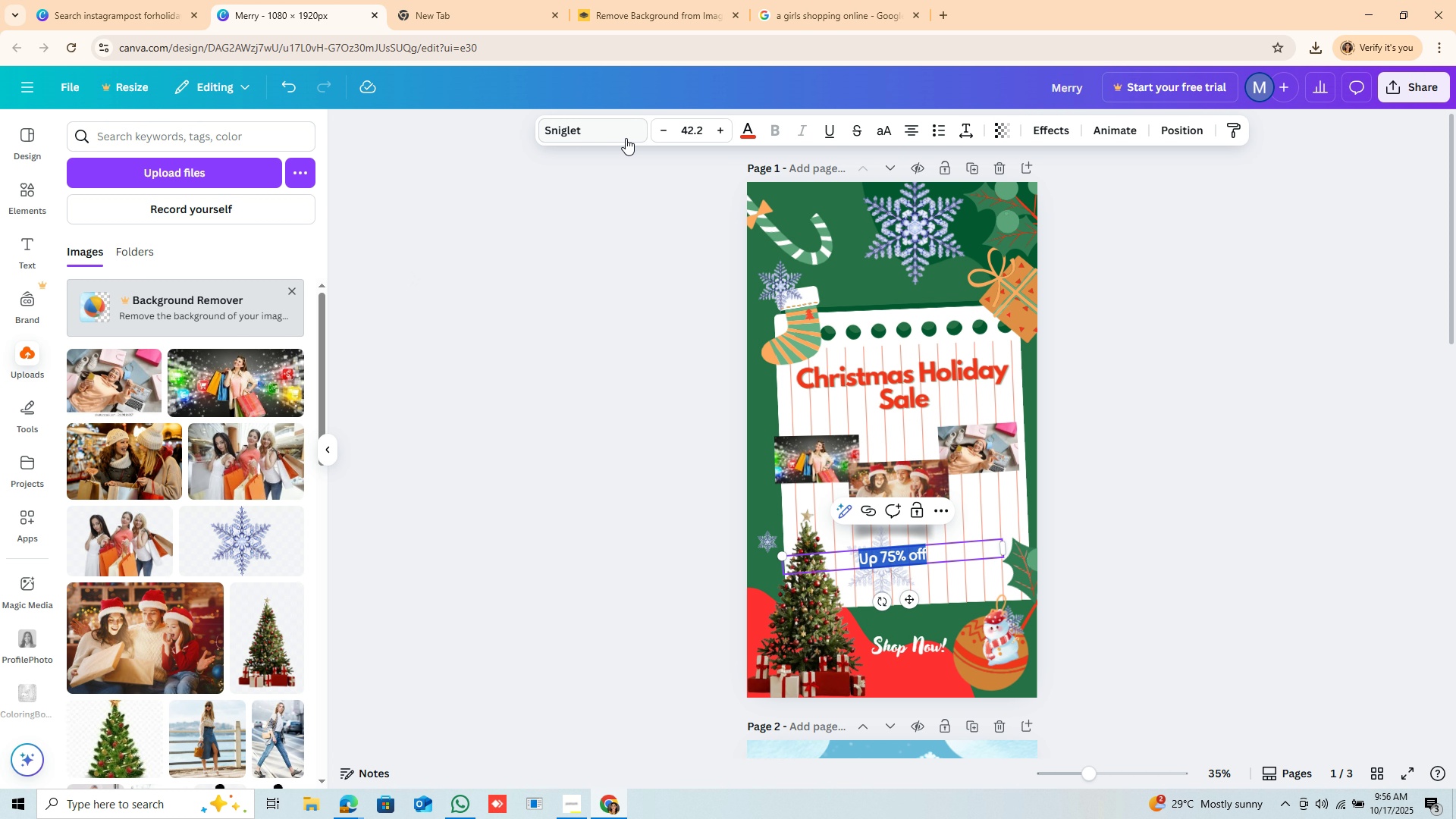 
left_click([626, 137])
 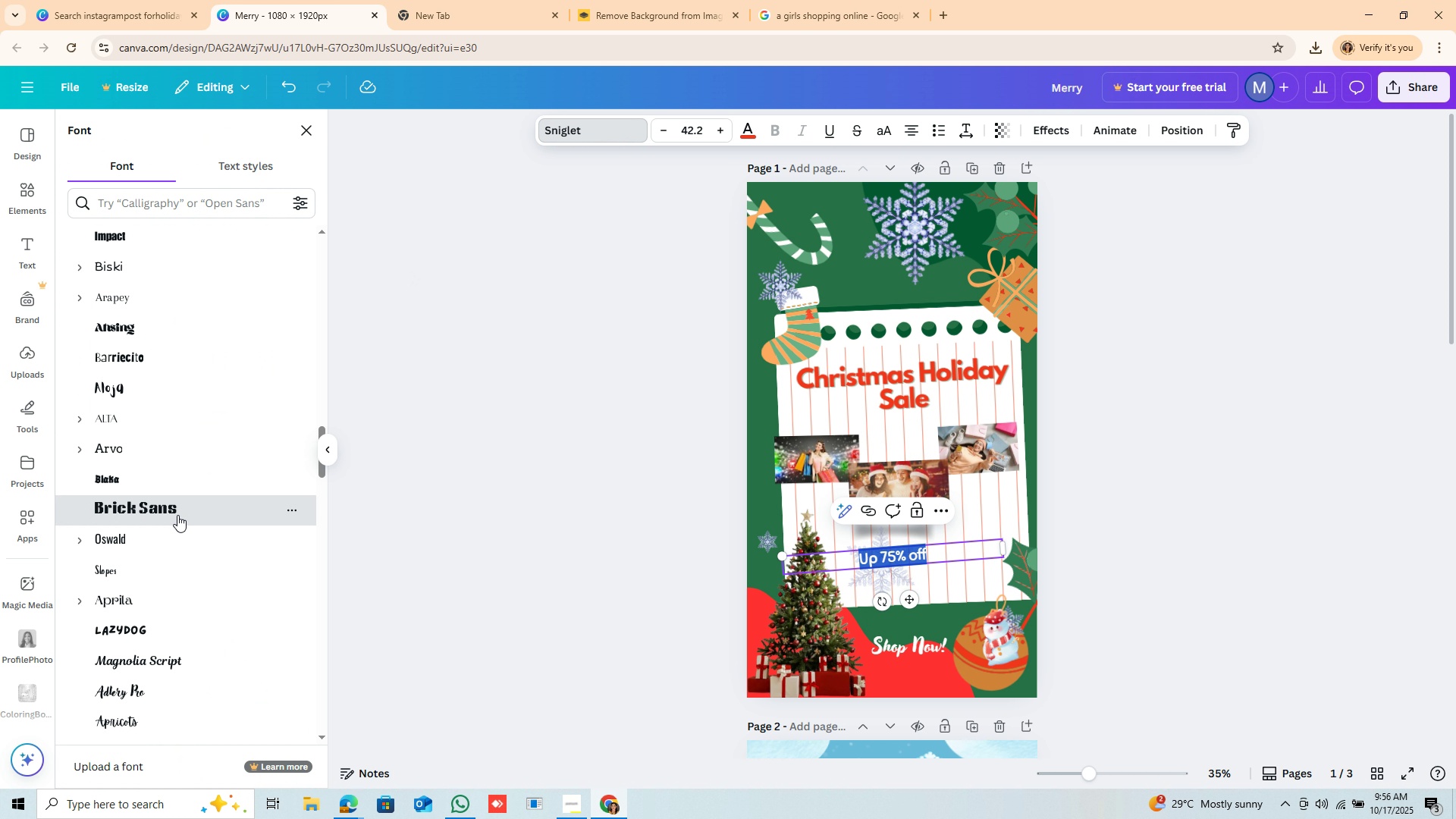 
left_click([177, 515])
 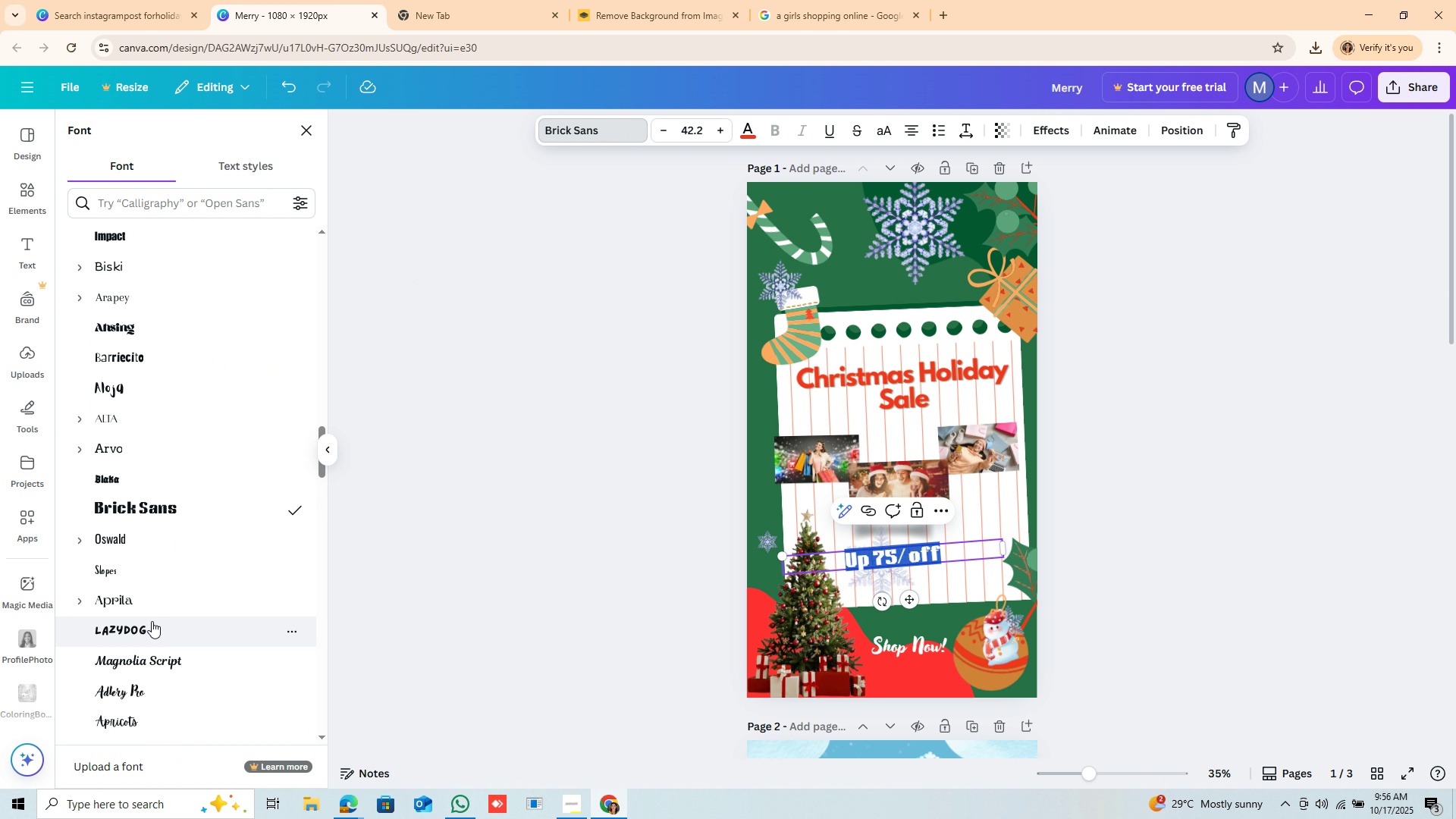 
left_click([151, 622])
 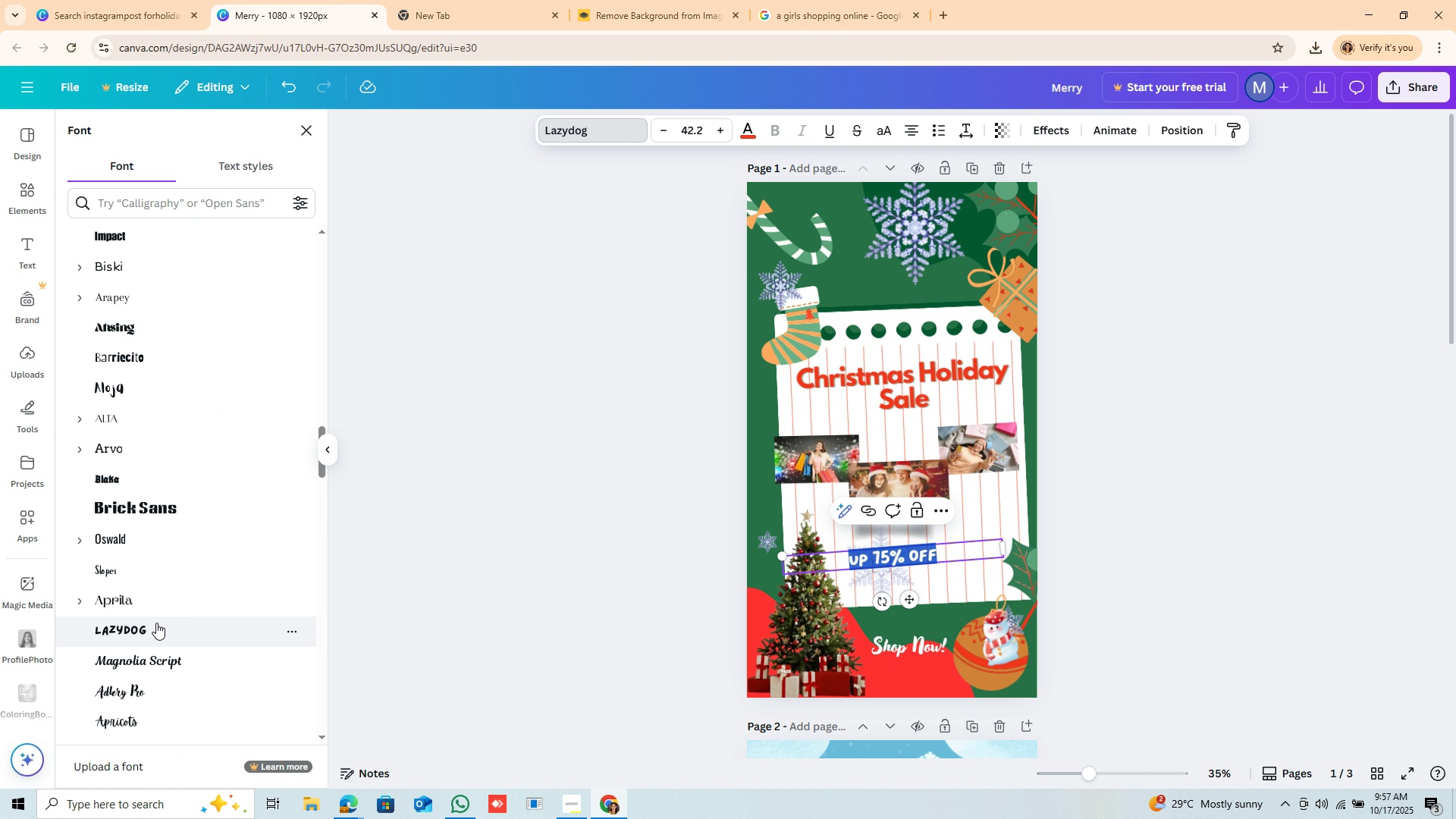 
scroll: coordinate [168, 395], scroll_direction: up, amount: 16.0
 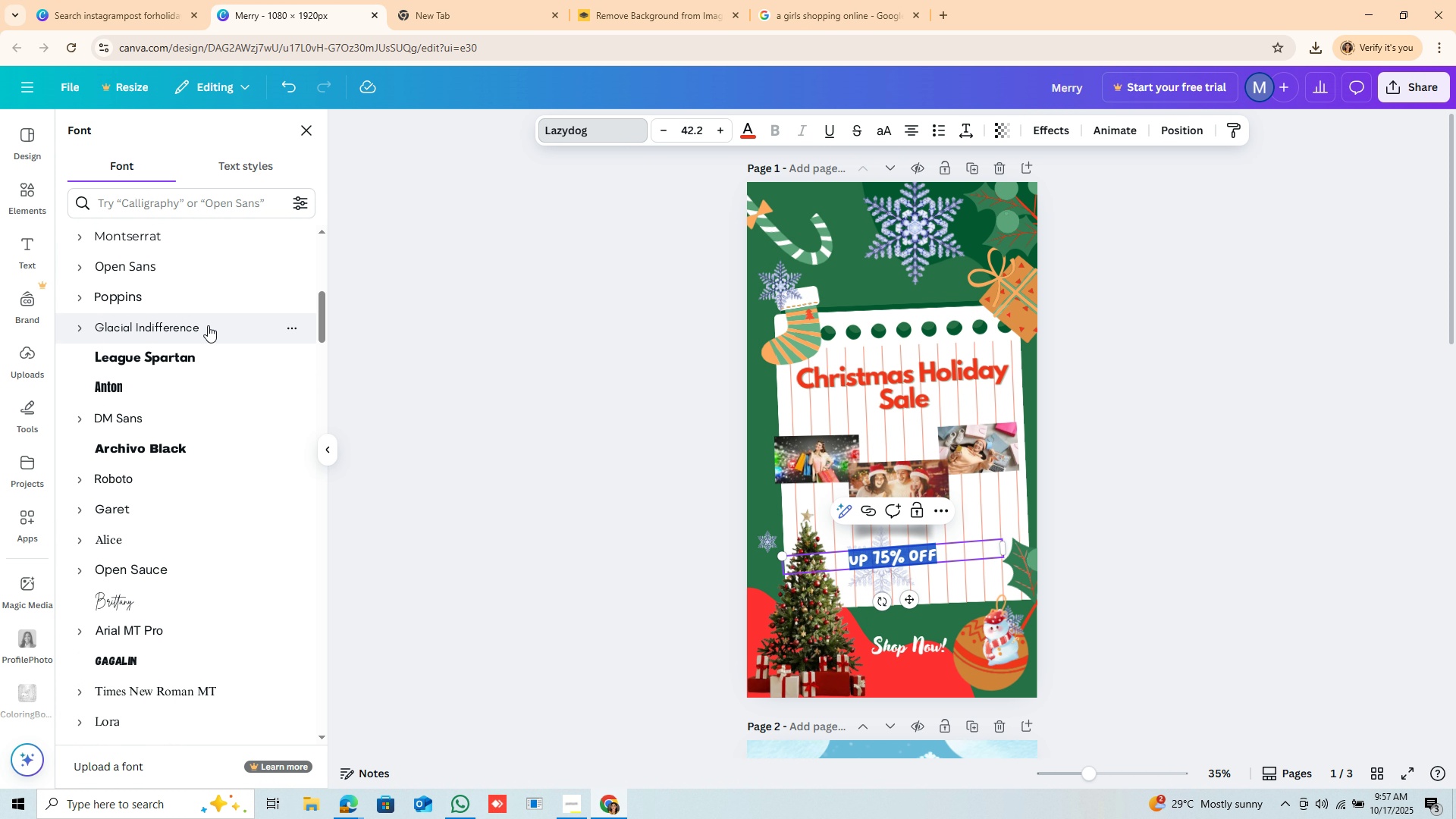 
left_click([195, 352])
 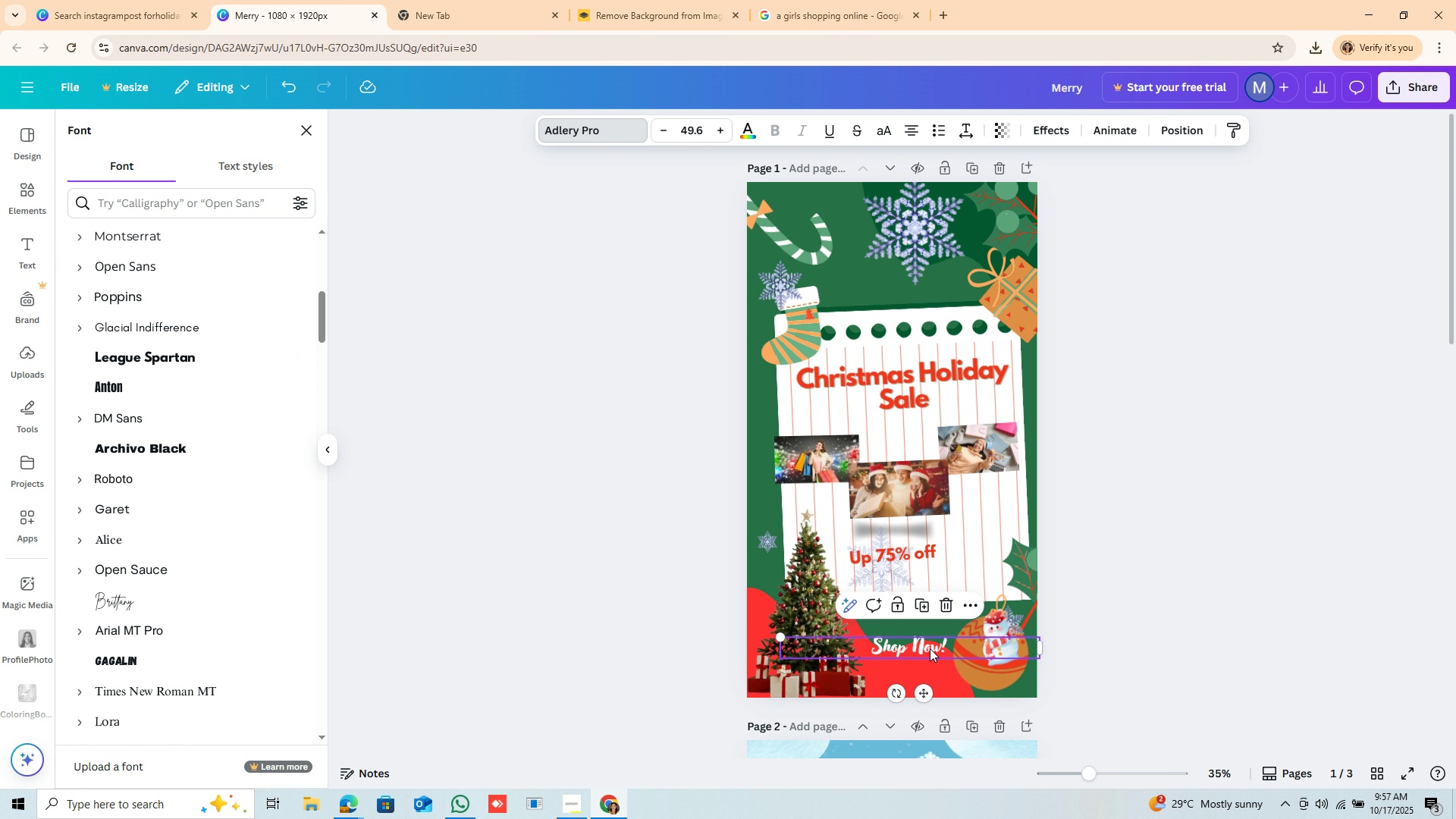 
left_click([930, 648])
 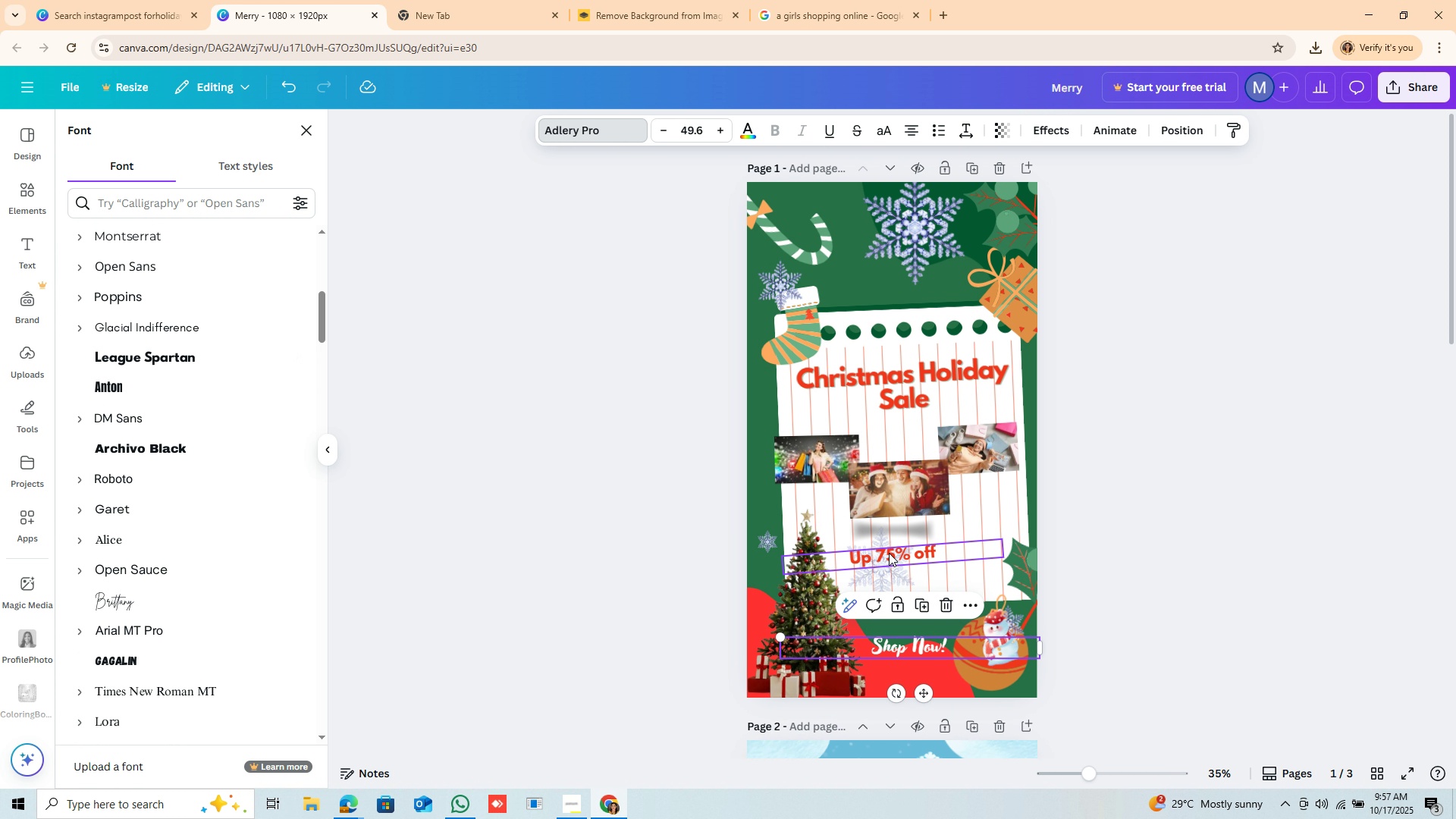 
left_click_drag(start_coordinate=[889, 557], to_coordinate=[899, 428])
 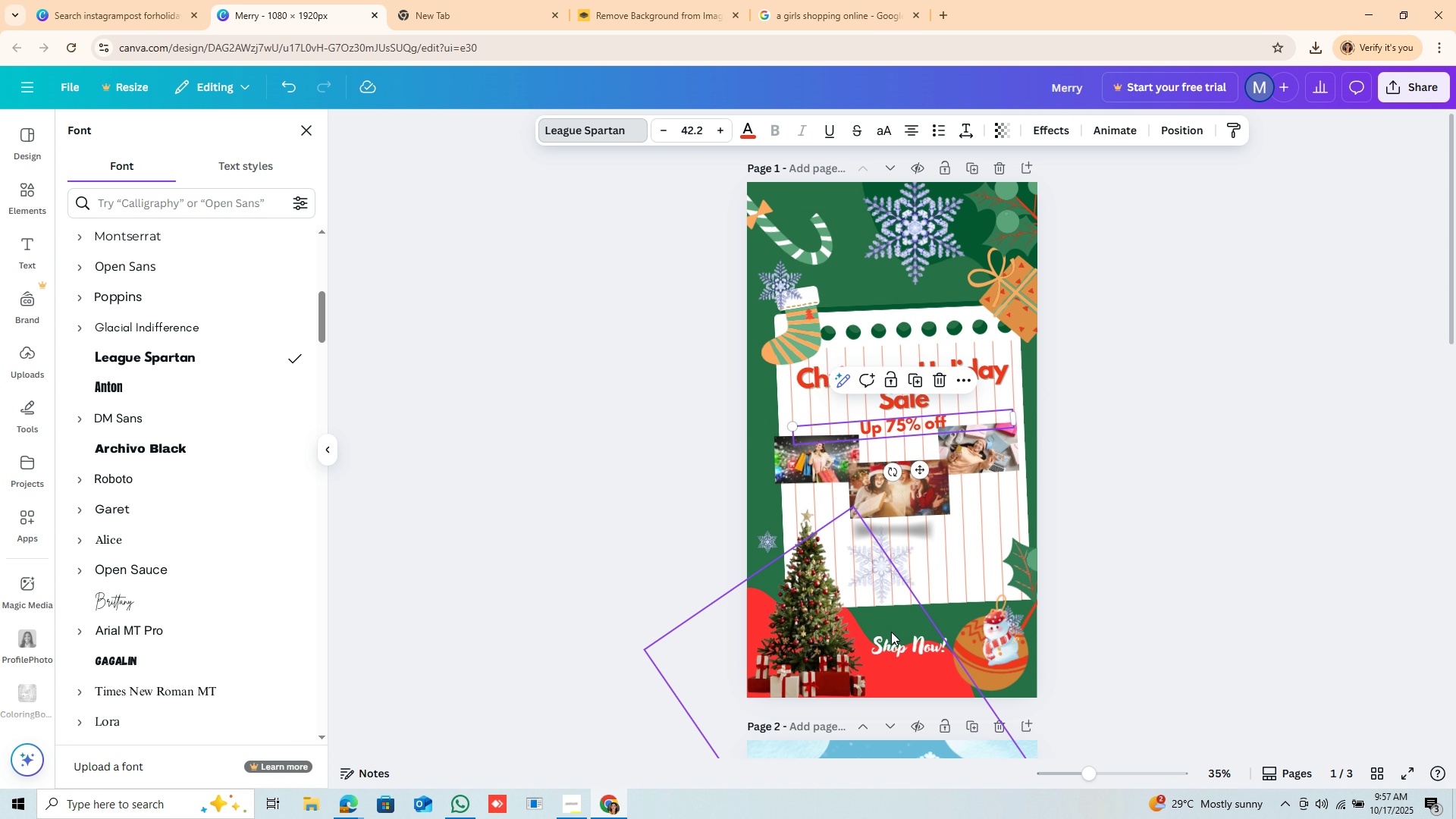 
left_click_drag(start_coordinate=[896, 649], to_coordinate=[883, 570])
 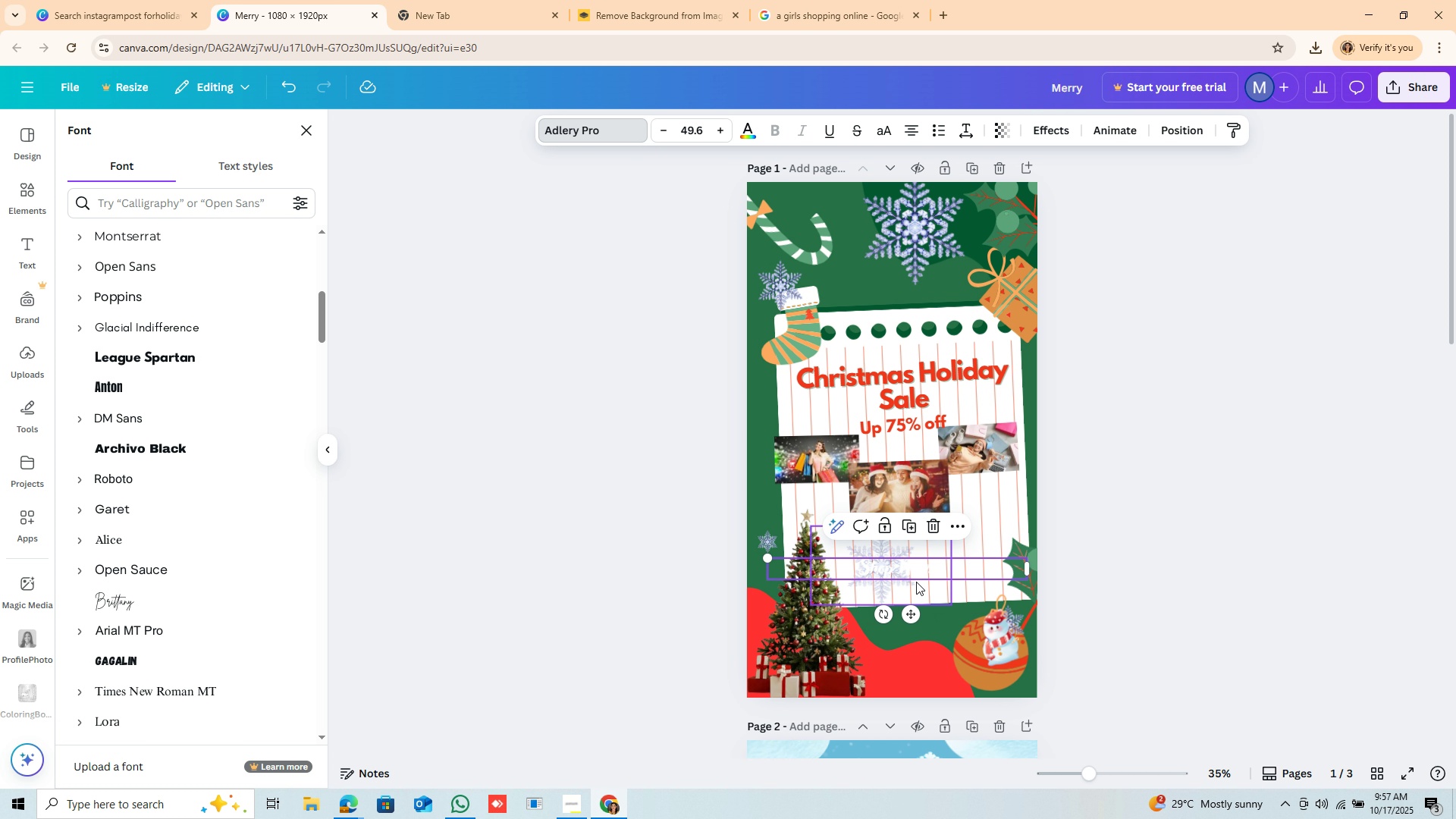 
left_click([886, 566])
 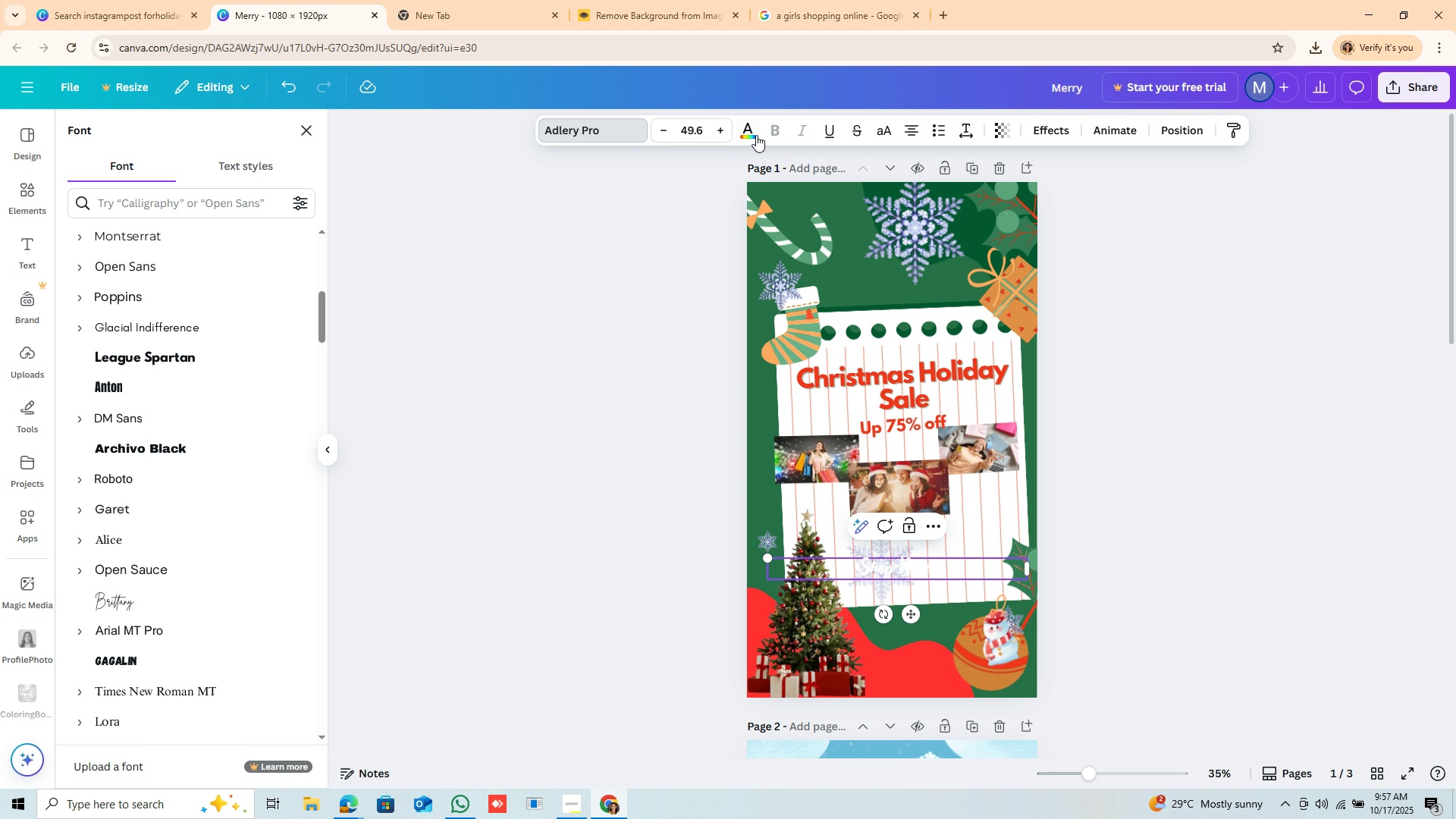 
left_click([749, 136])
 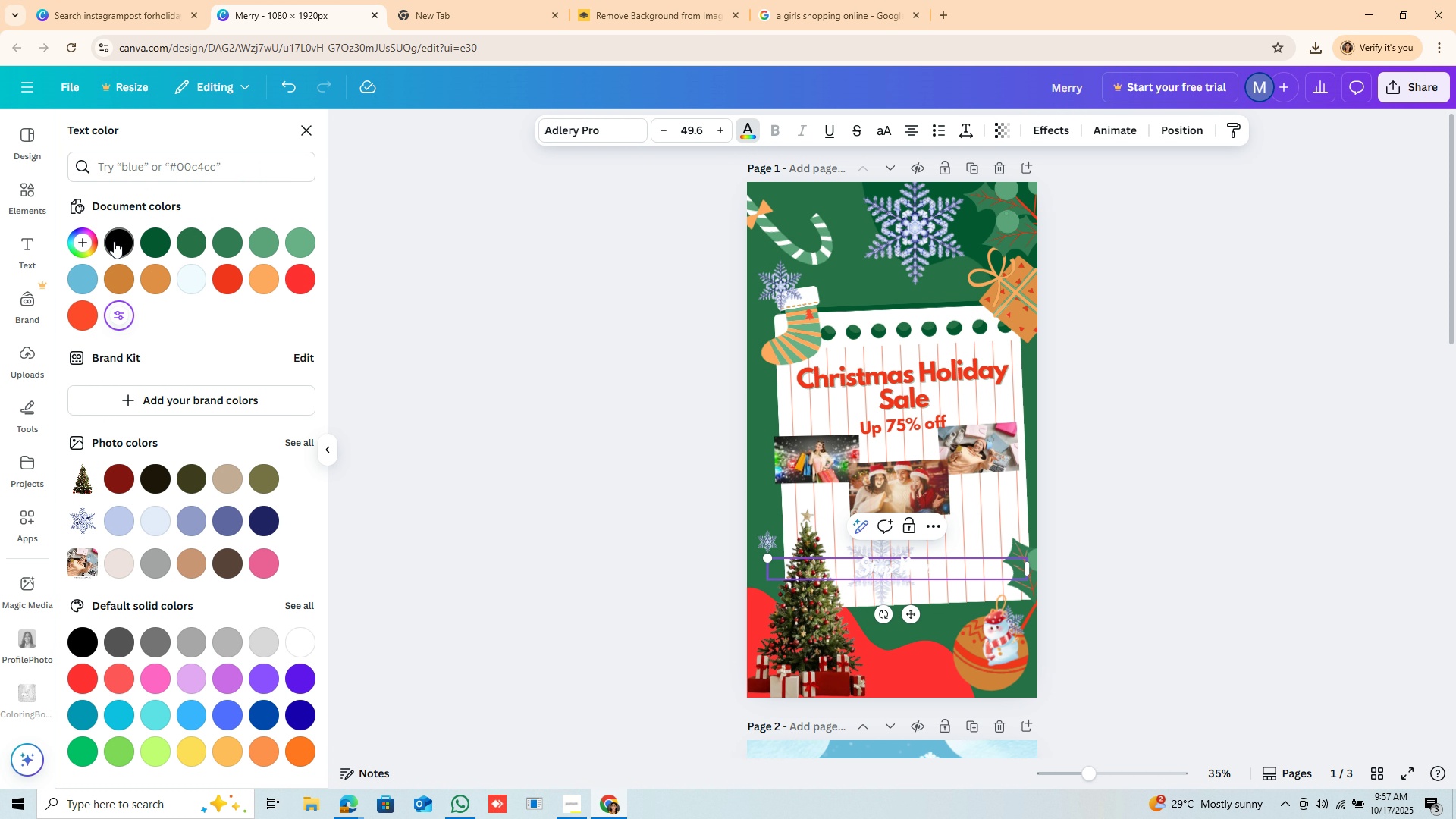 
left_click([114, 241])
 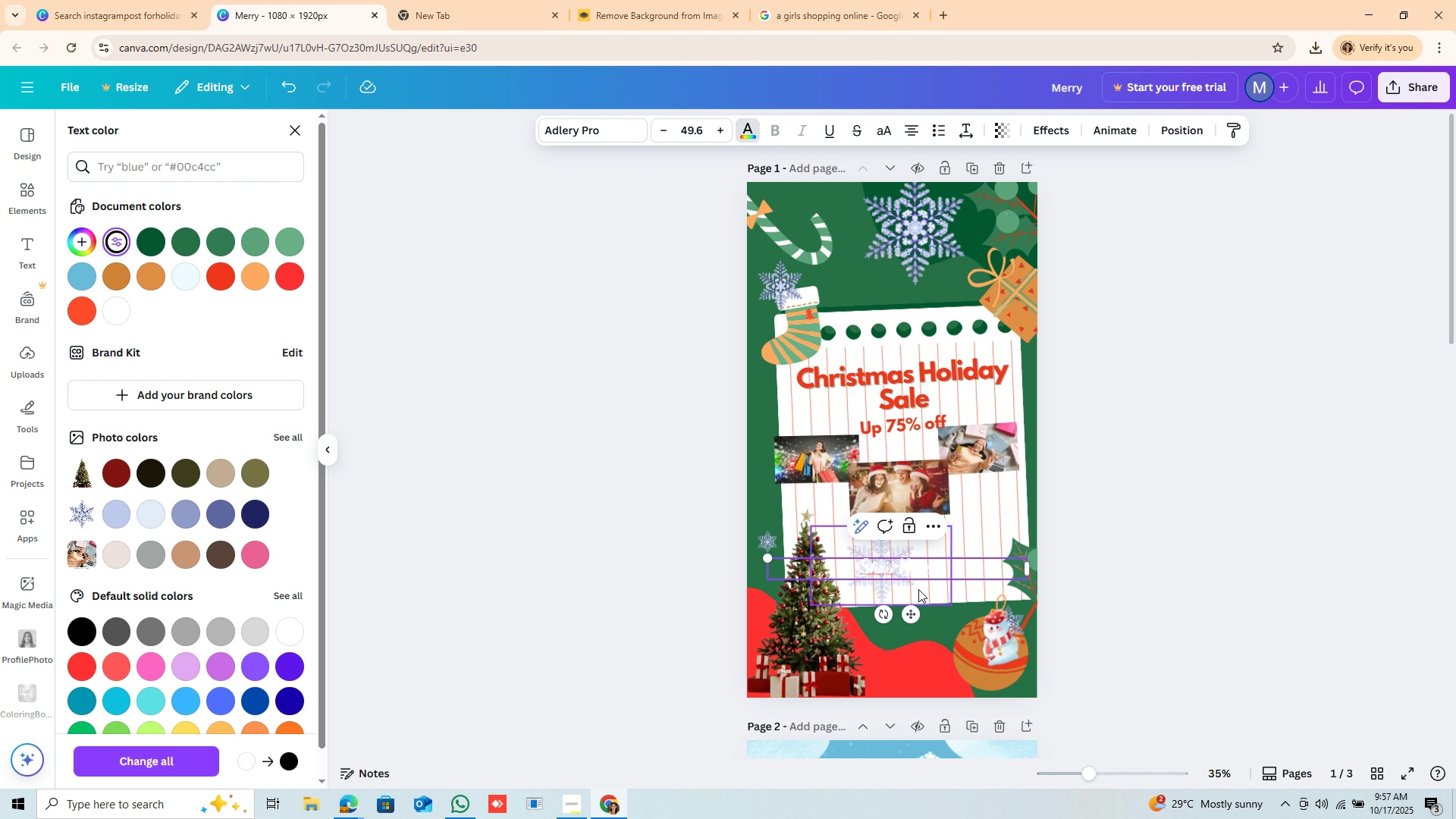 
left_click([921, 580])
 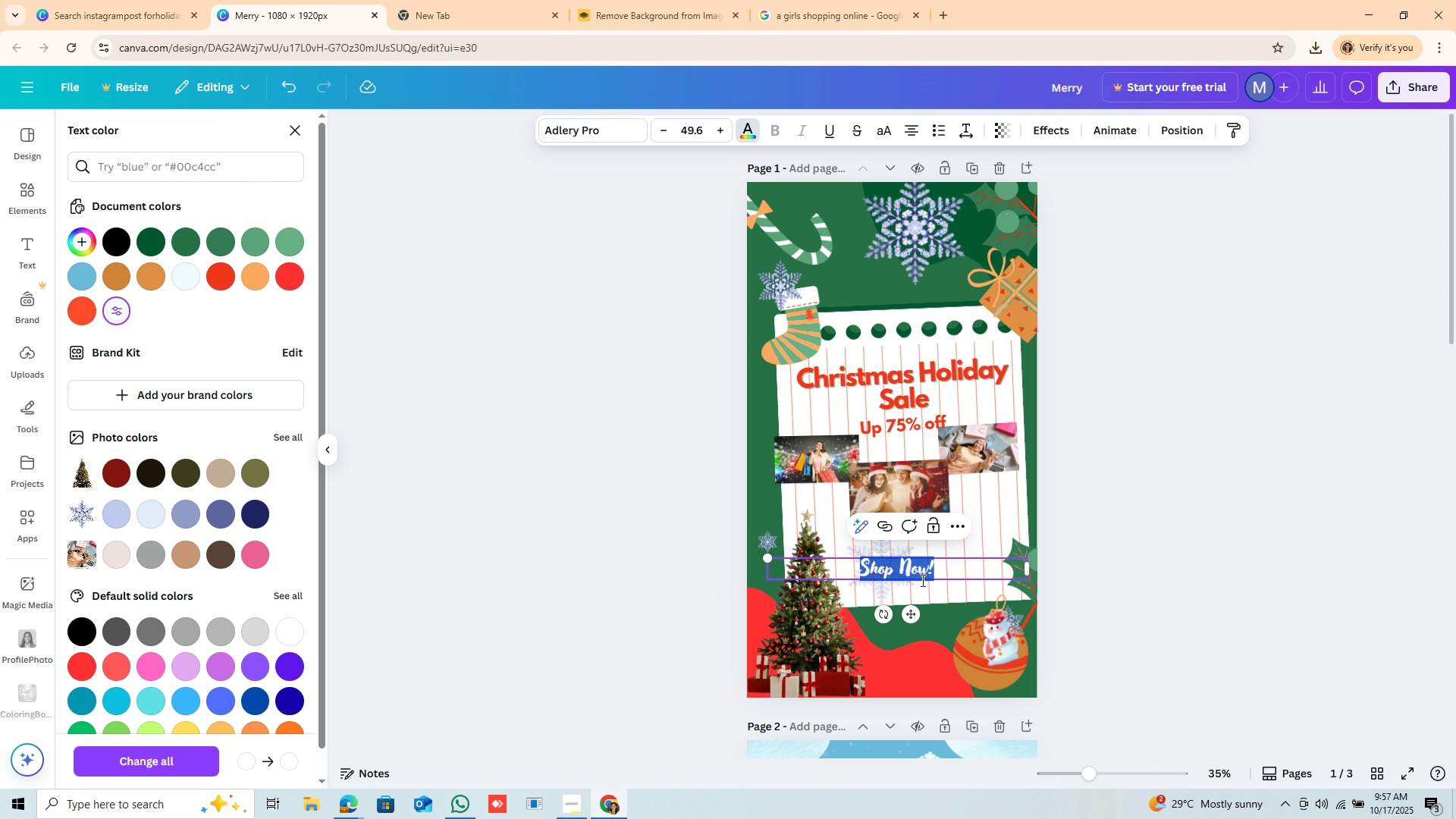 
key(Control+A)
 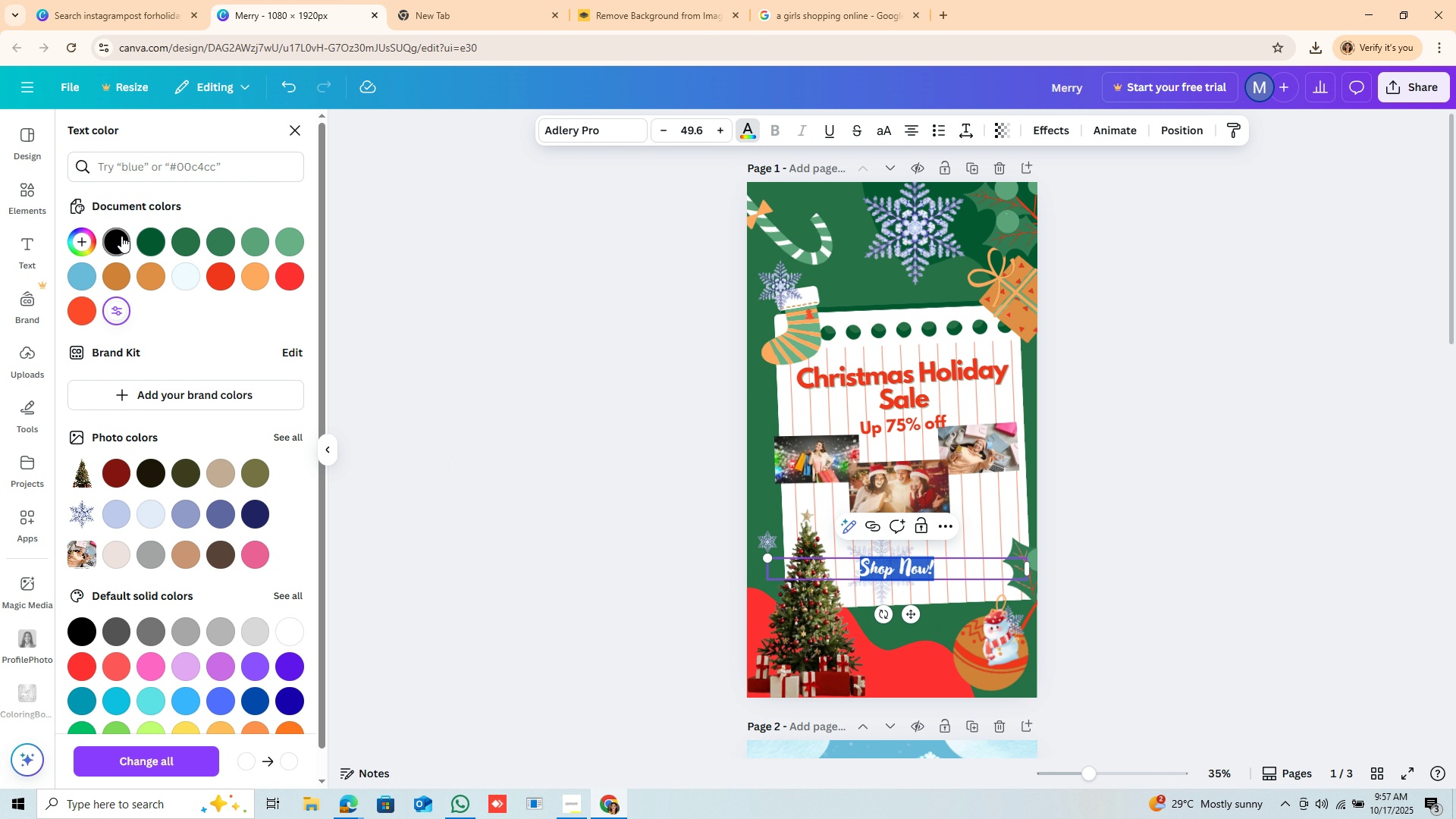 
left_click([121, 236])
 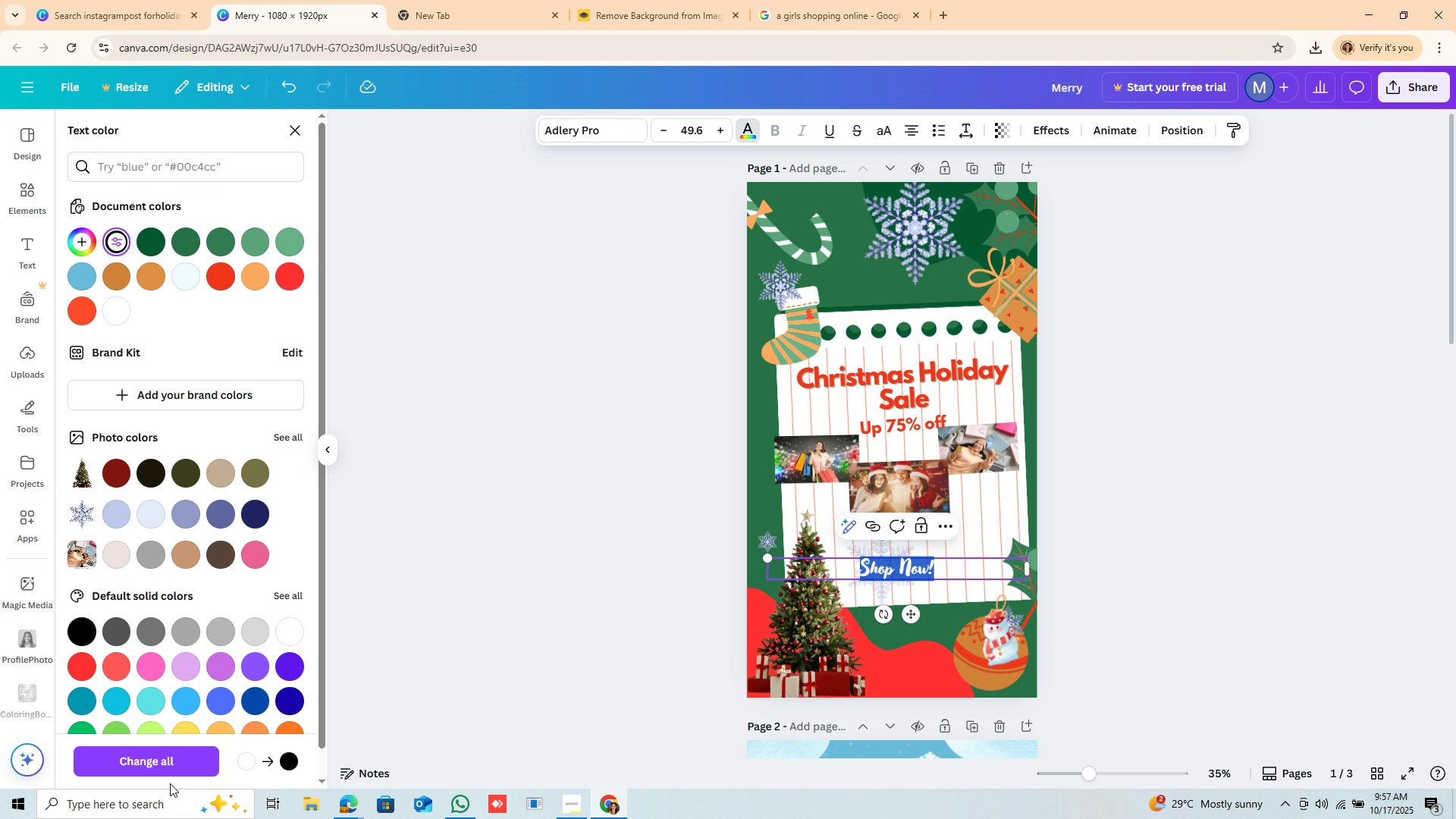 
left_click([180, 770])
 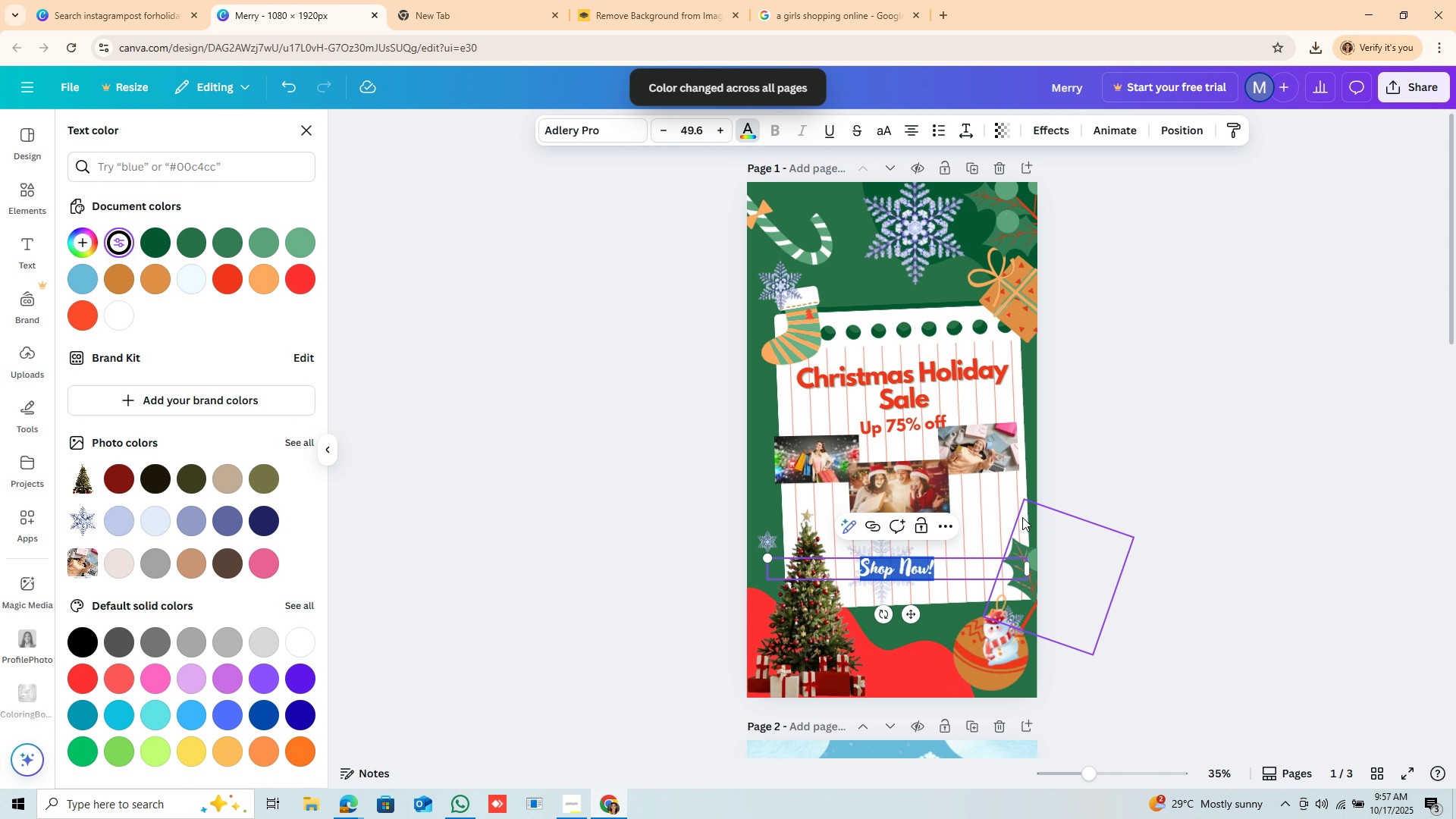 
left_click([994, 500])
 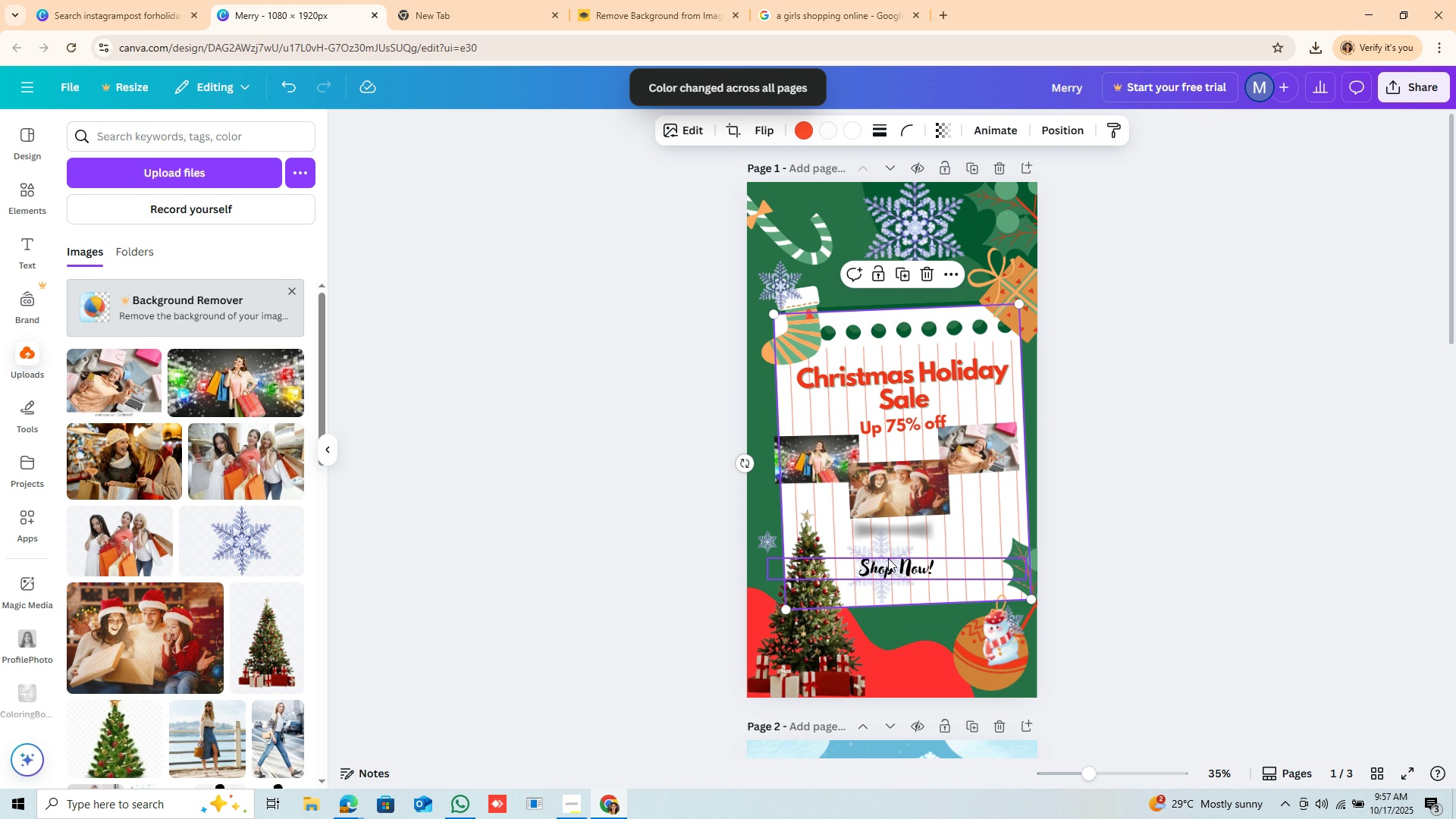 
left_click([888, 558])
 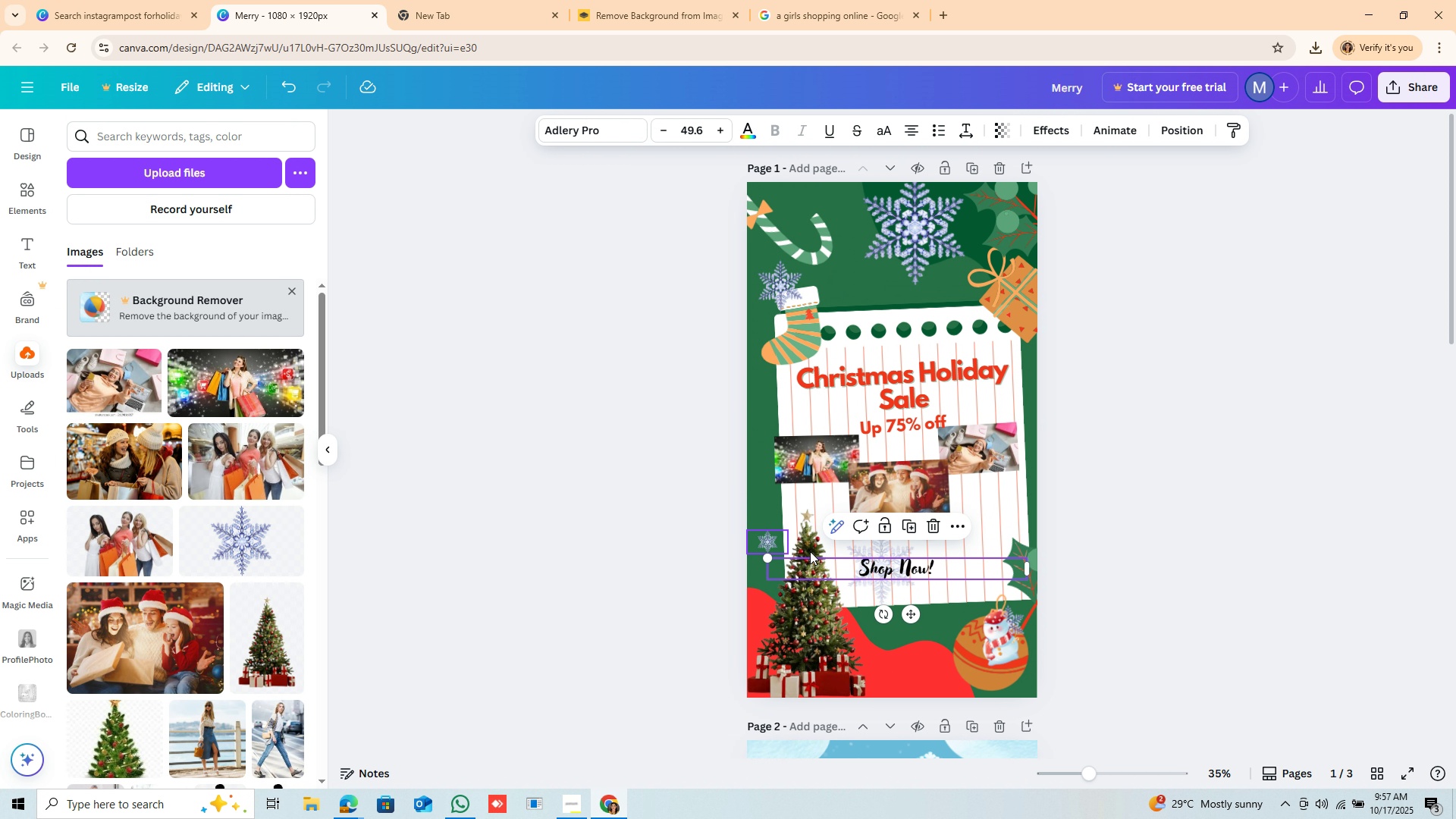 
left_click([896, 576])
 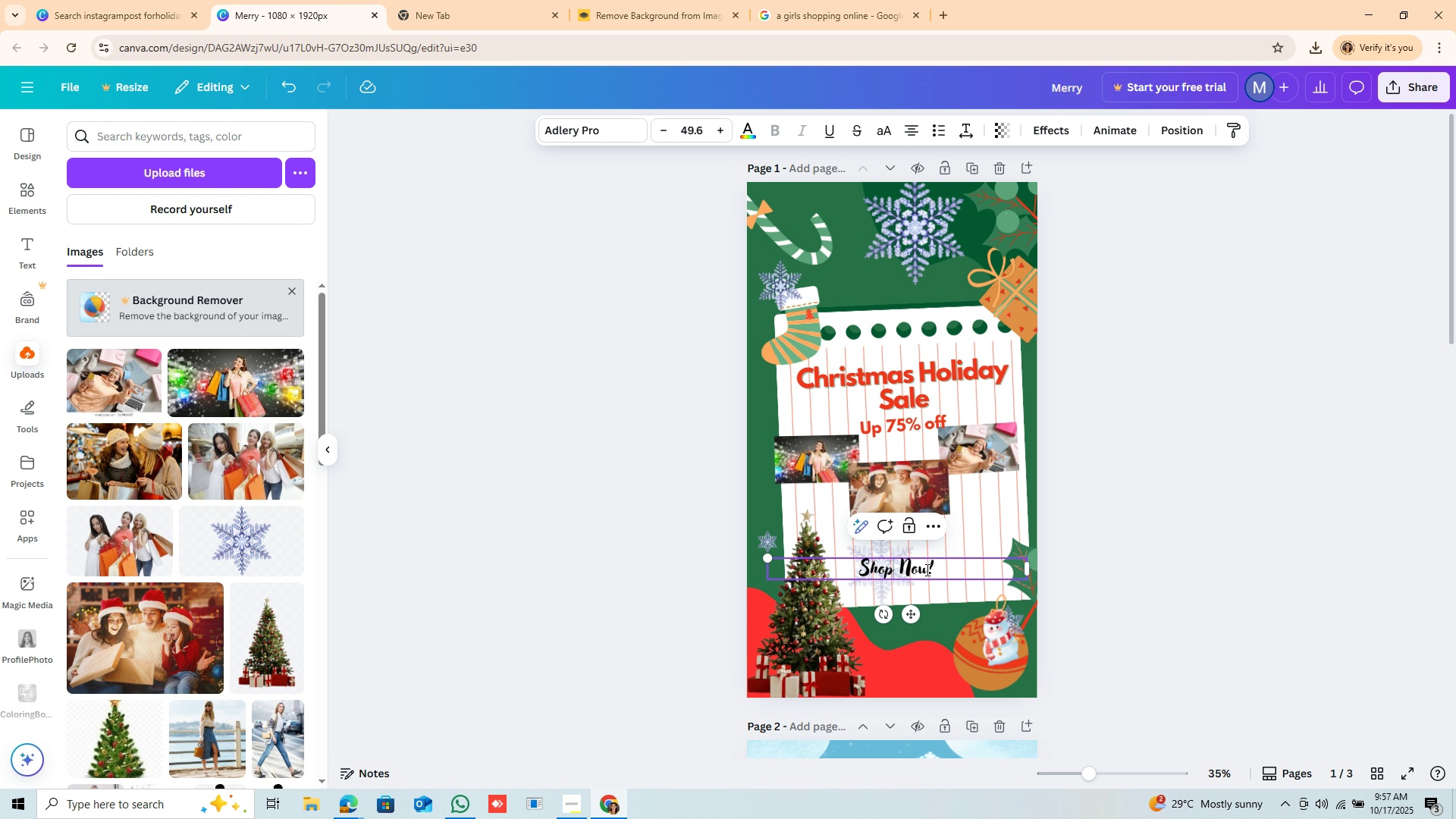 
wait(5.16)
 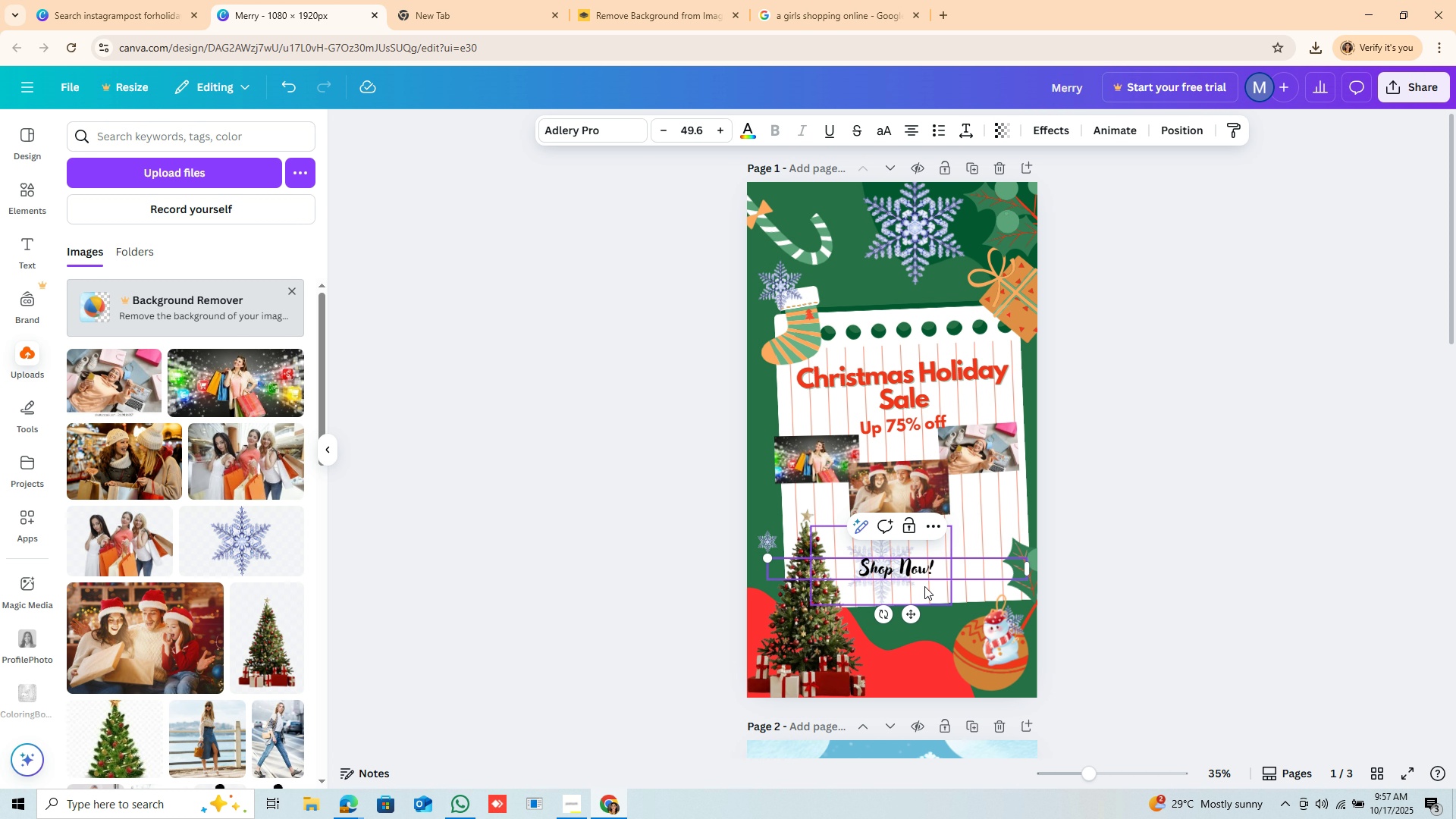 
left_click_drag(start_coordinate=[940, 565], to_coordinate=[839, 553])
 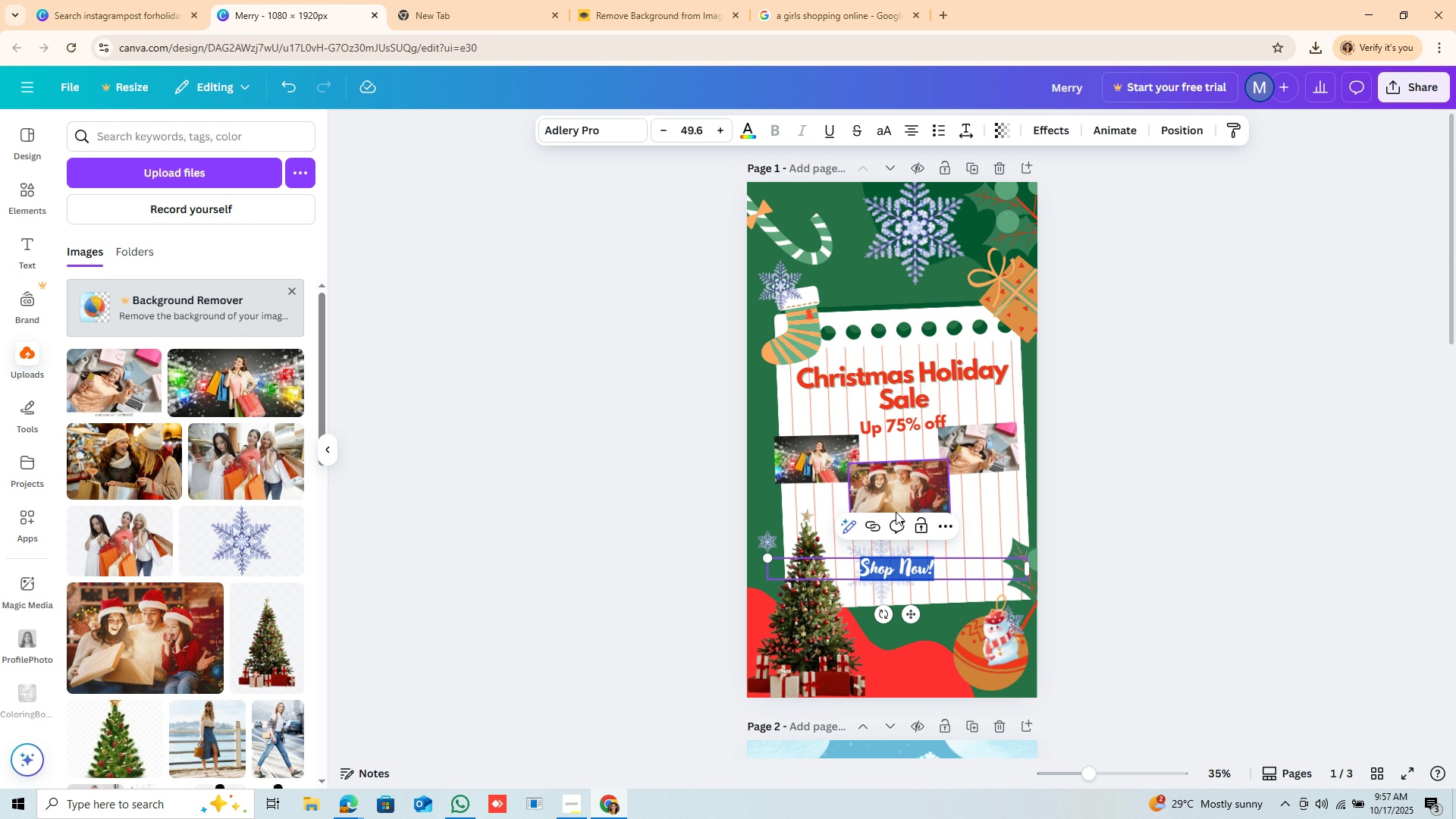 
left_click([896, 523])
 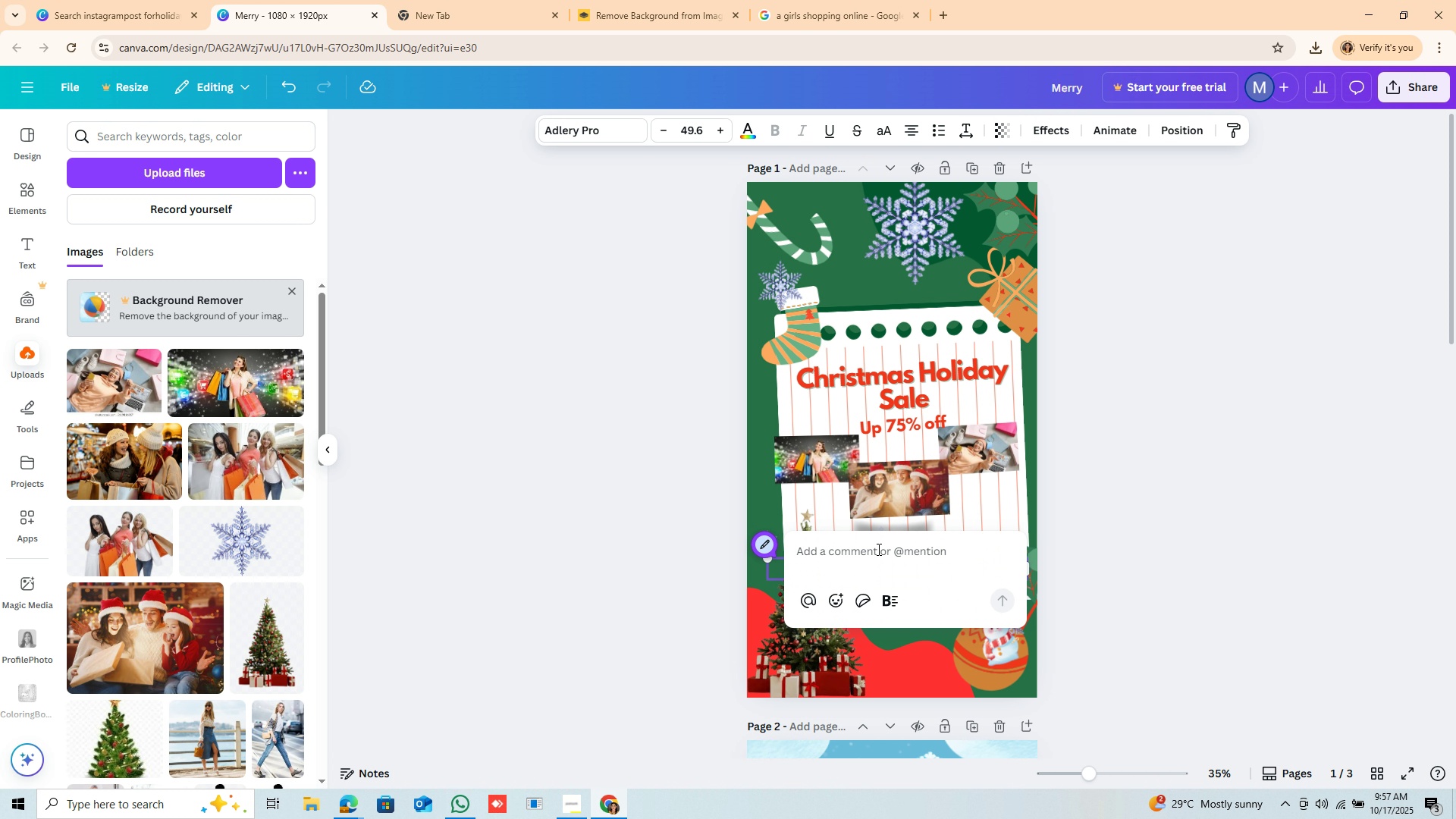 
type(Shop NOW)
 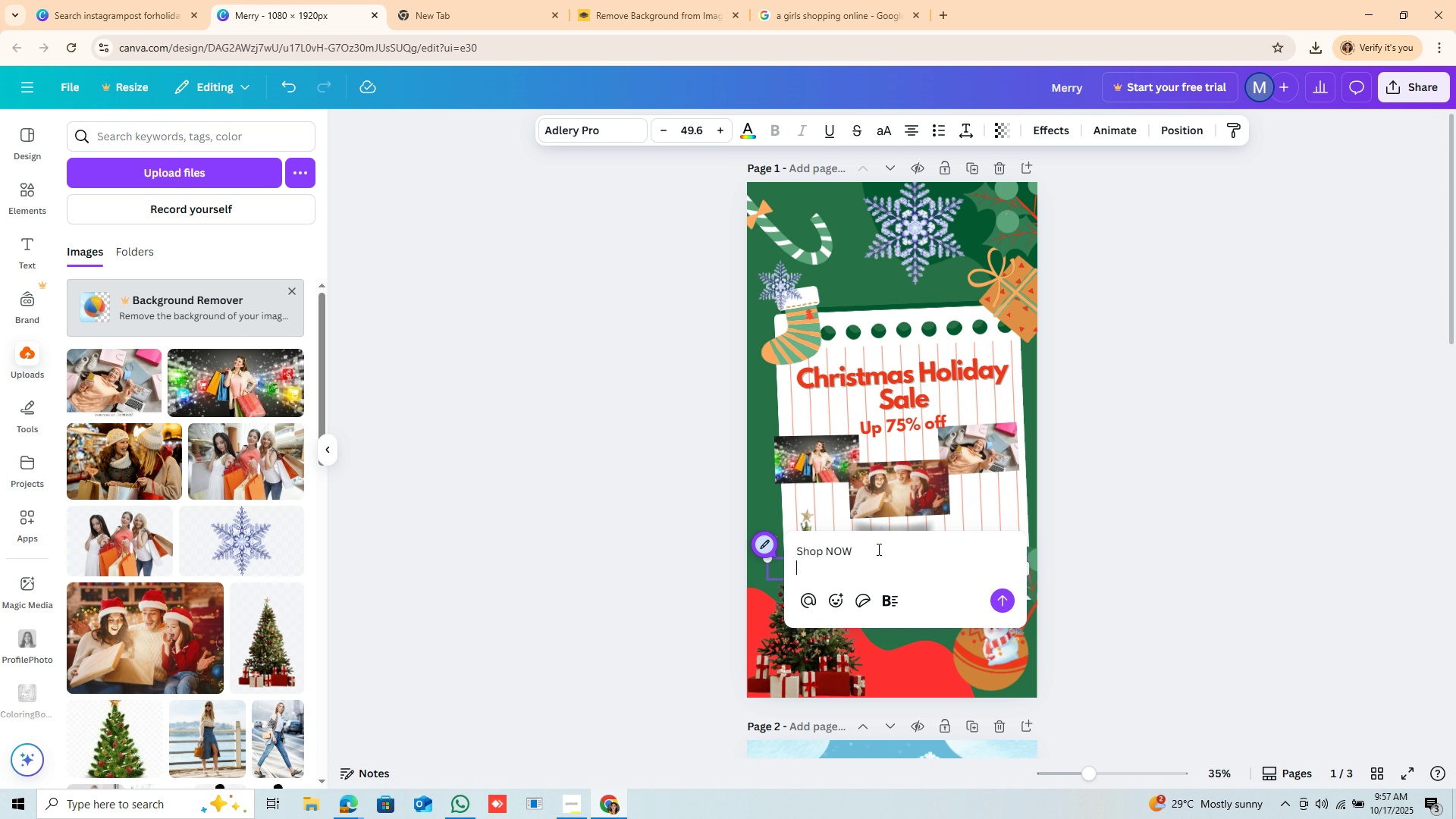 
key(Enter)
 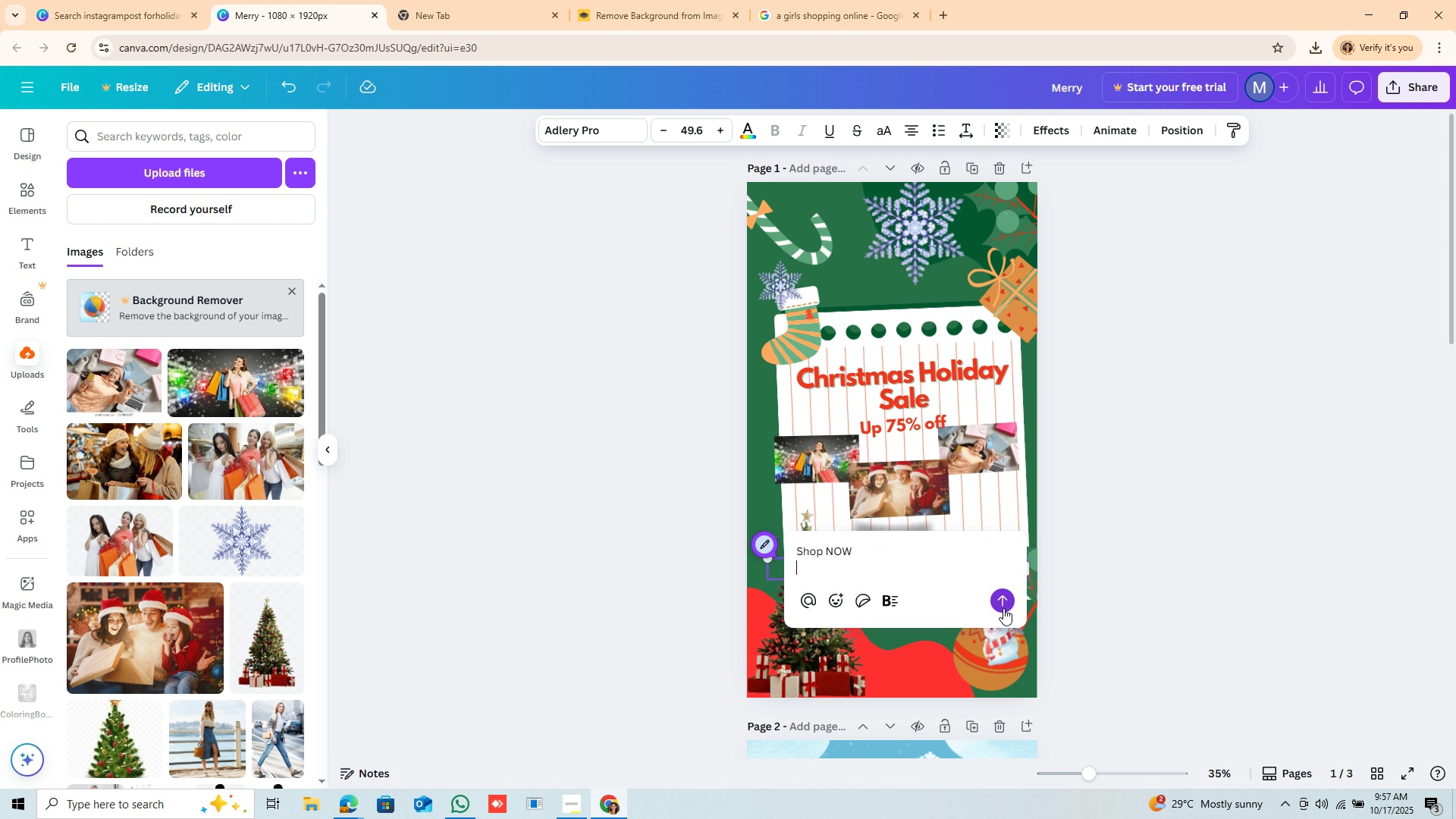 
left_click([1008, 604])
 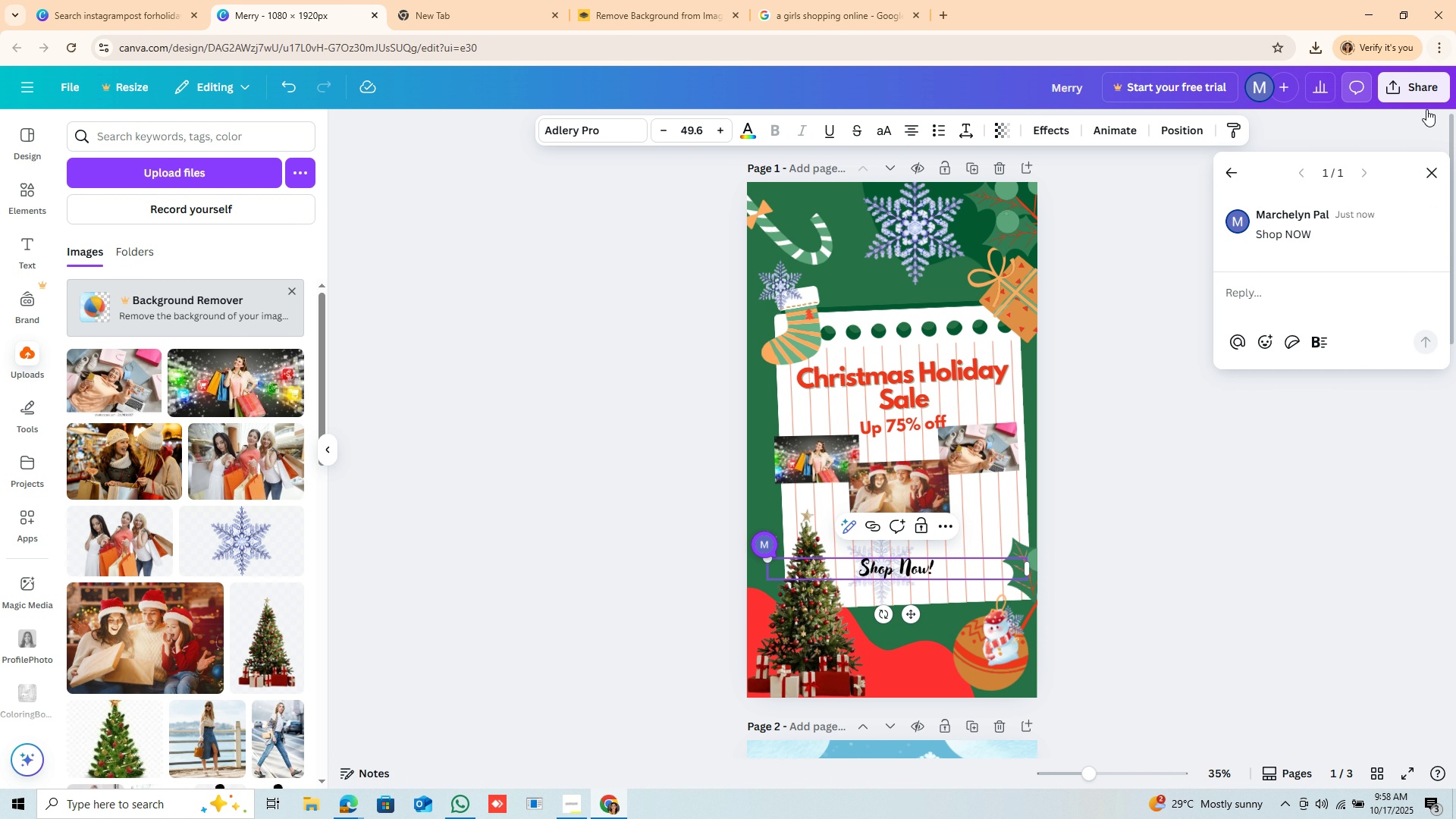 
left_click([1440, 173])
 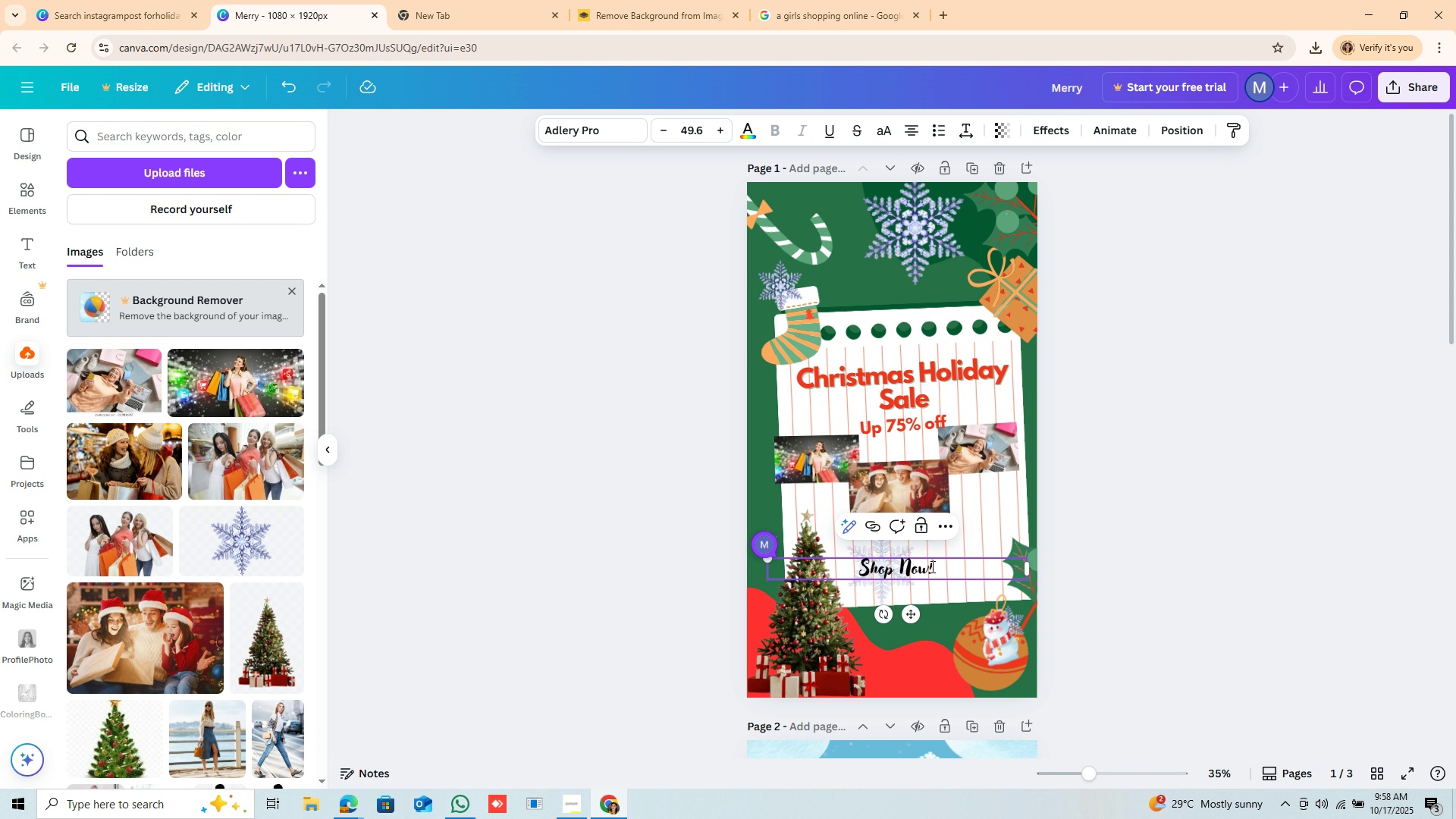 
left_click_drag(start_coordinate=[934, 568], to_coordinate=[845, 557])
 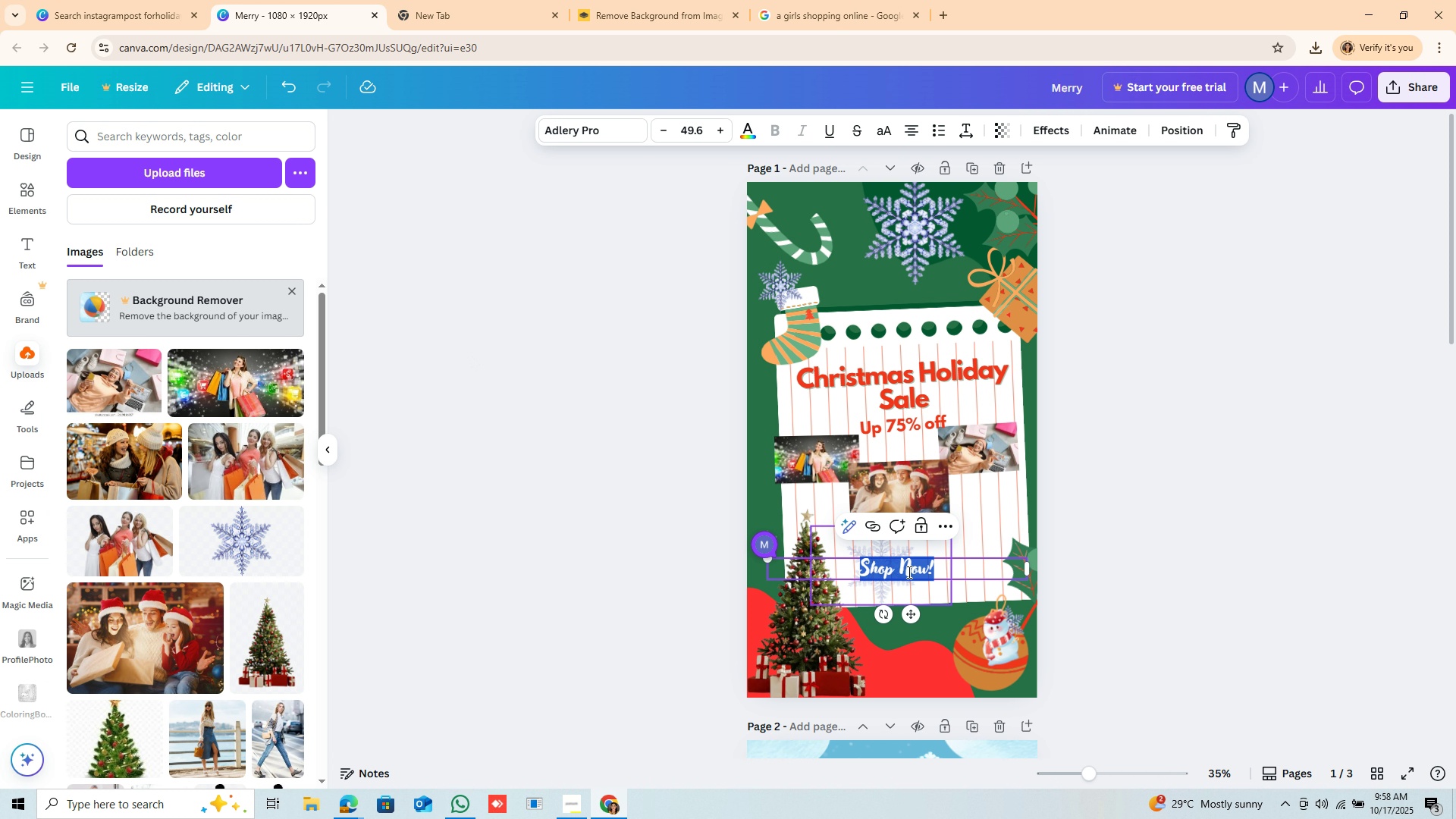 
wait(8.68)
 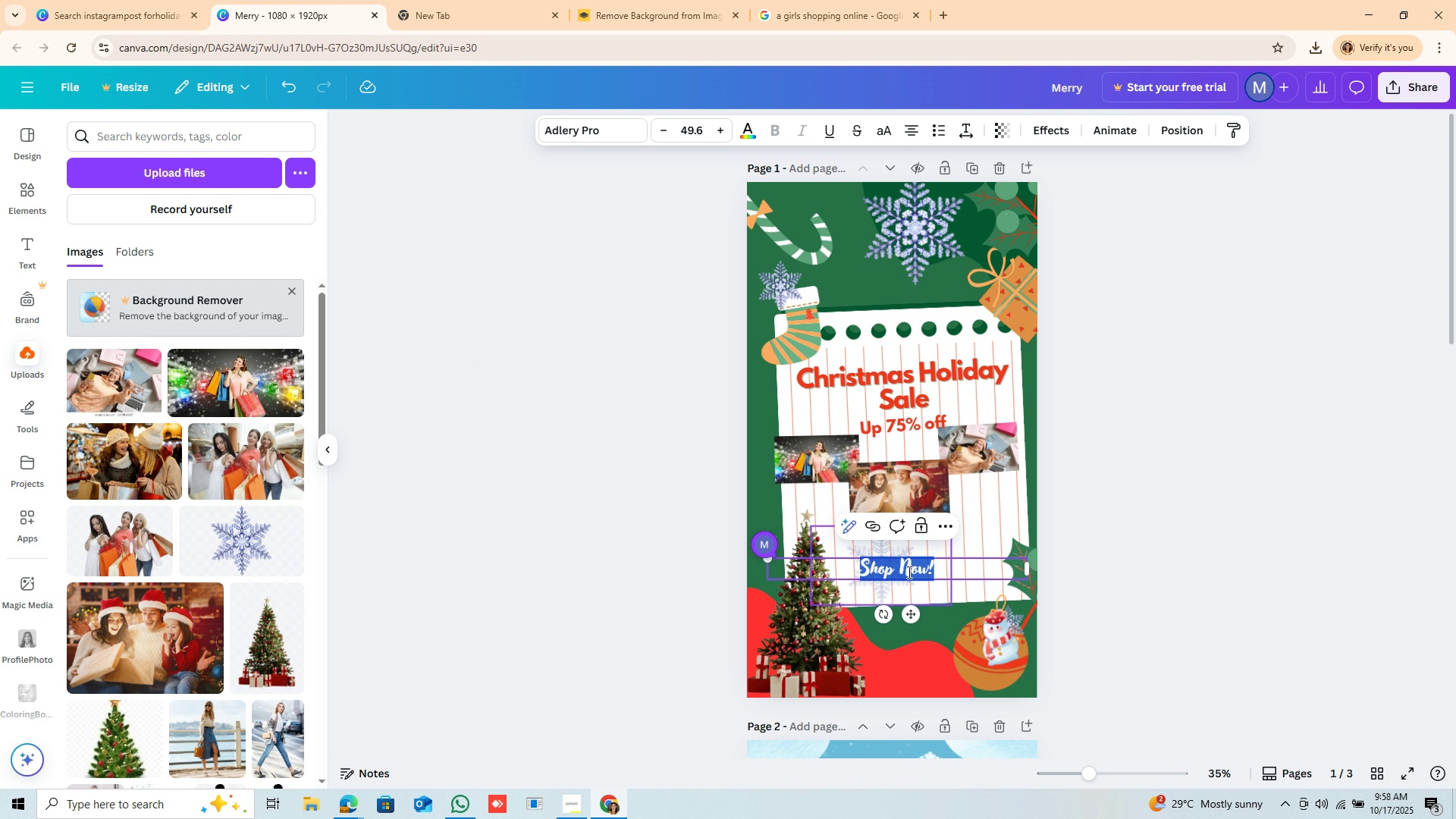 
left_click([933, 645])
 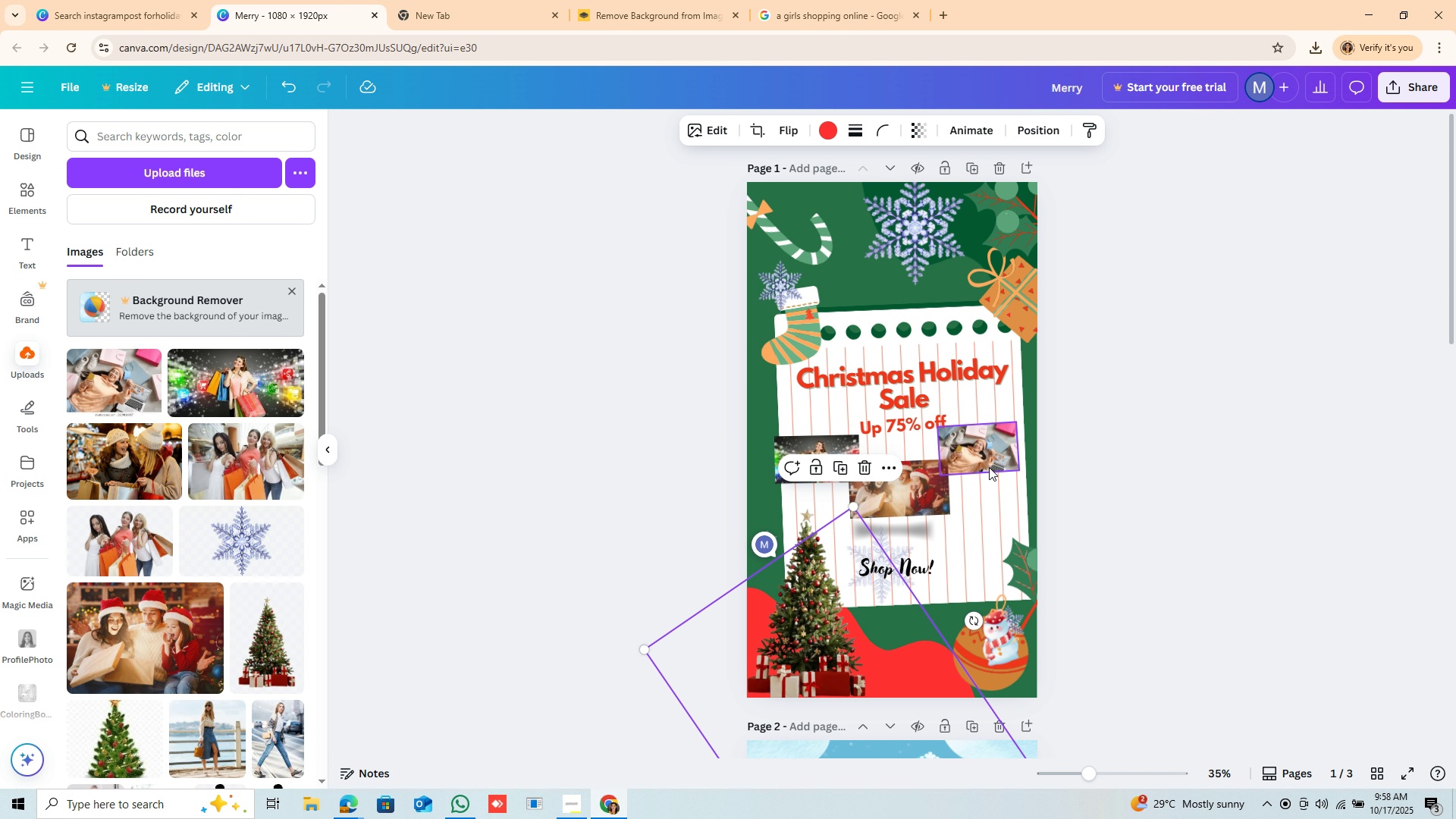 
left_click_drag(start_coordinate=[927, 500], to_coordinate=[931, 533])
 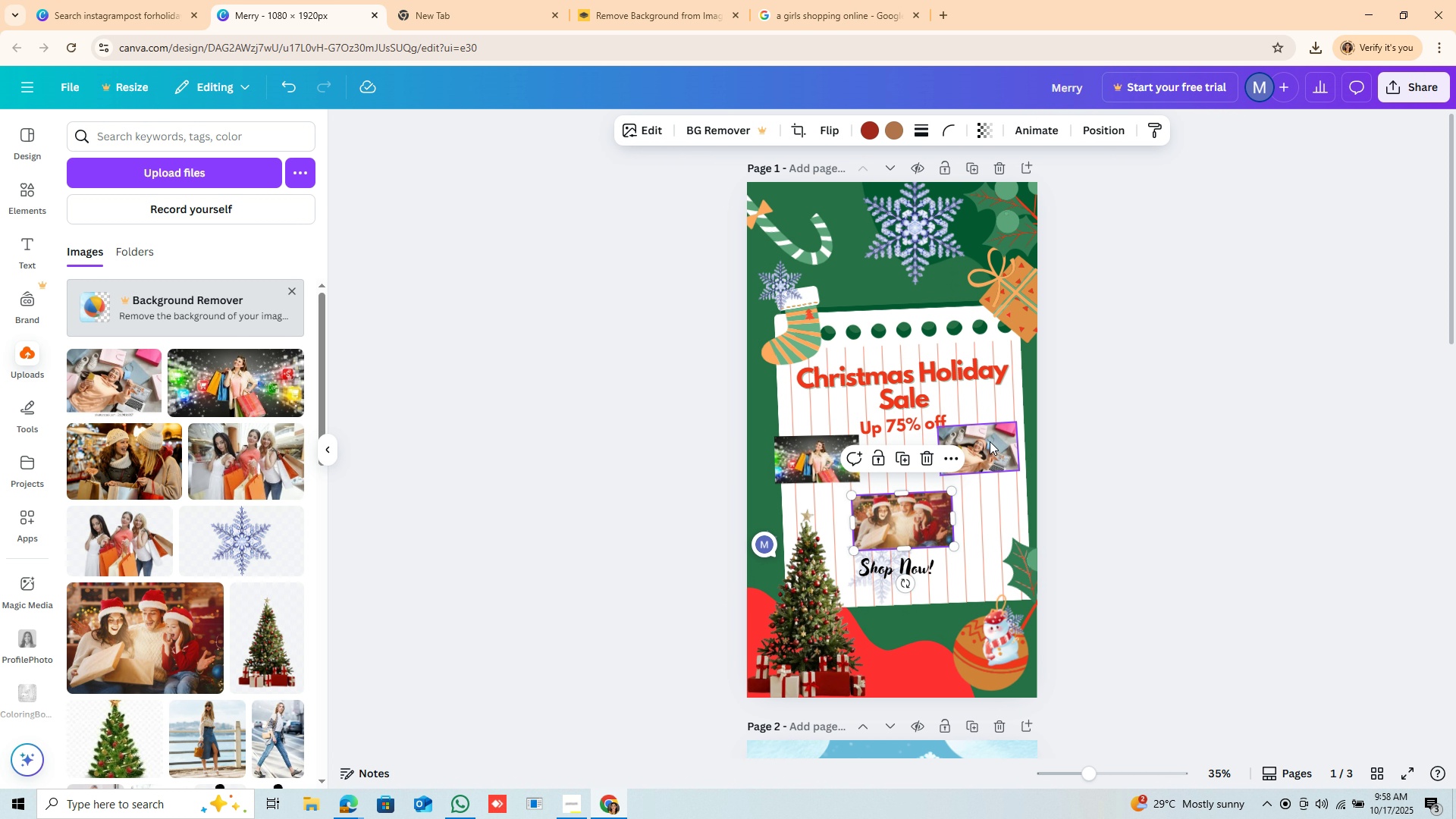 
left_click_drag(start_coordinate=[990, 441], to_coordinate=[990, 466])
 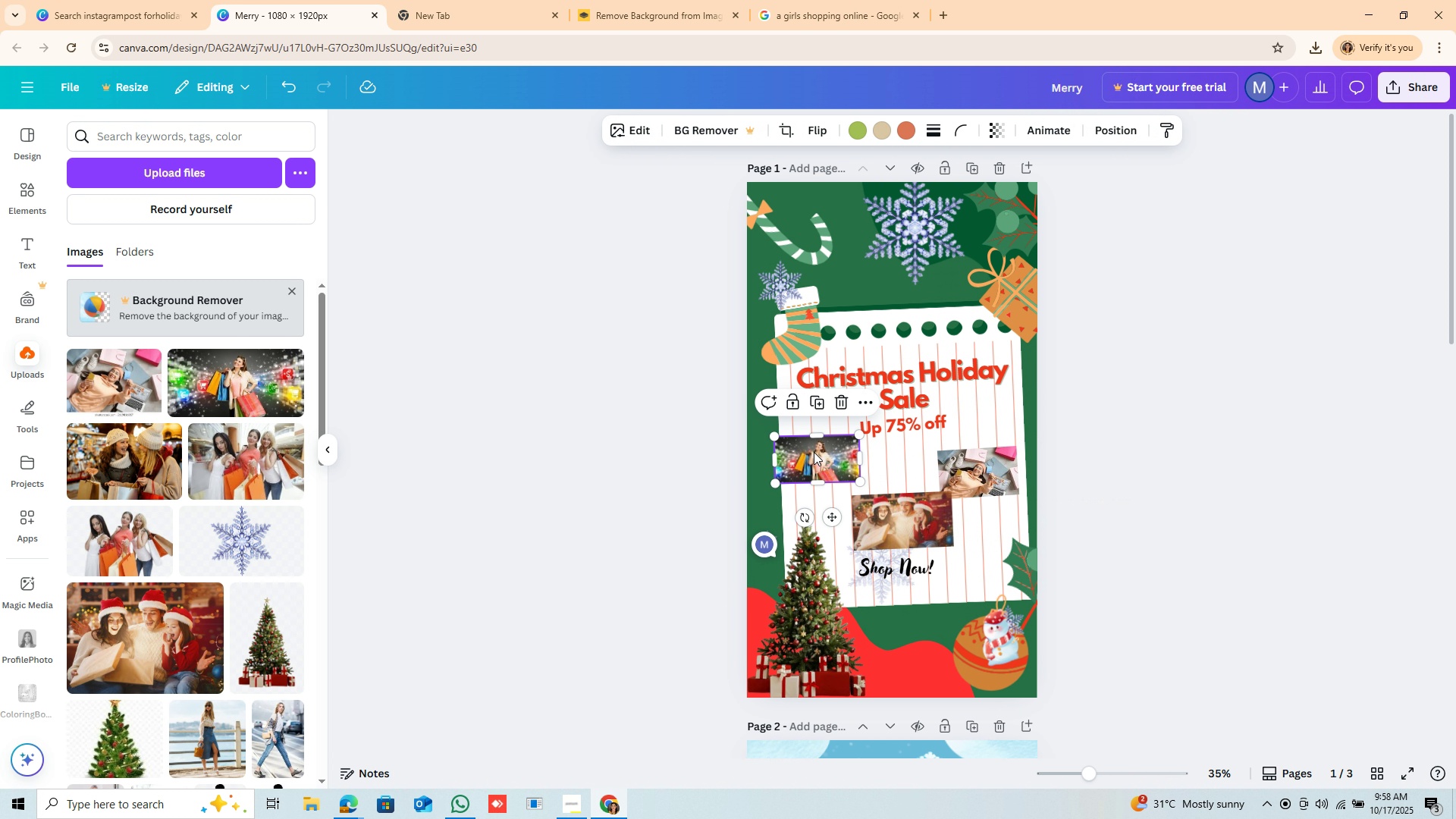 
left_click_drag(start_coordinate=[814, 452], to_coordinate=[824, 472])
 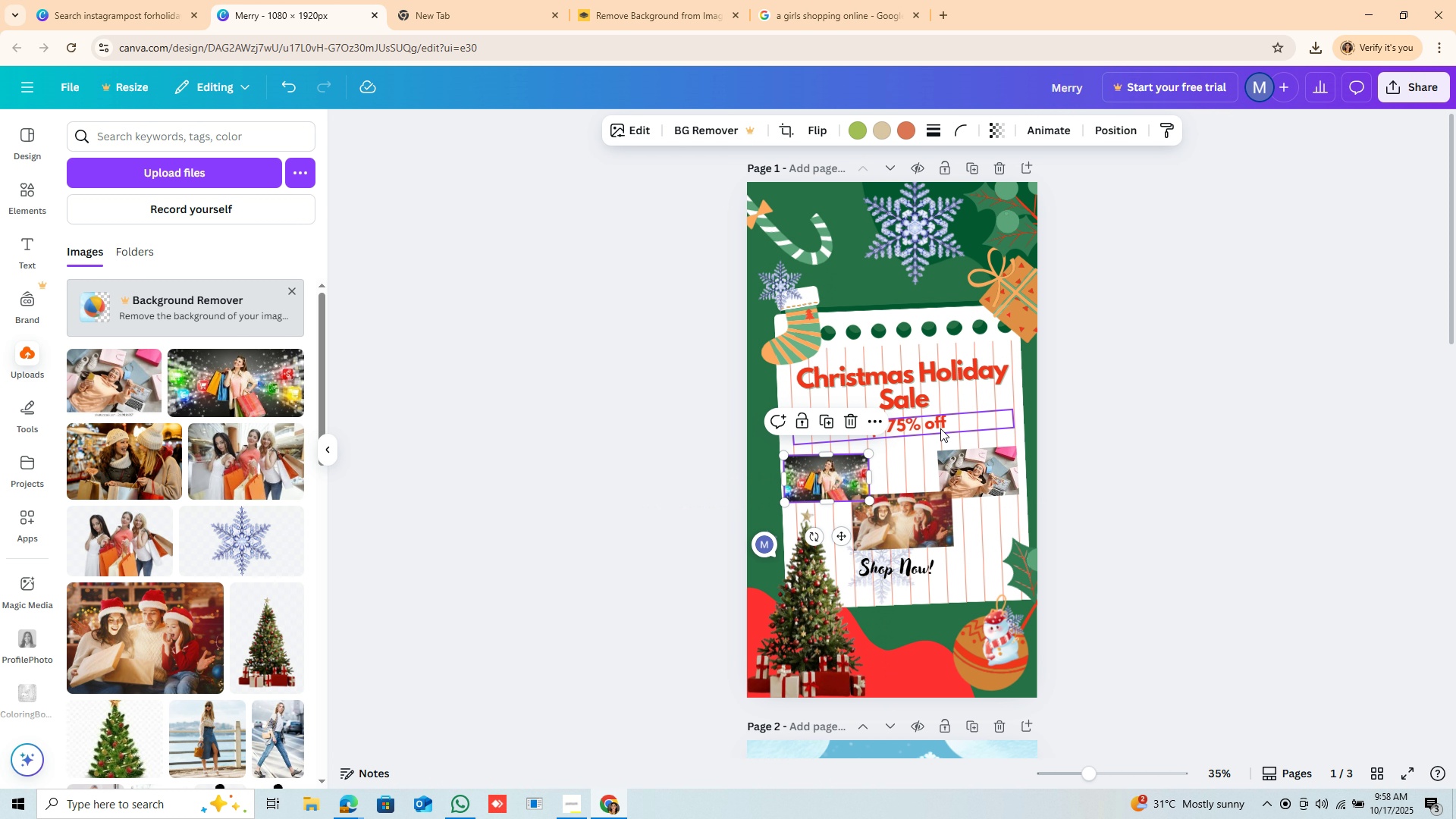 
left_click_drag(start_coordinate=[941, 426], to_coordinate=[941, 435])
 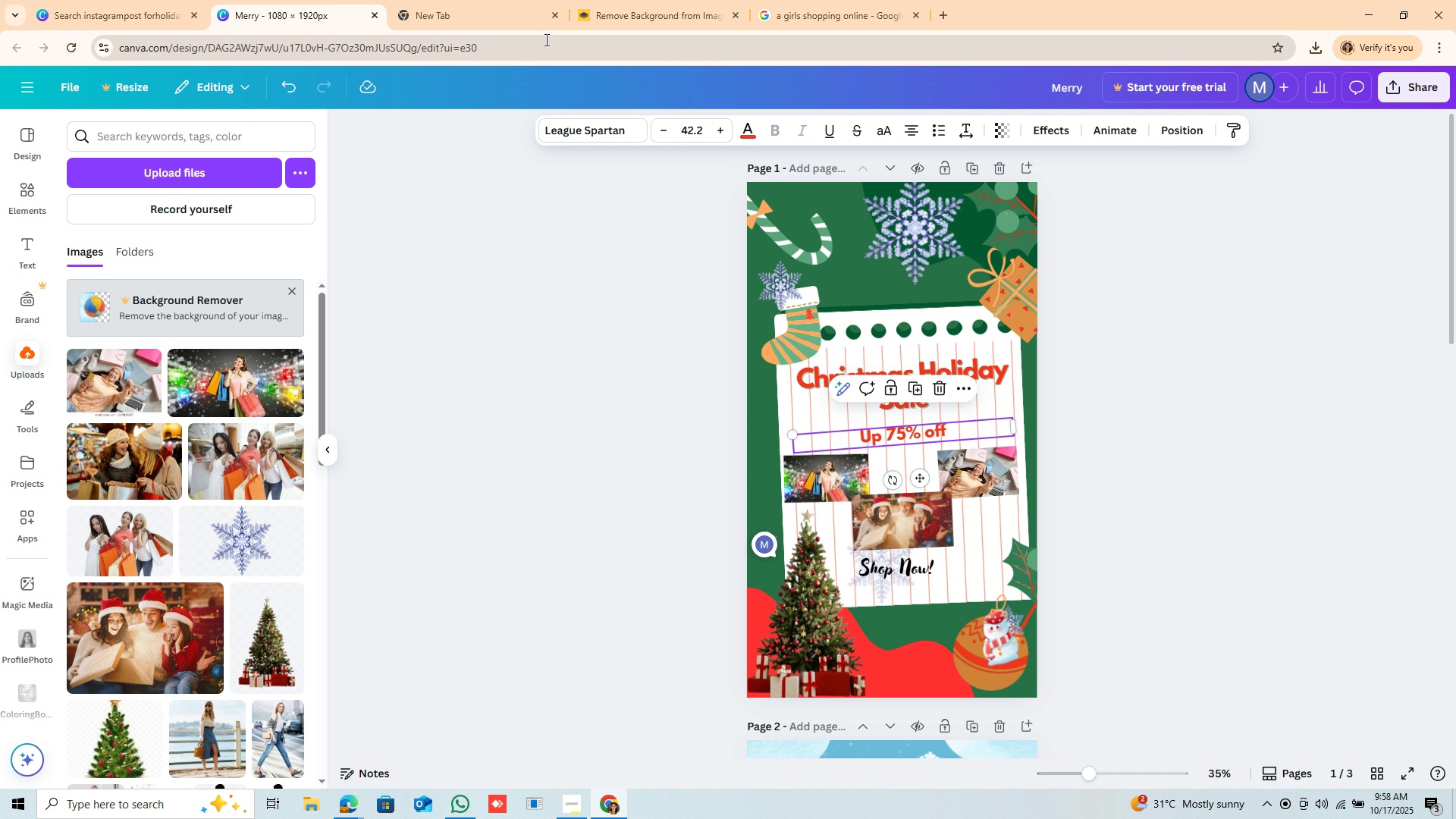 
left_click([545, 39])
 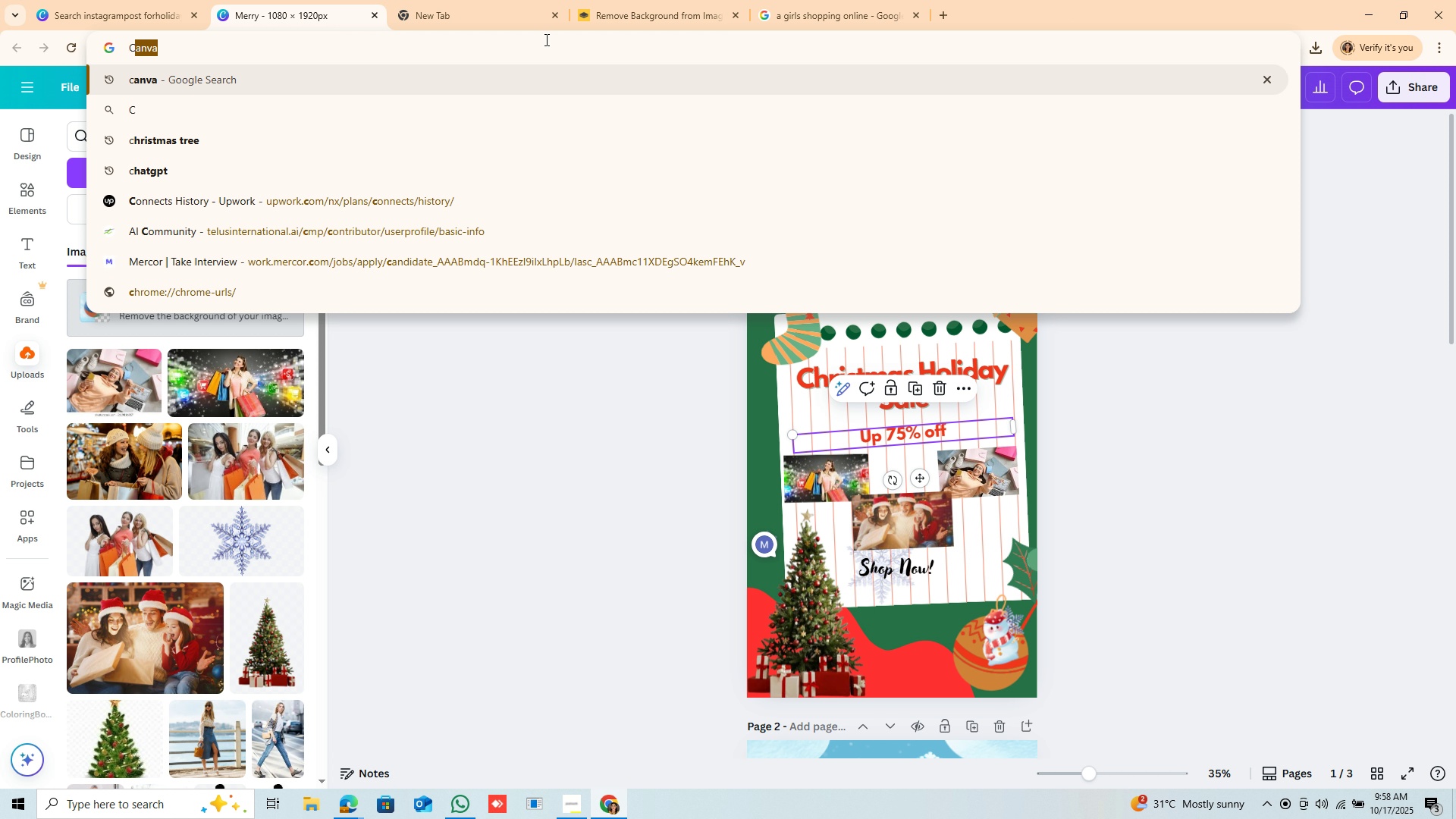 
type(CHART )
 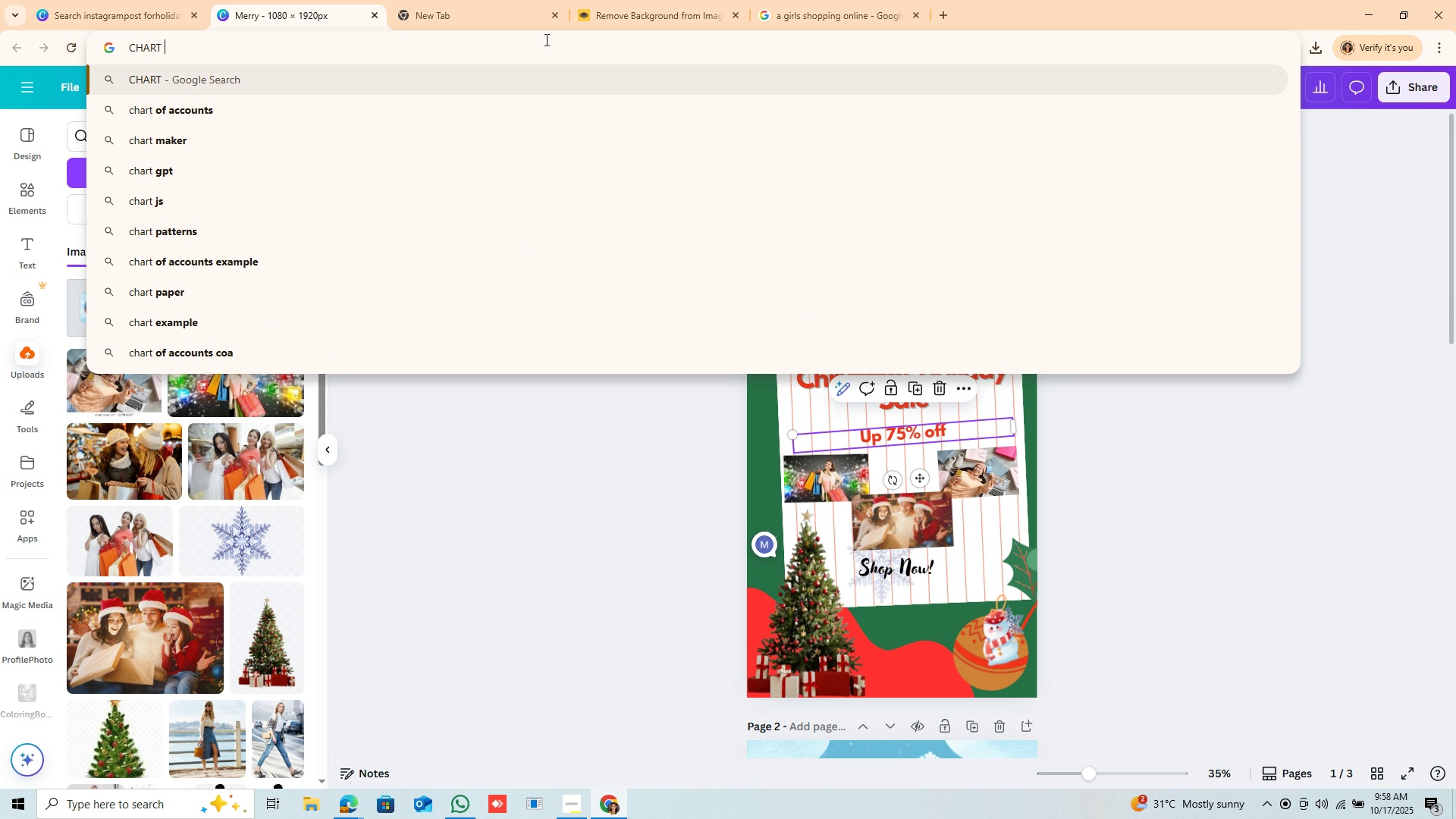 
key(Enter)
 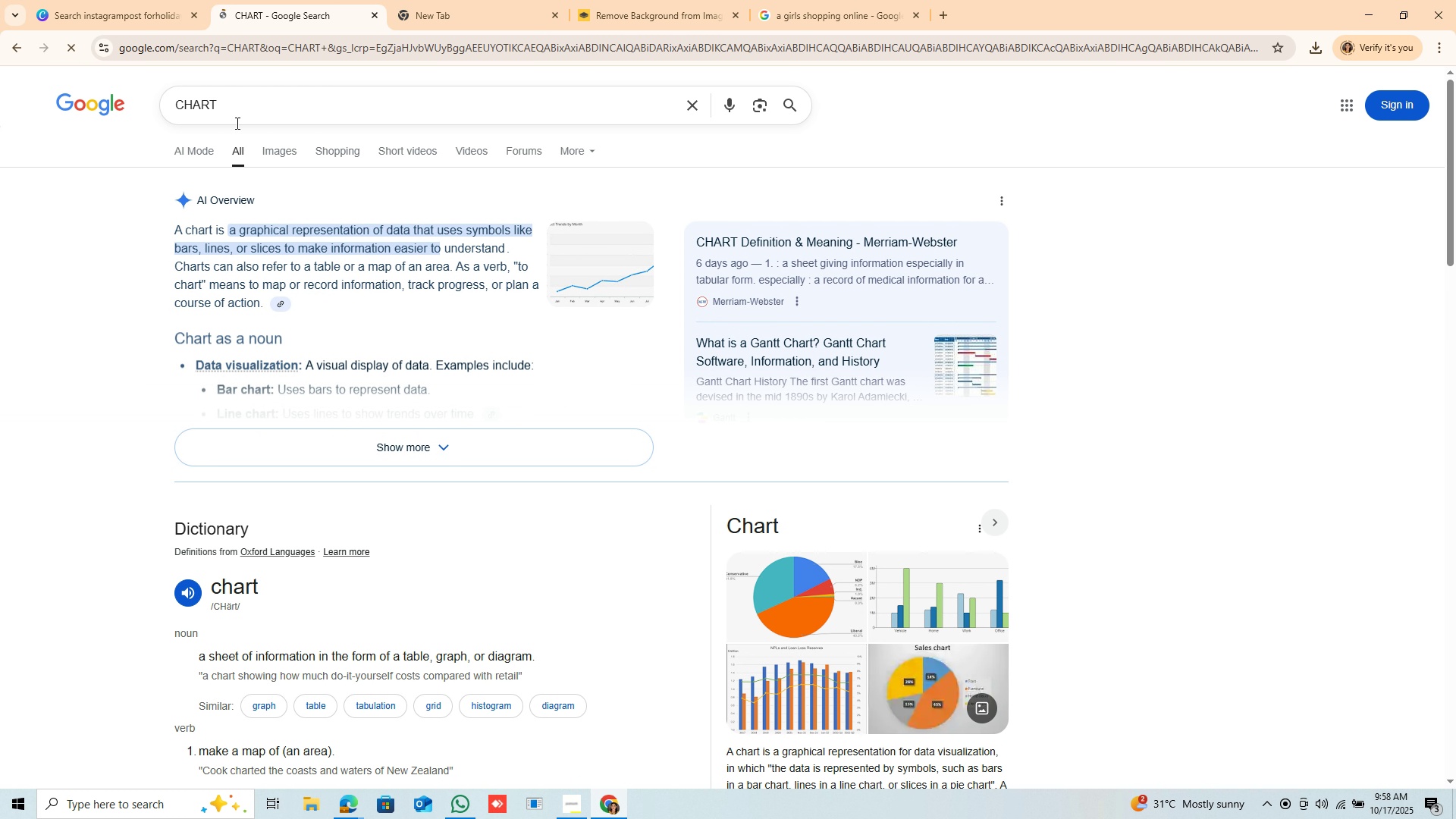 
left_click([282, 162])
 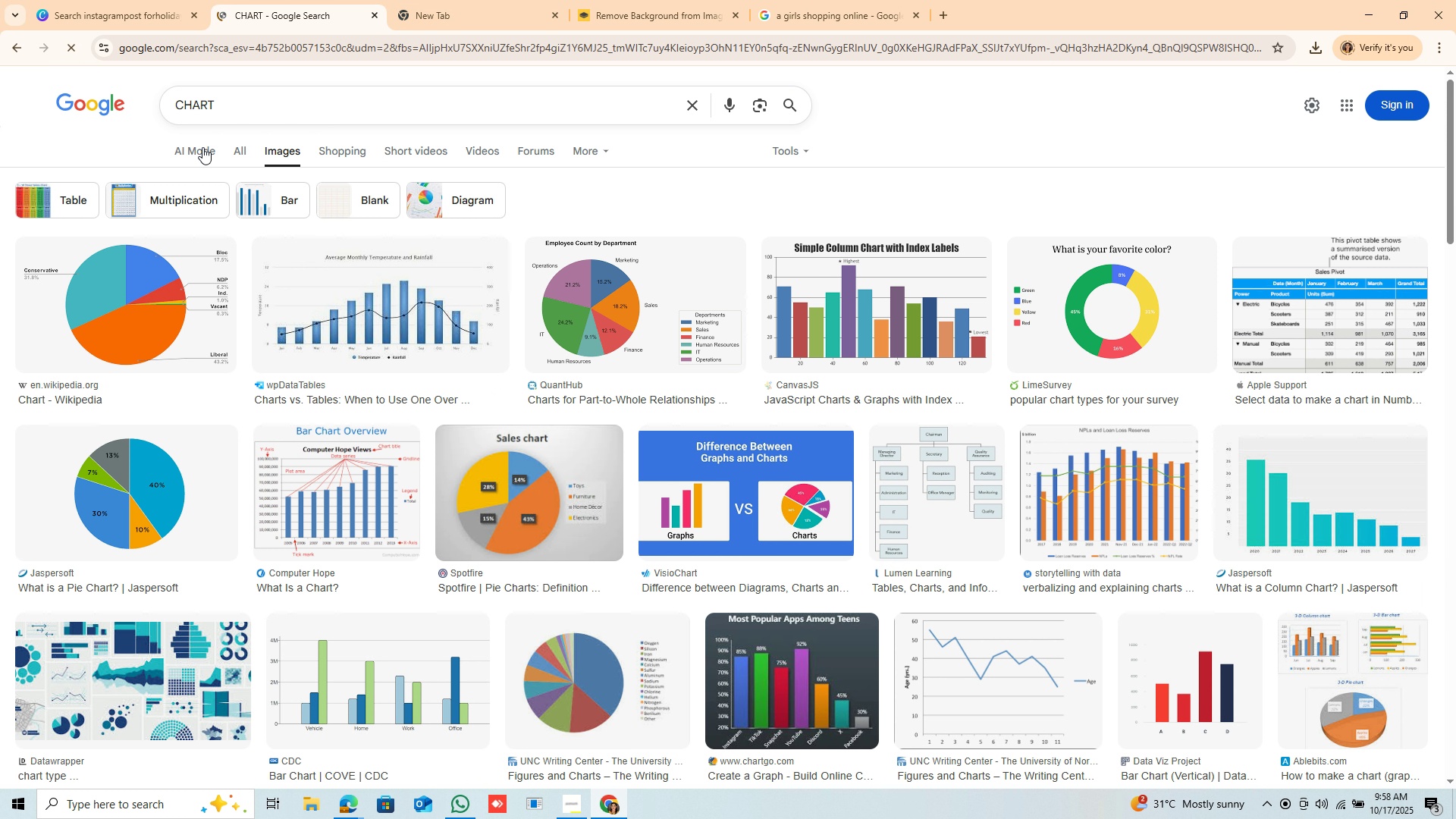 
left_click_drag(start_coordinate=[220, 107], to_coordinate=[158, 107])
 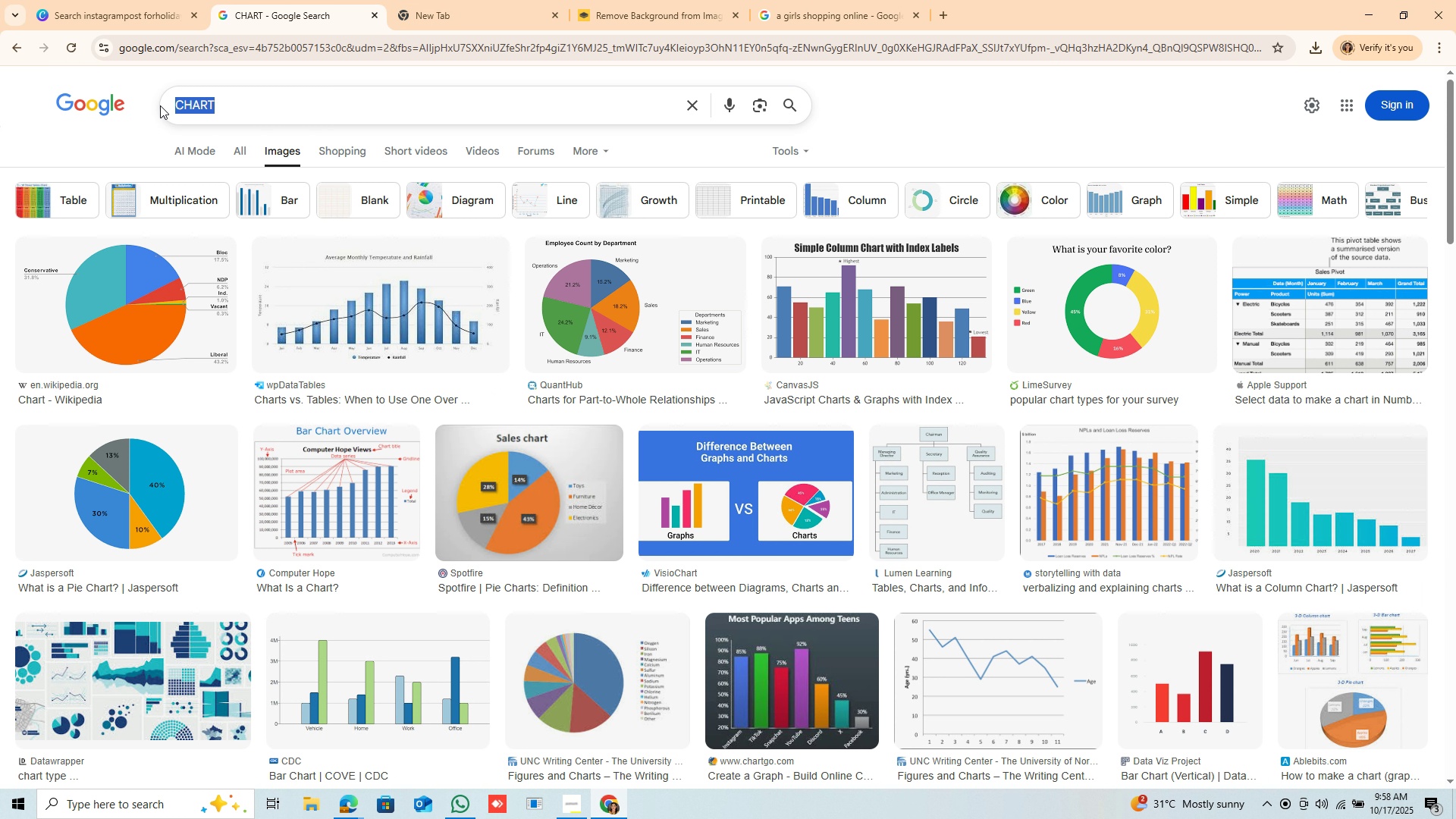 
type(CART)
 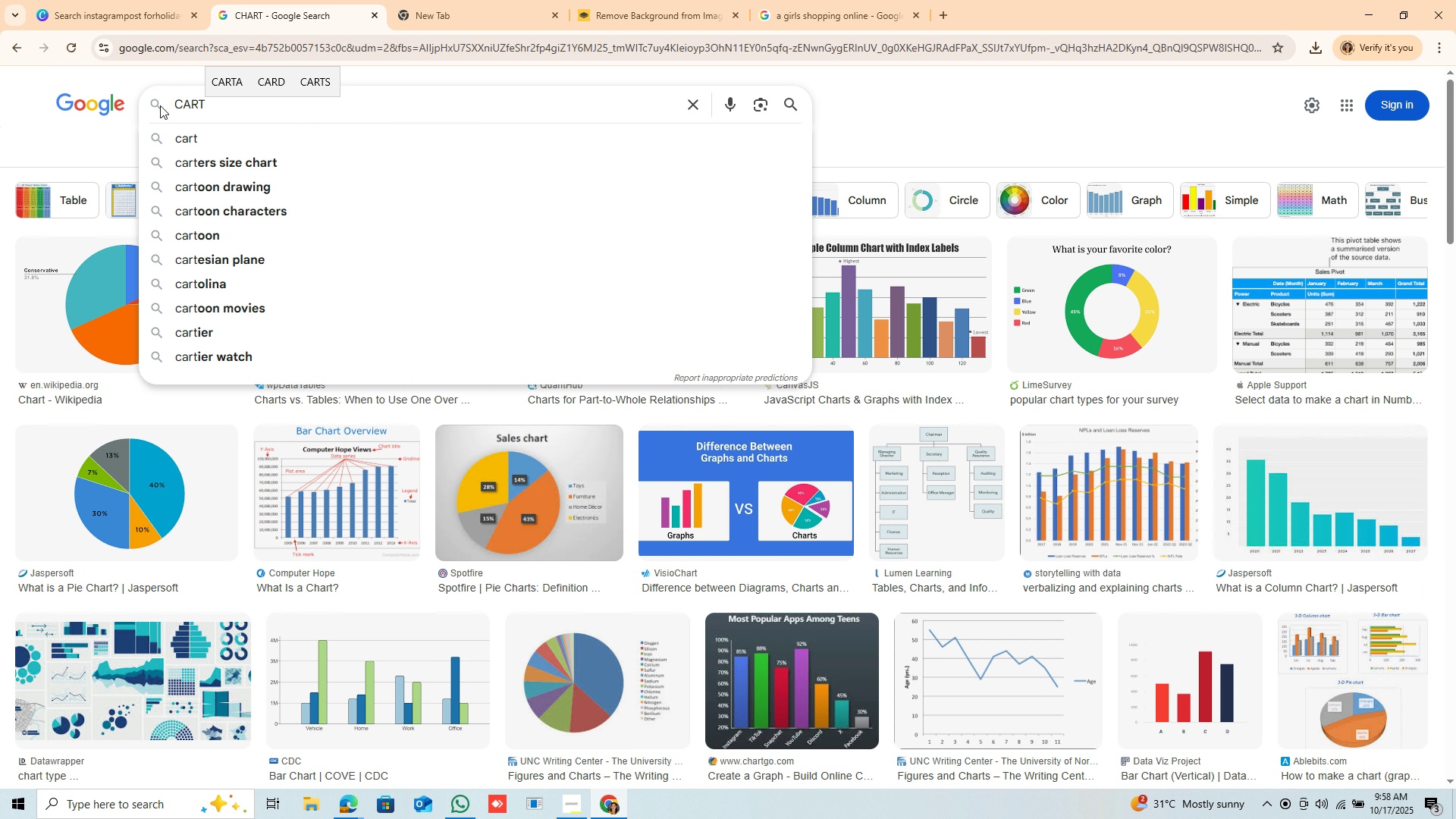 
key(Enter)
 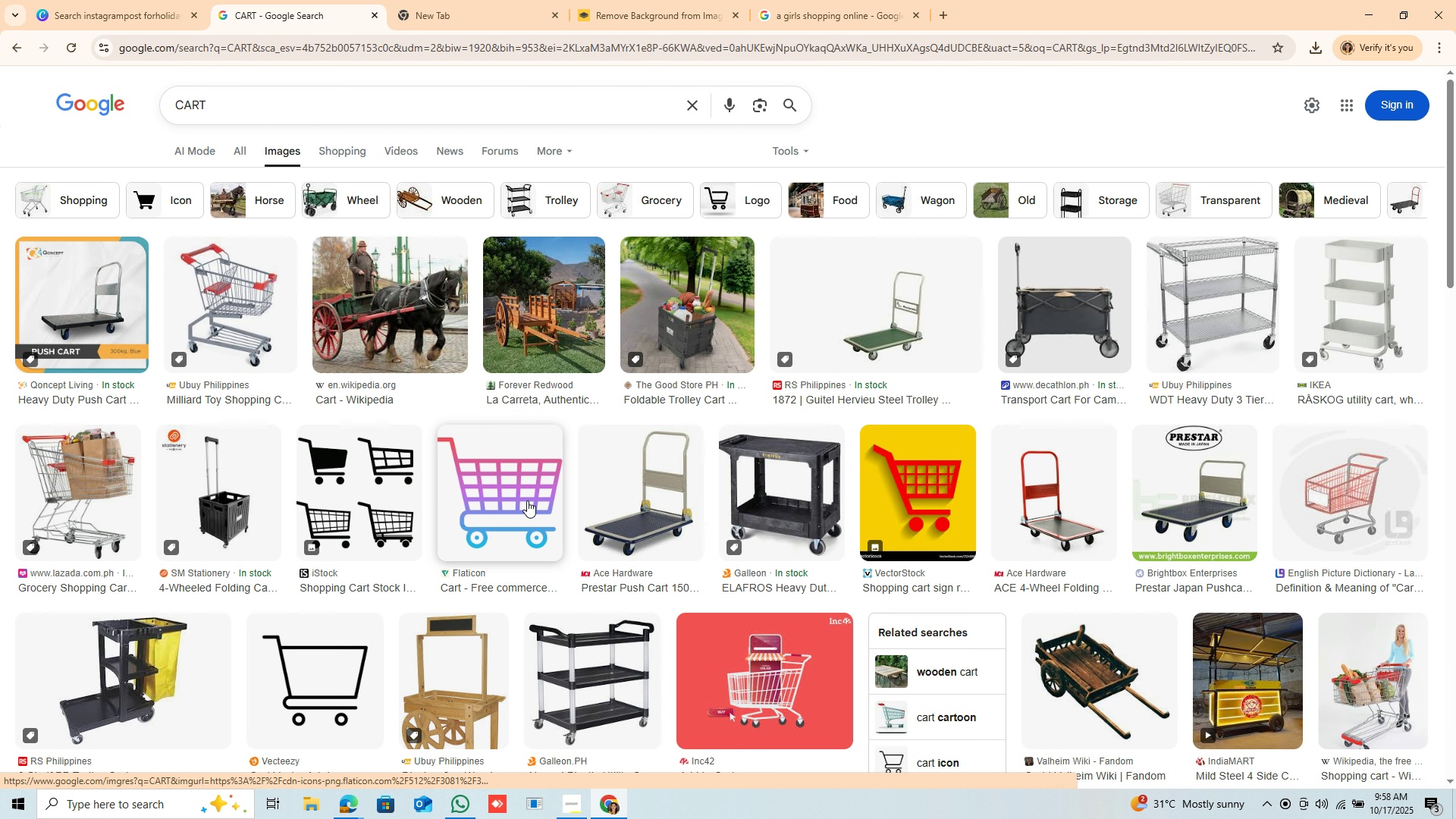 
wait(6.8)
 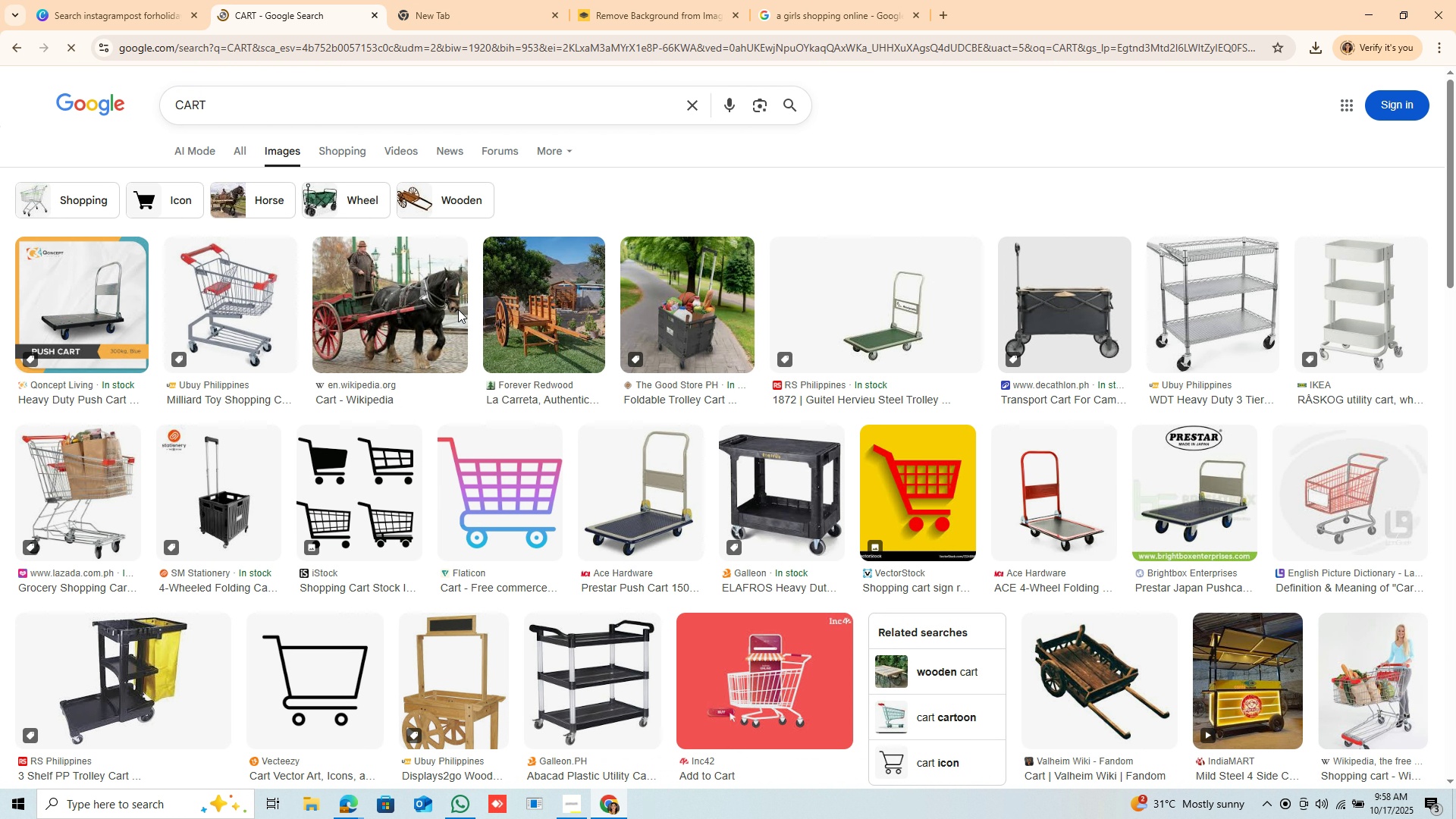 
scroll: coordinate [527, 500], scroll_direction: down, amount: 1.0
 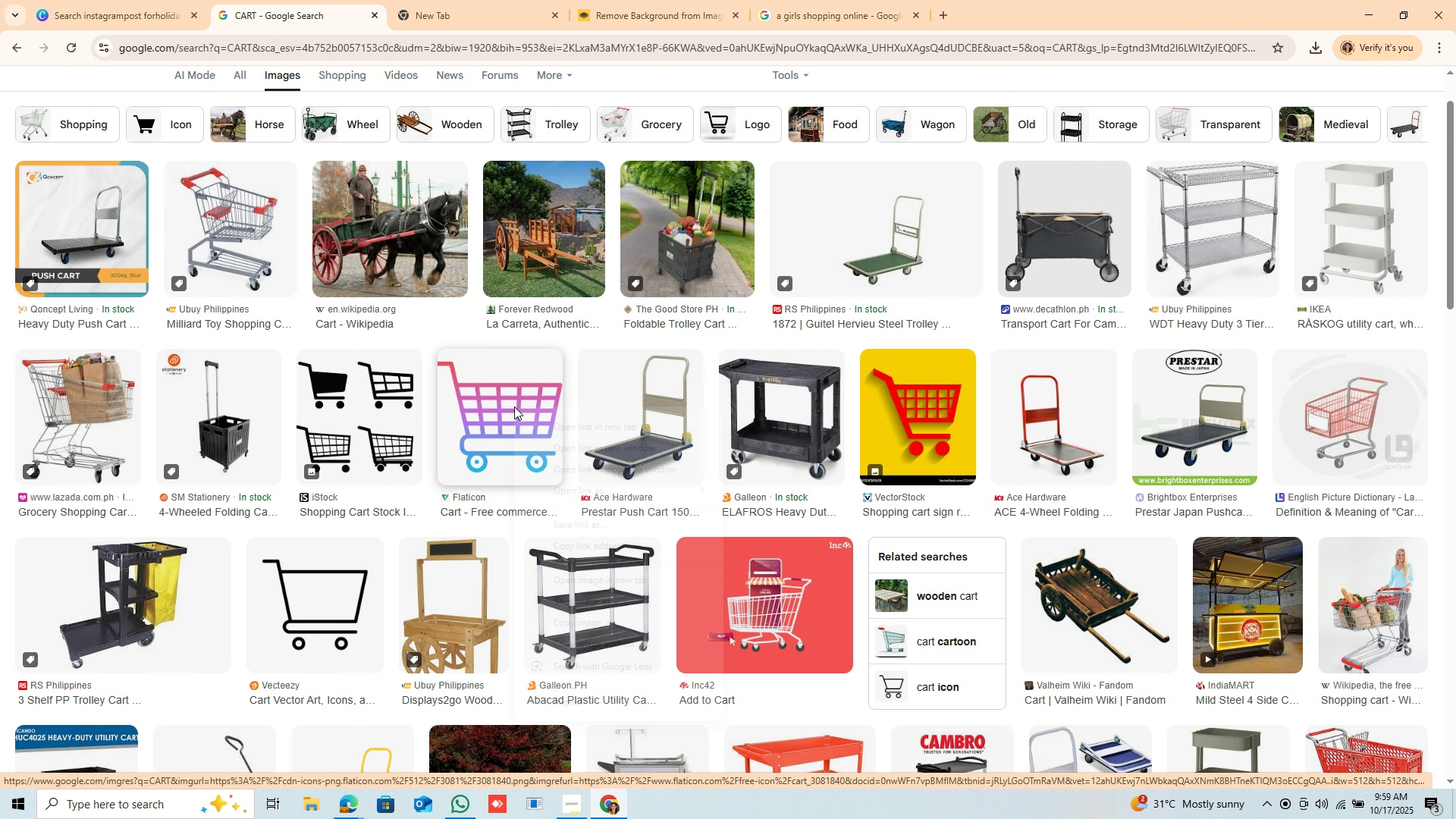 
right_click([514, 406])
 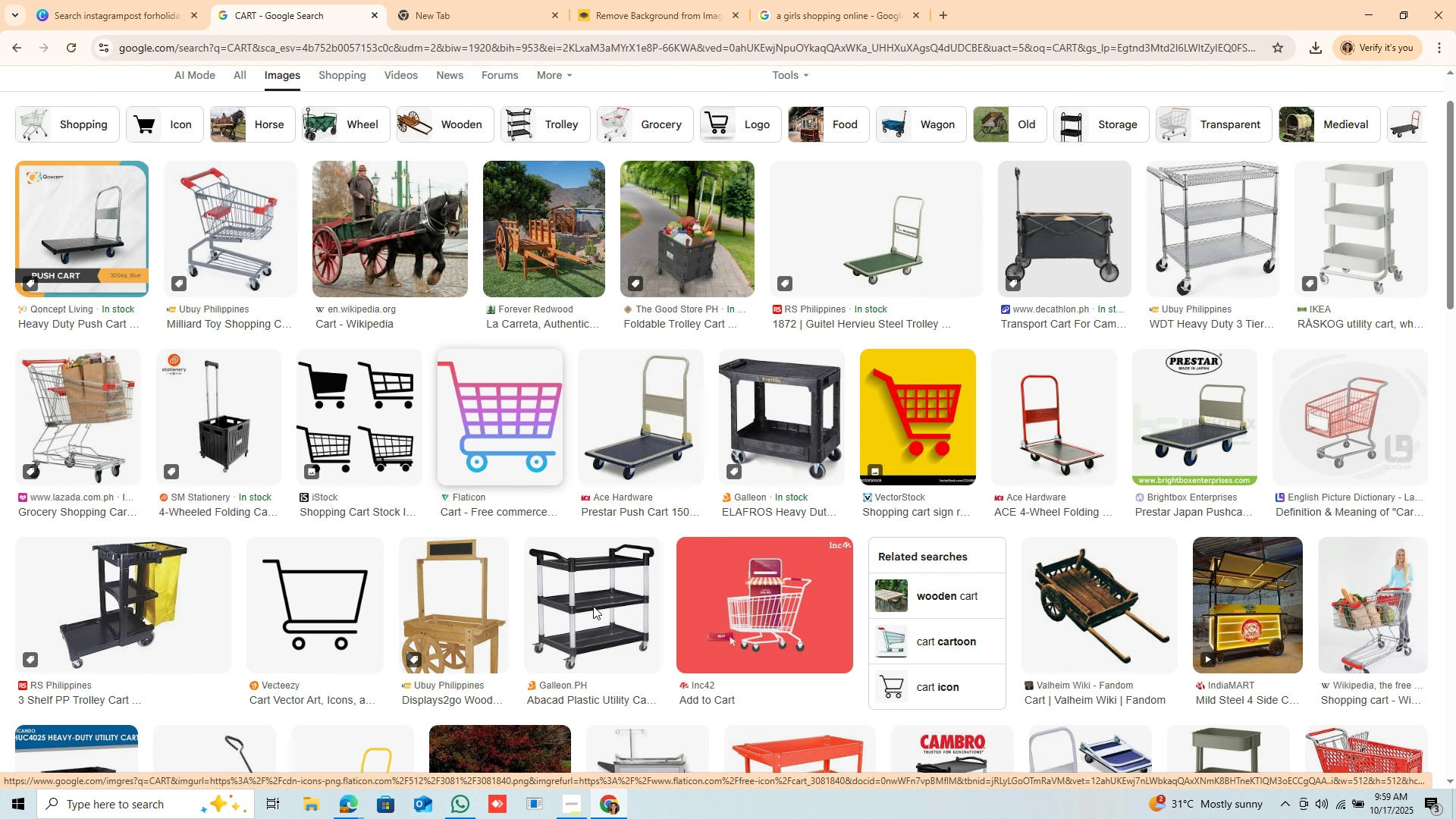 
left_click([593, 606])
 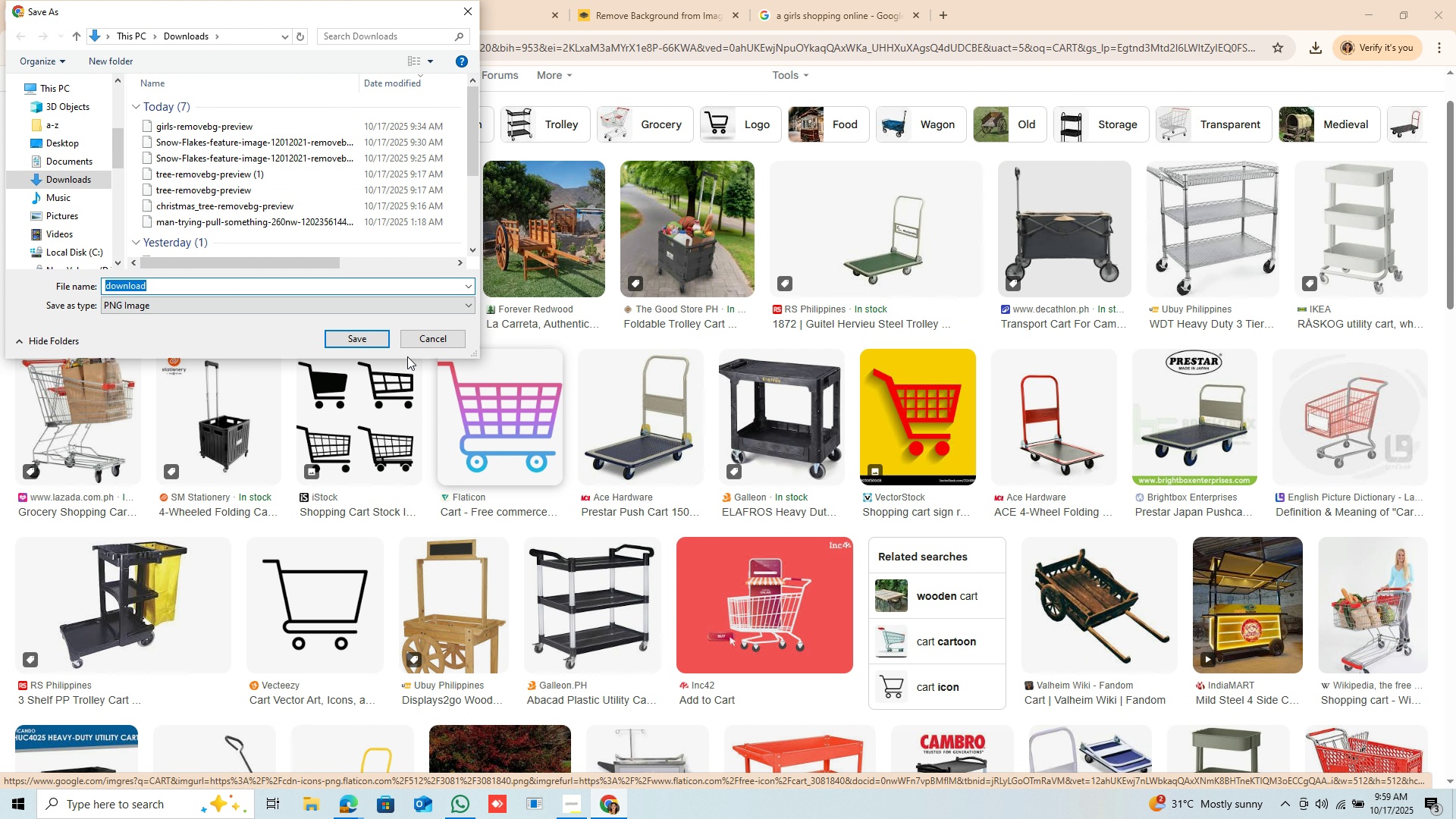 
left_click([360, 340])
 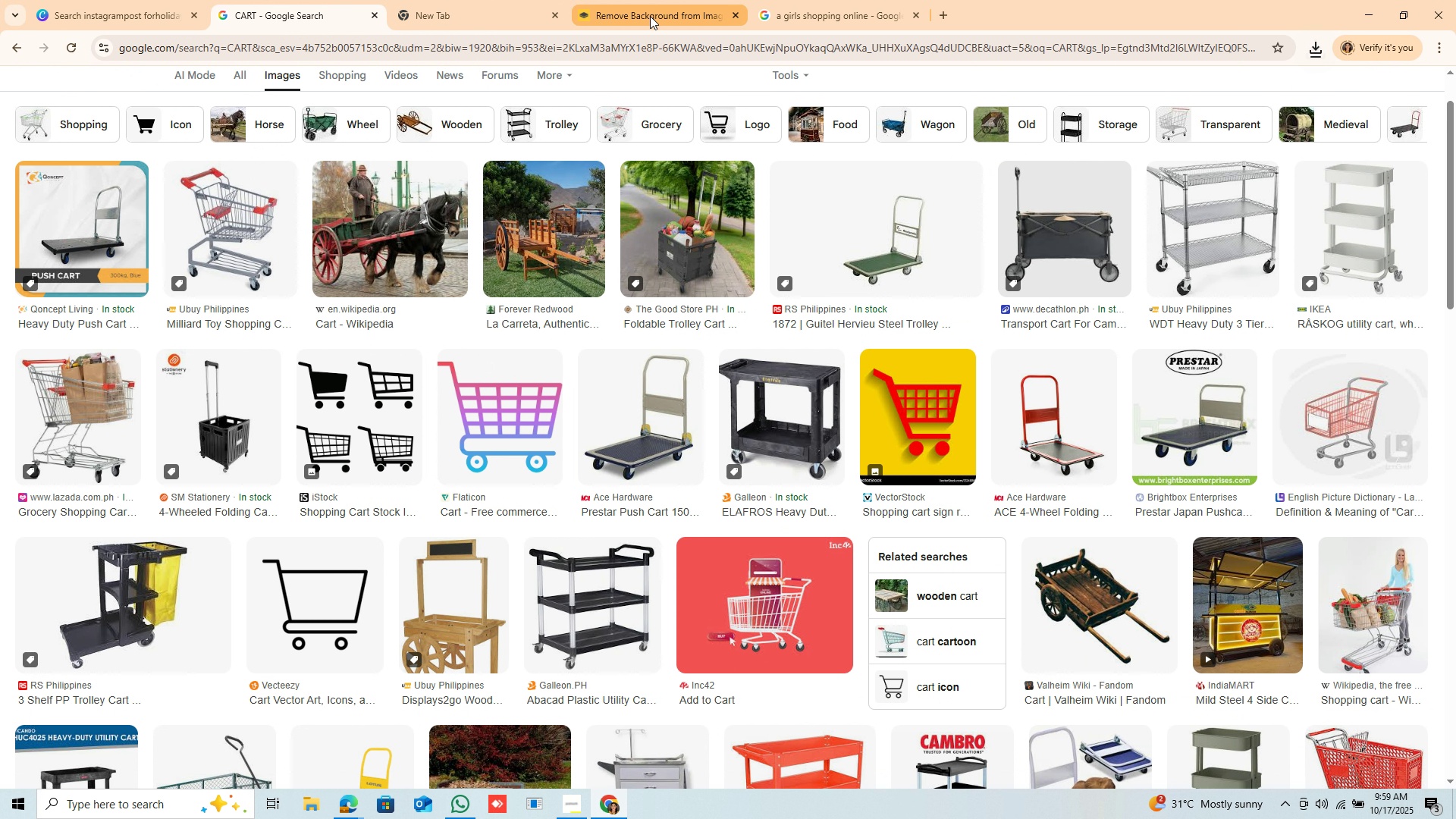 
left_click([650, 16])
 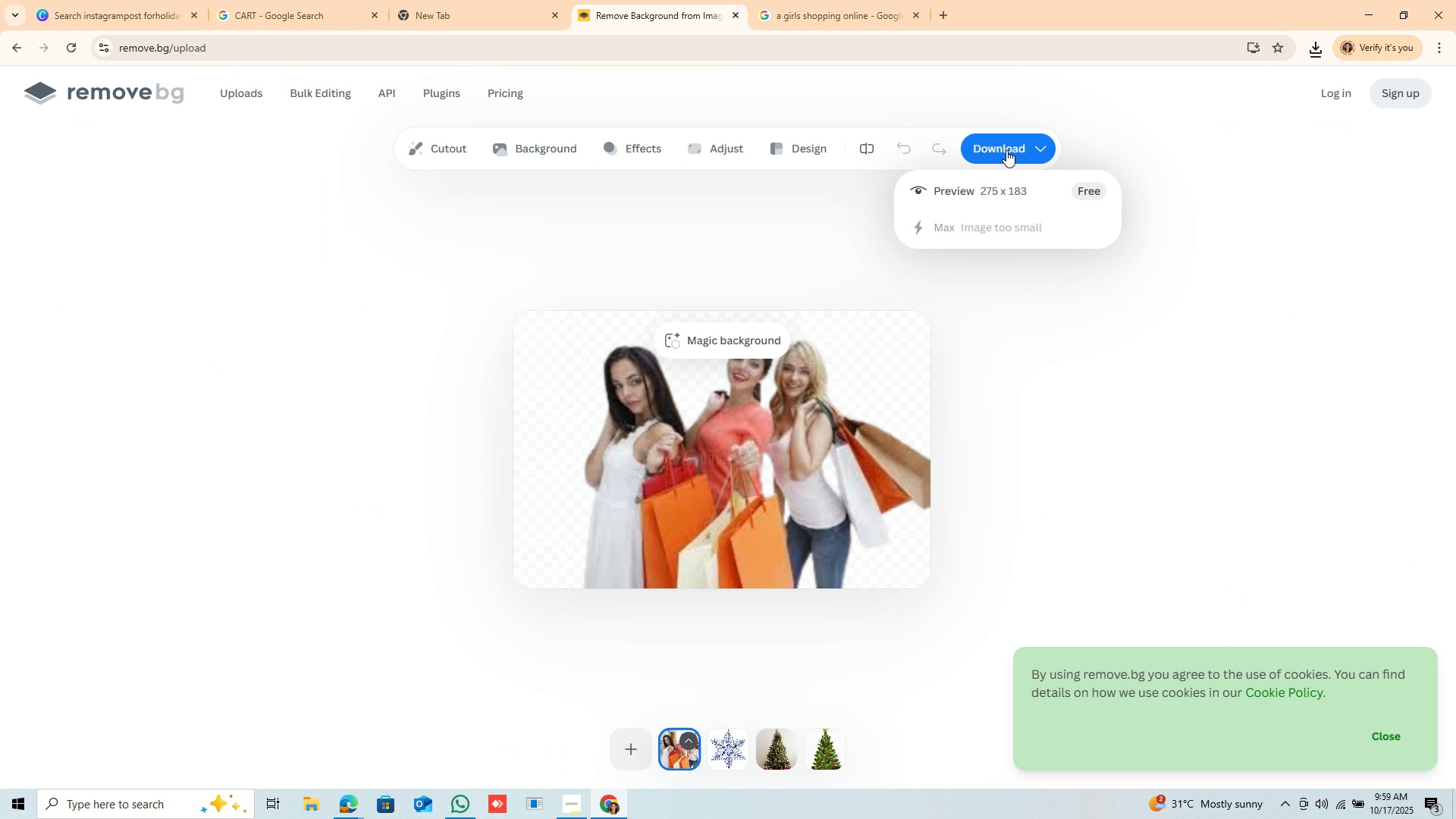 
left_click([1006, 150])
 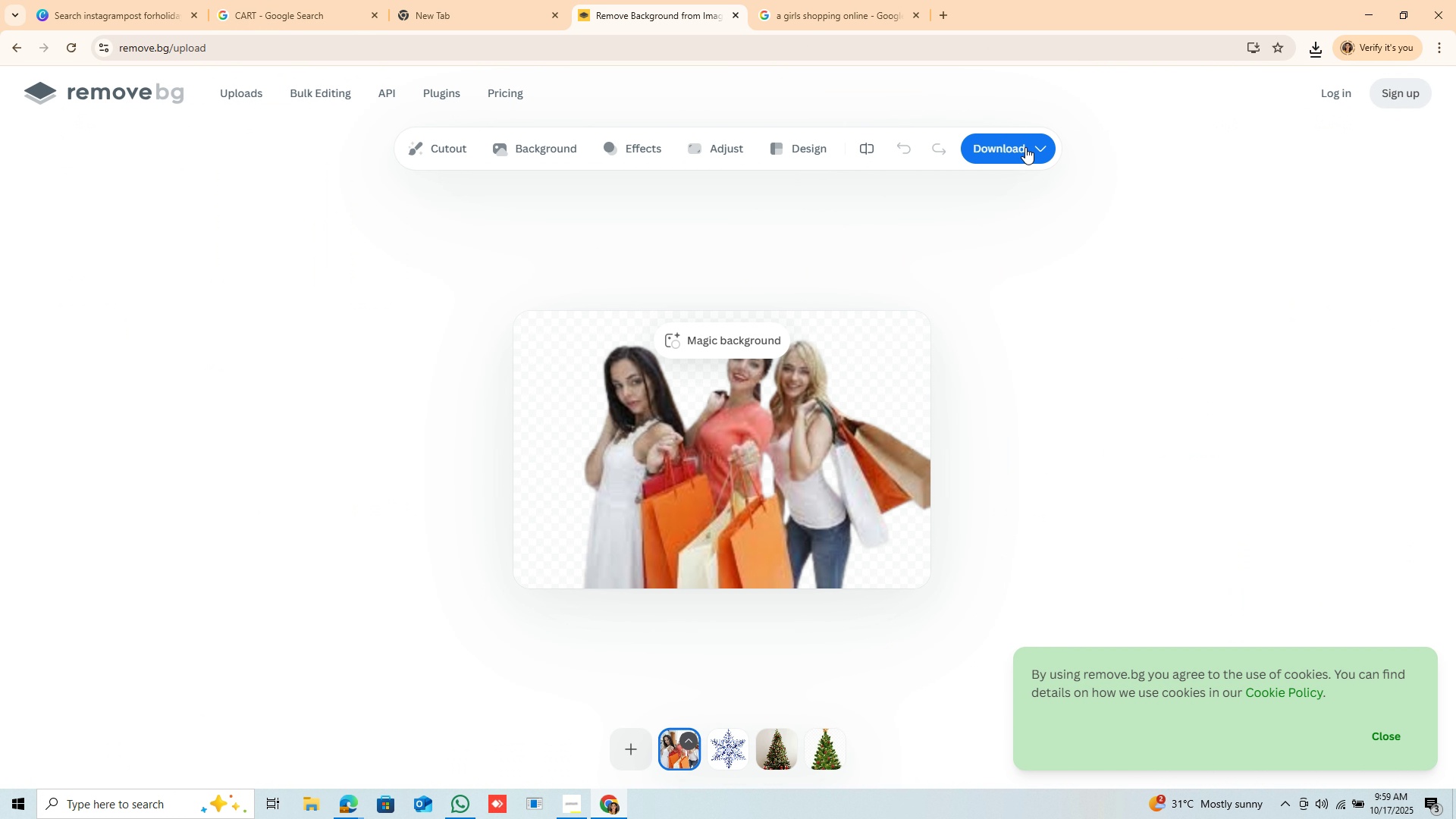 
left_click([1025, 147])
 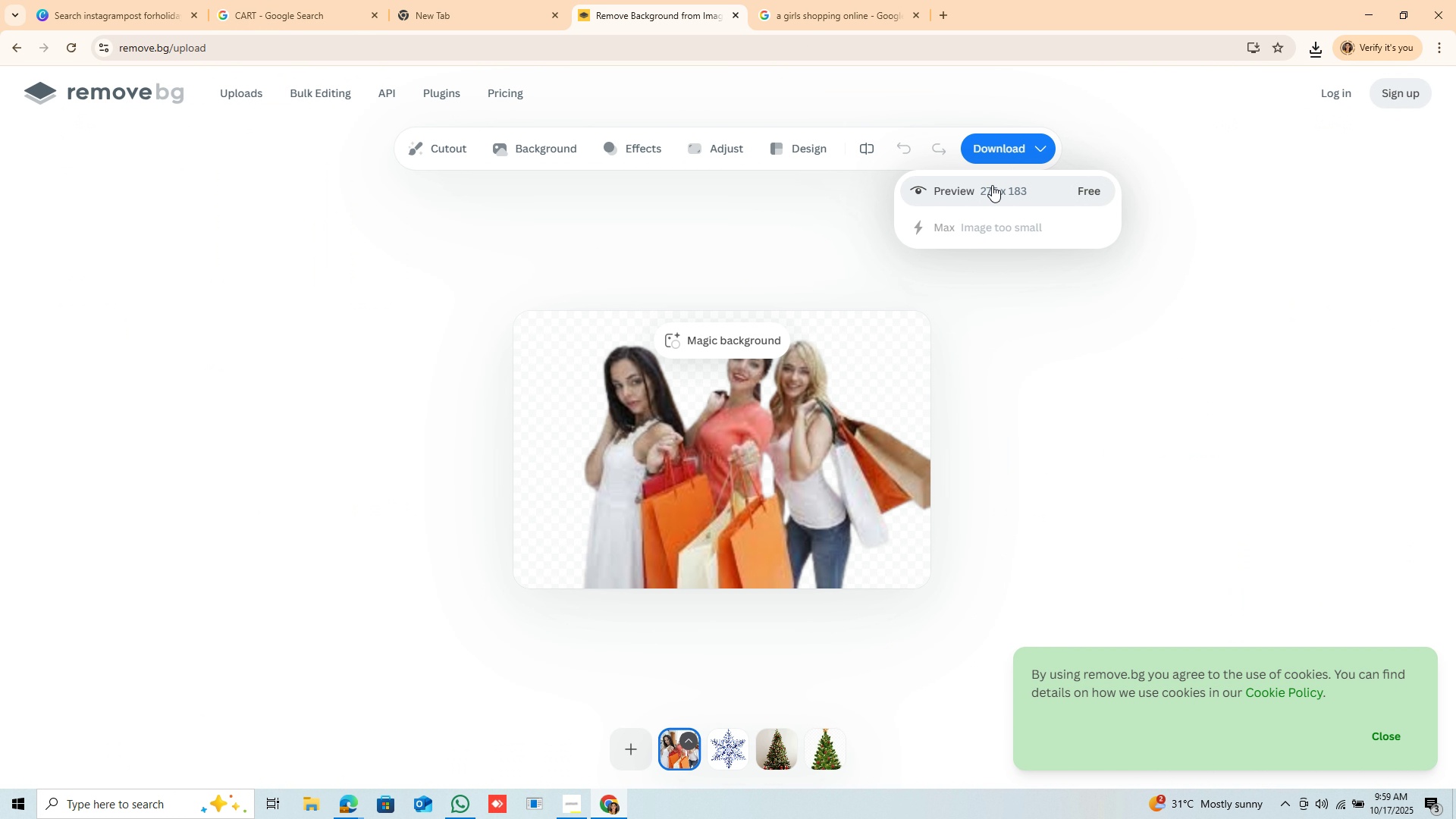 
left_click([992, 185])
 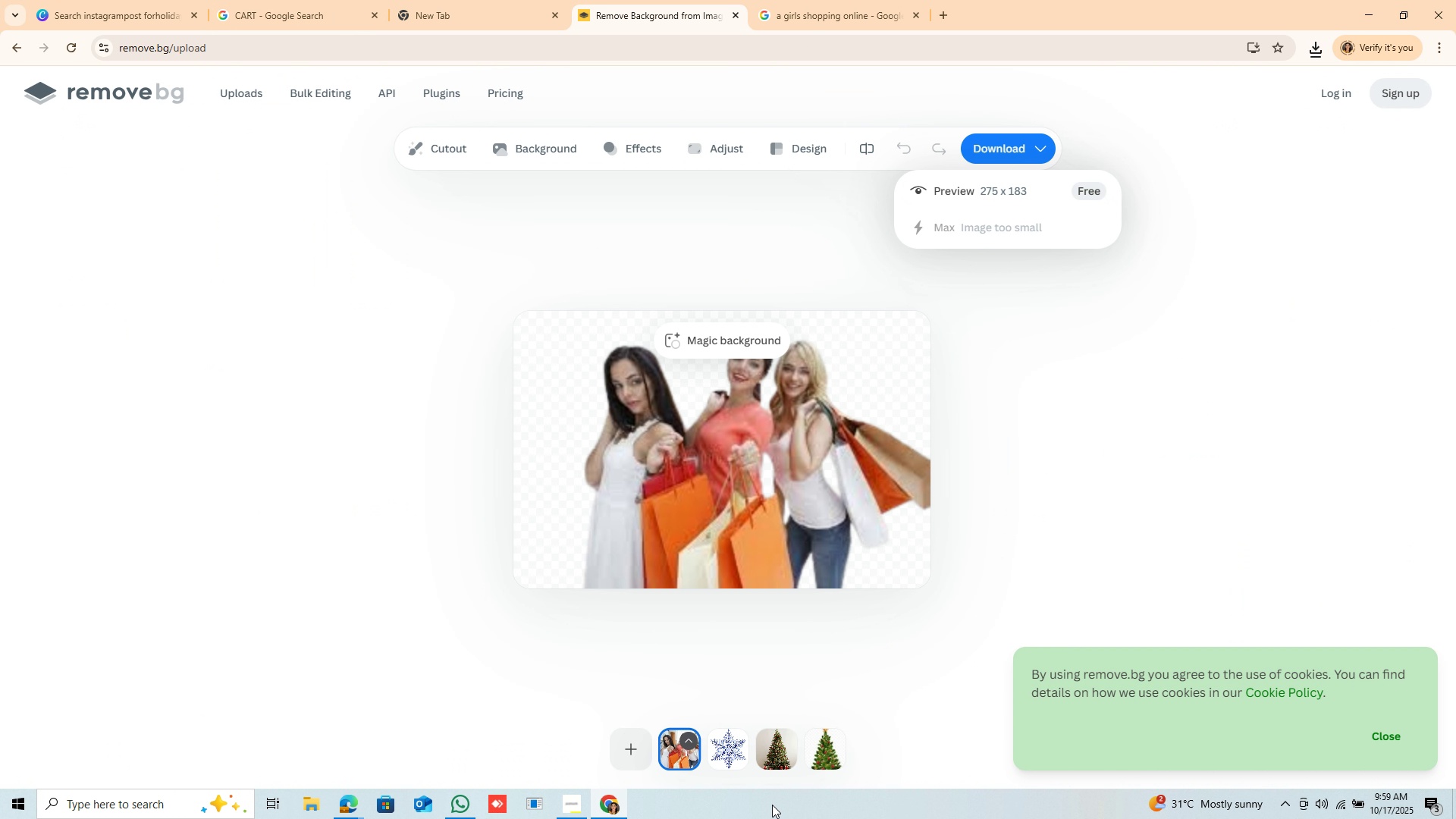 
left_click([624, 759])
 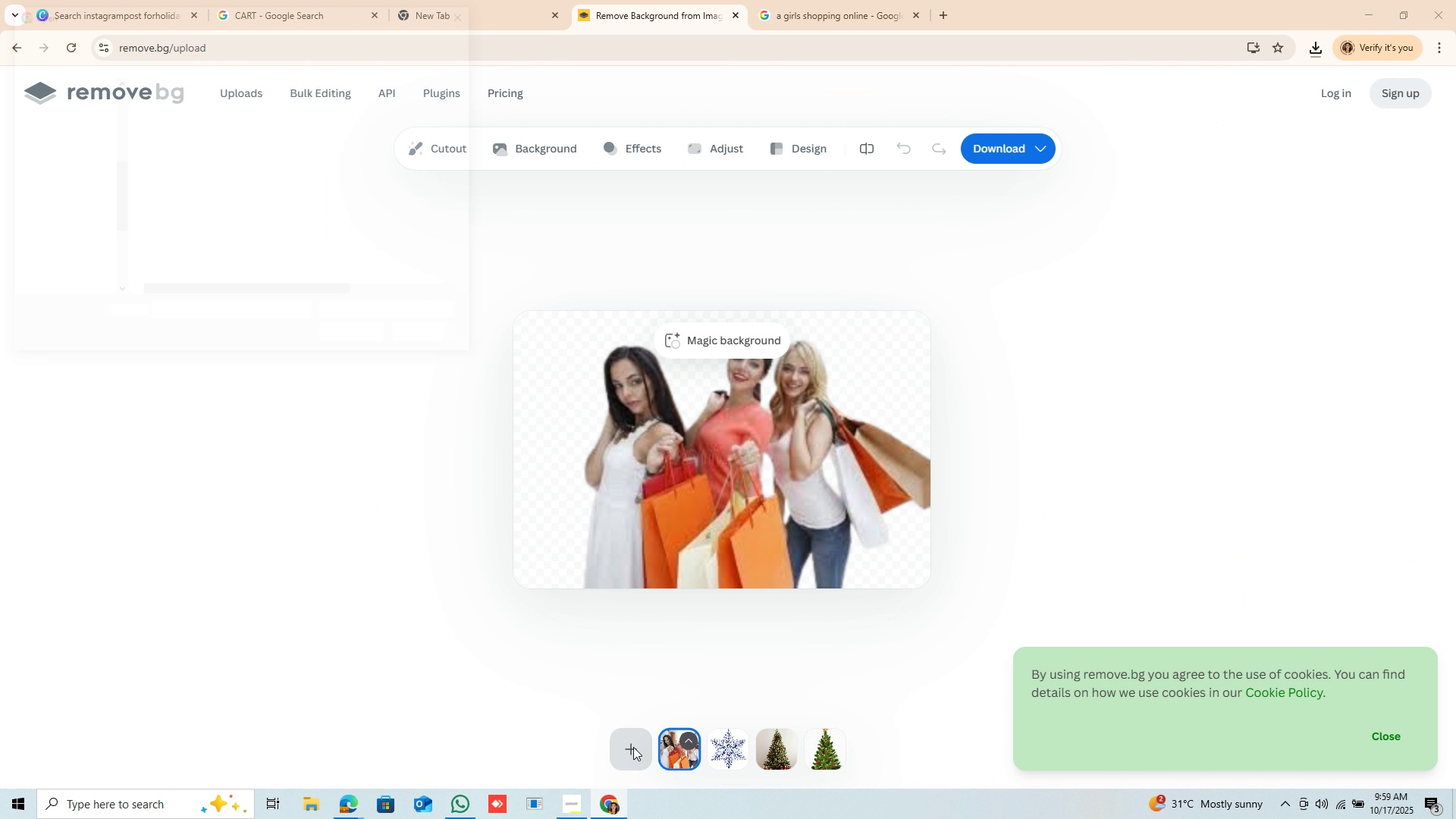 
left_click([633, 747])
 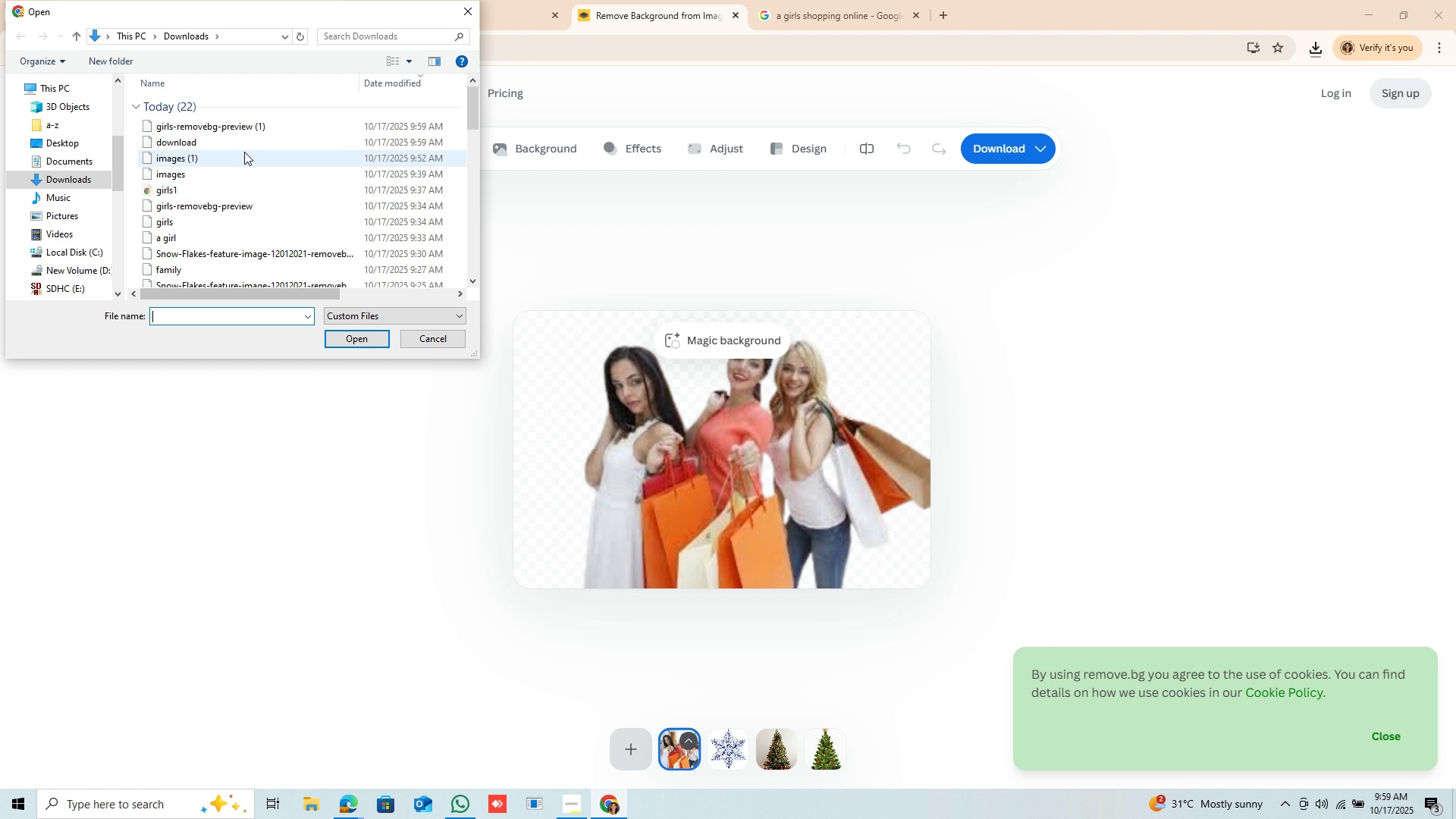 
left_click([247, 127])
 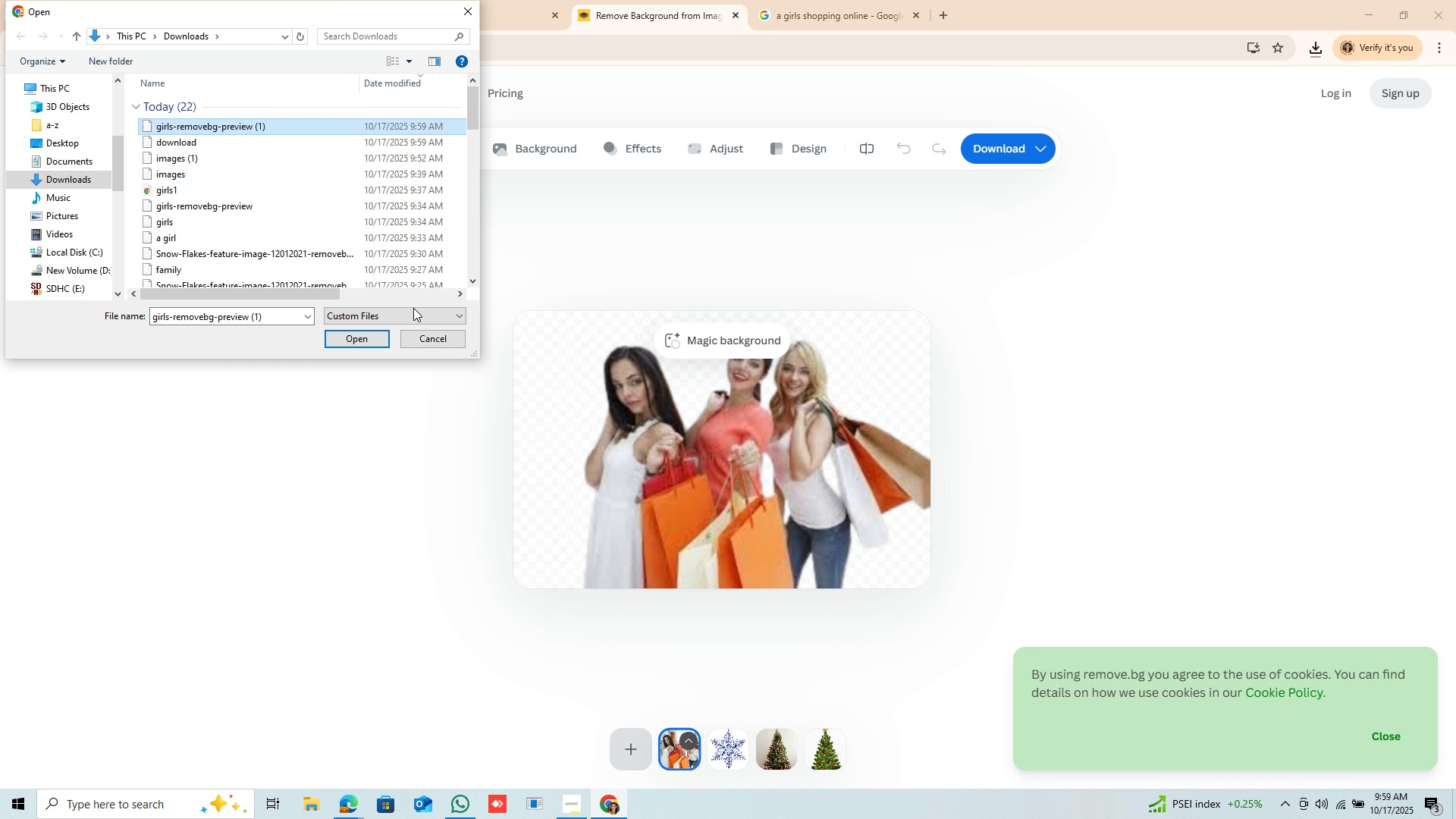 
wait(6.59)
 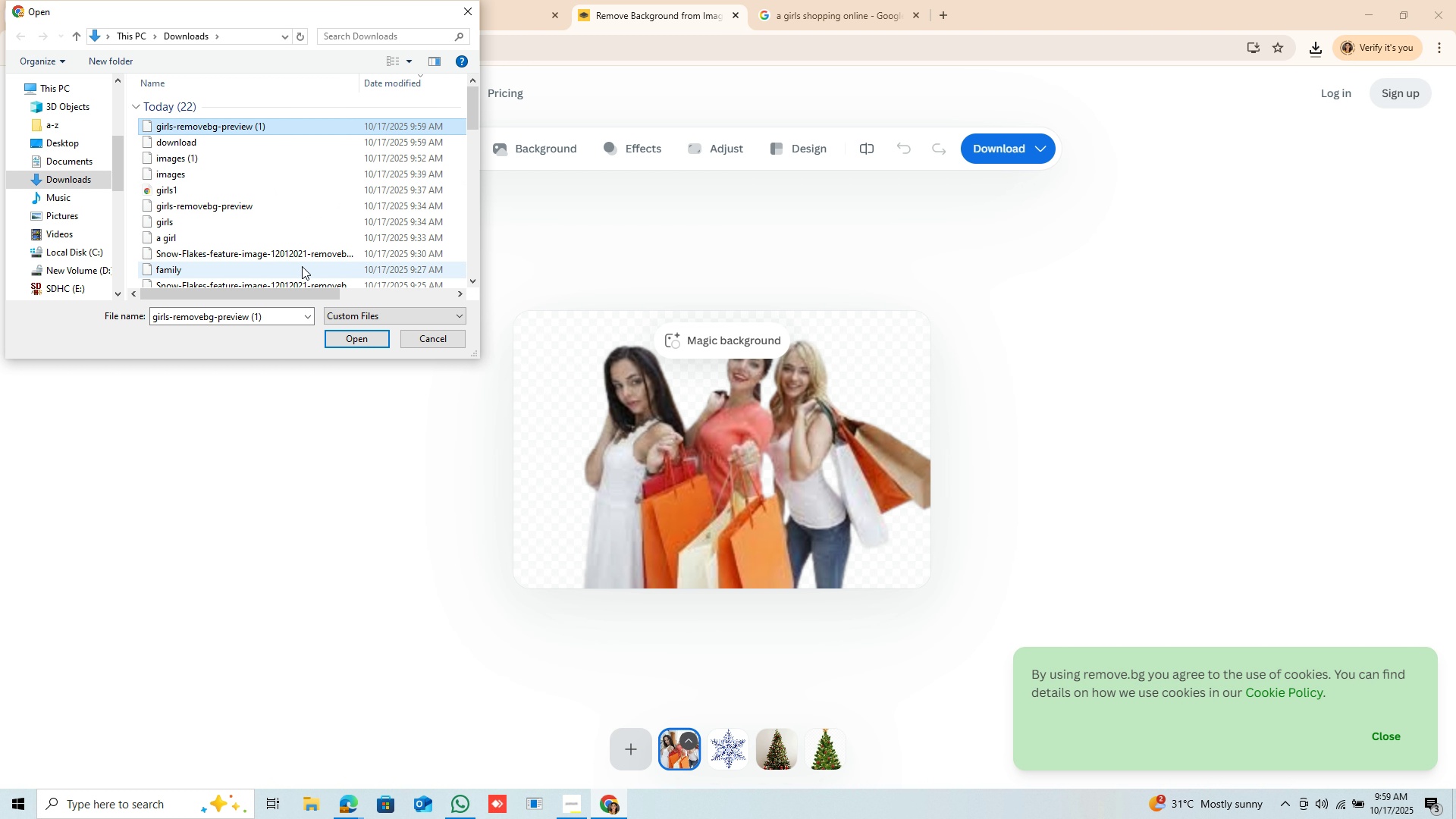 
left_click([821, 7])
 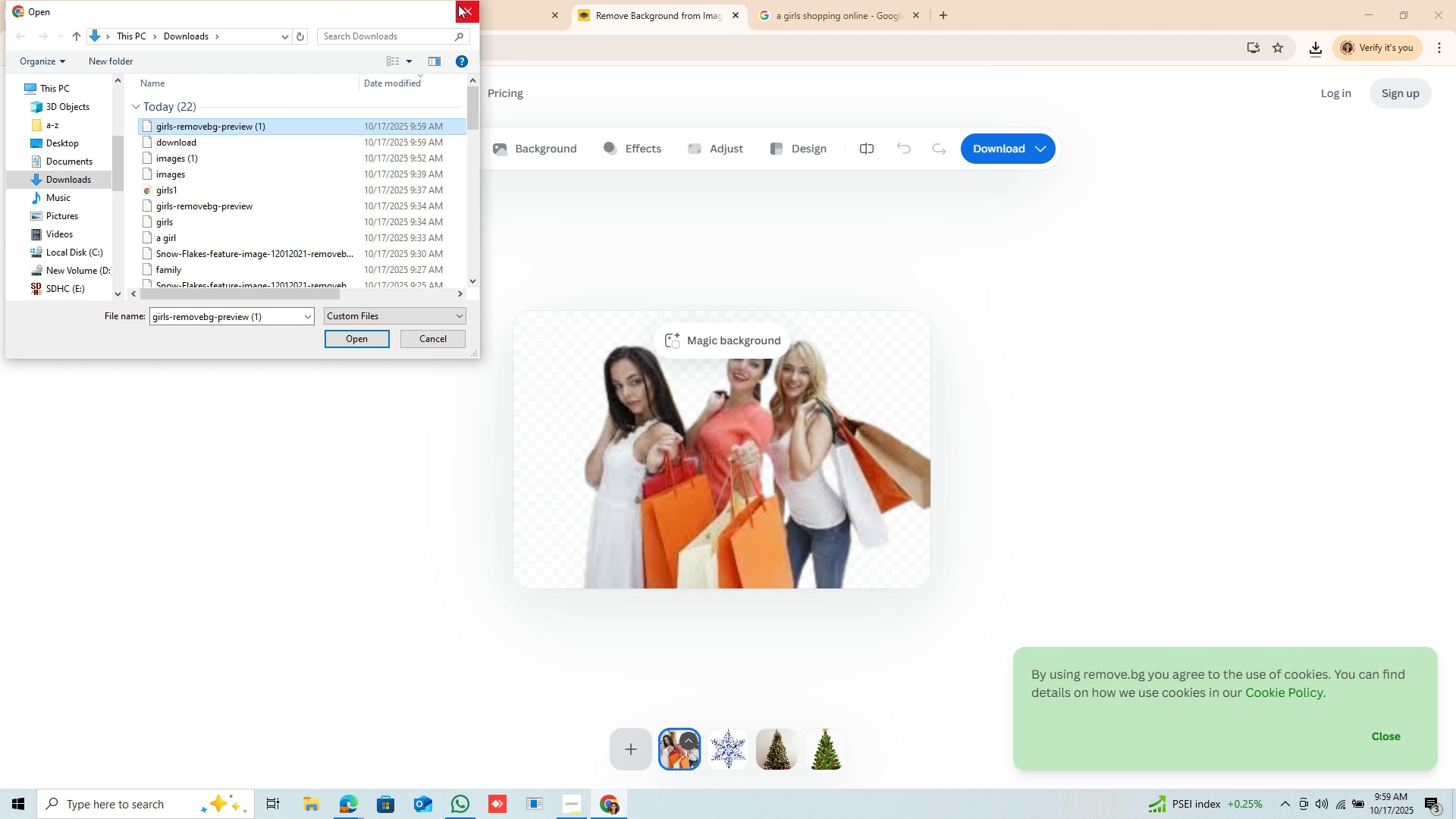 
left_click([460, 5])
 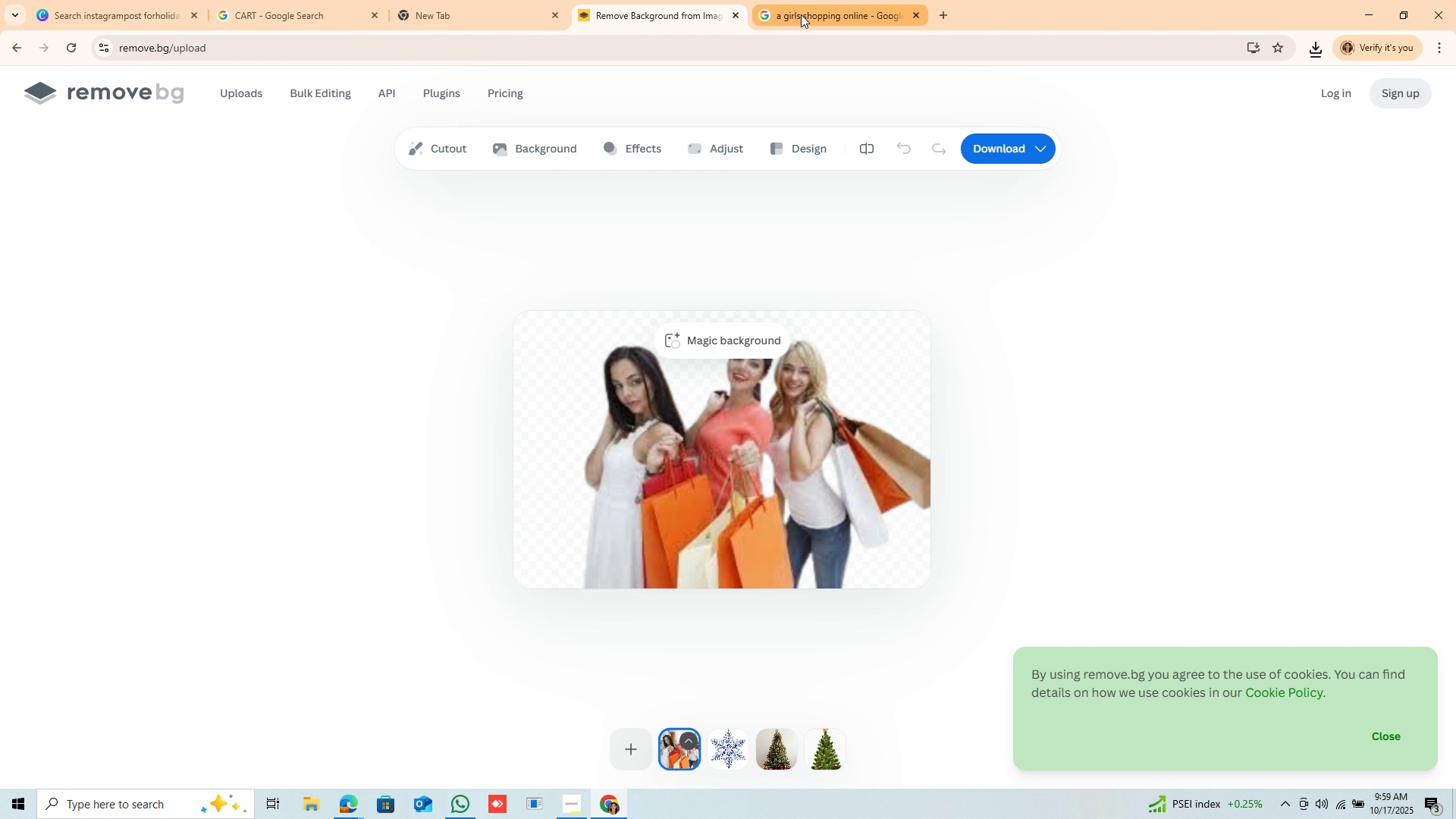 
left_click([801, 14])
 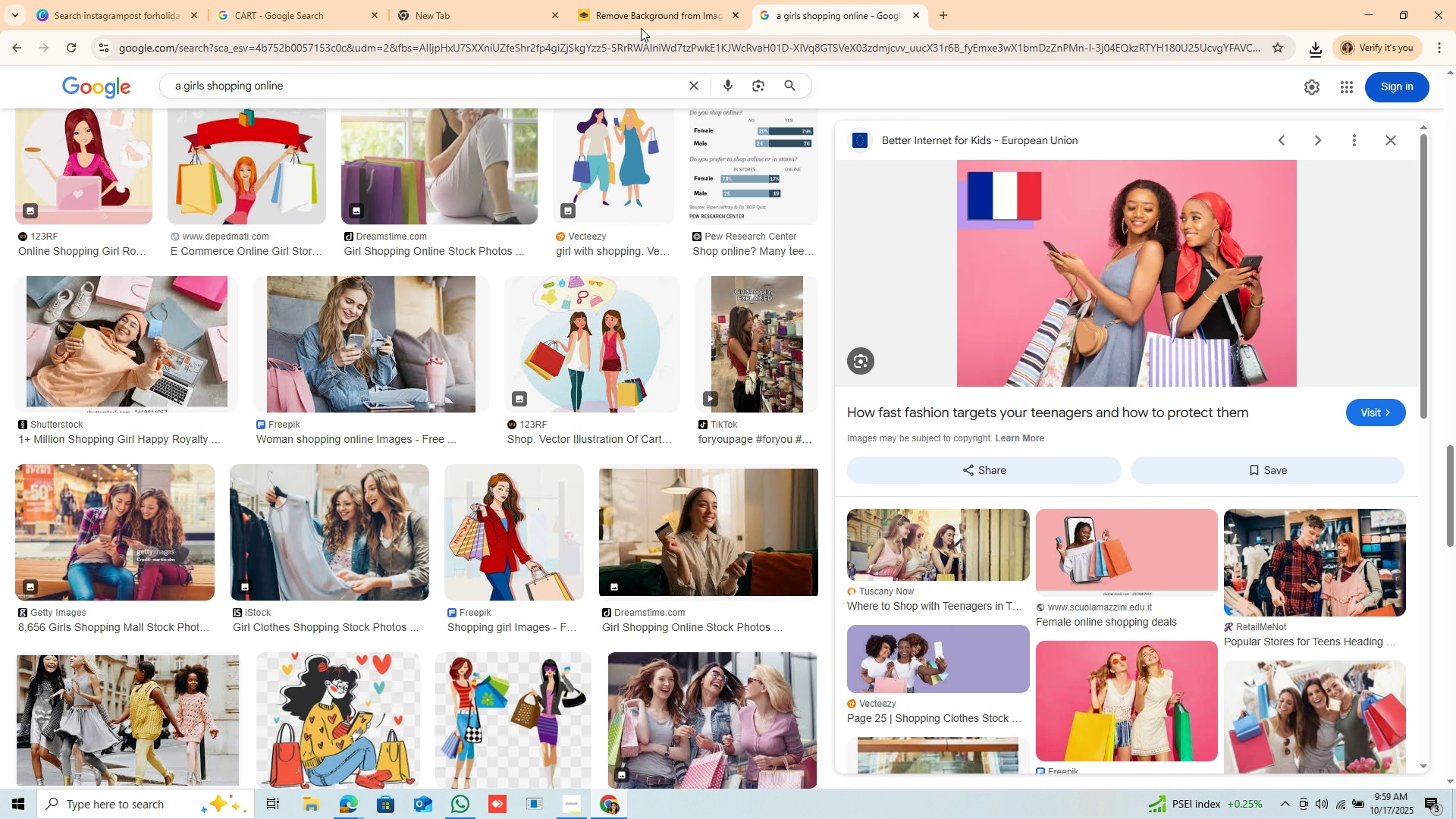 
left_click_drag(start_coordinate=[446, 87], to_coordinate=[119, 84])
 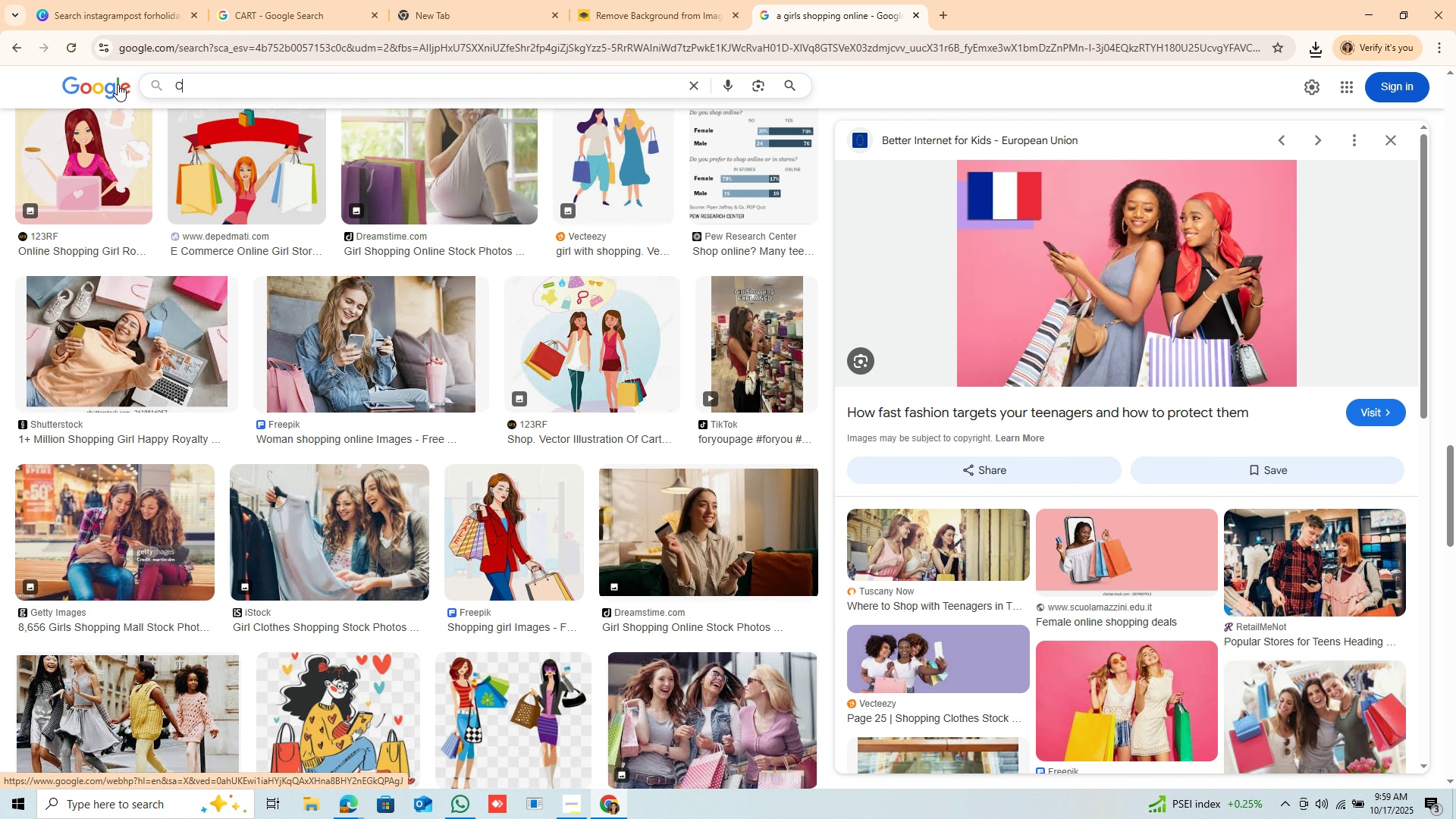 
type(CART)
 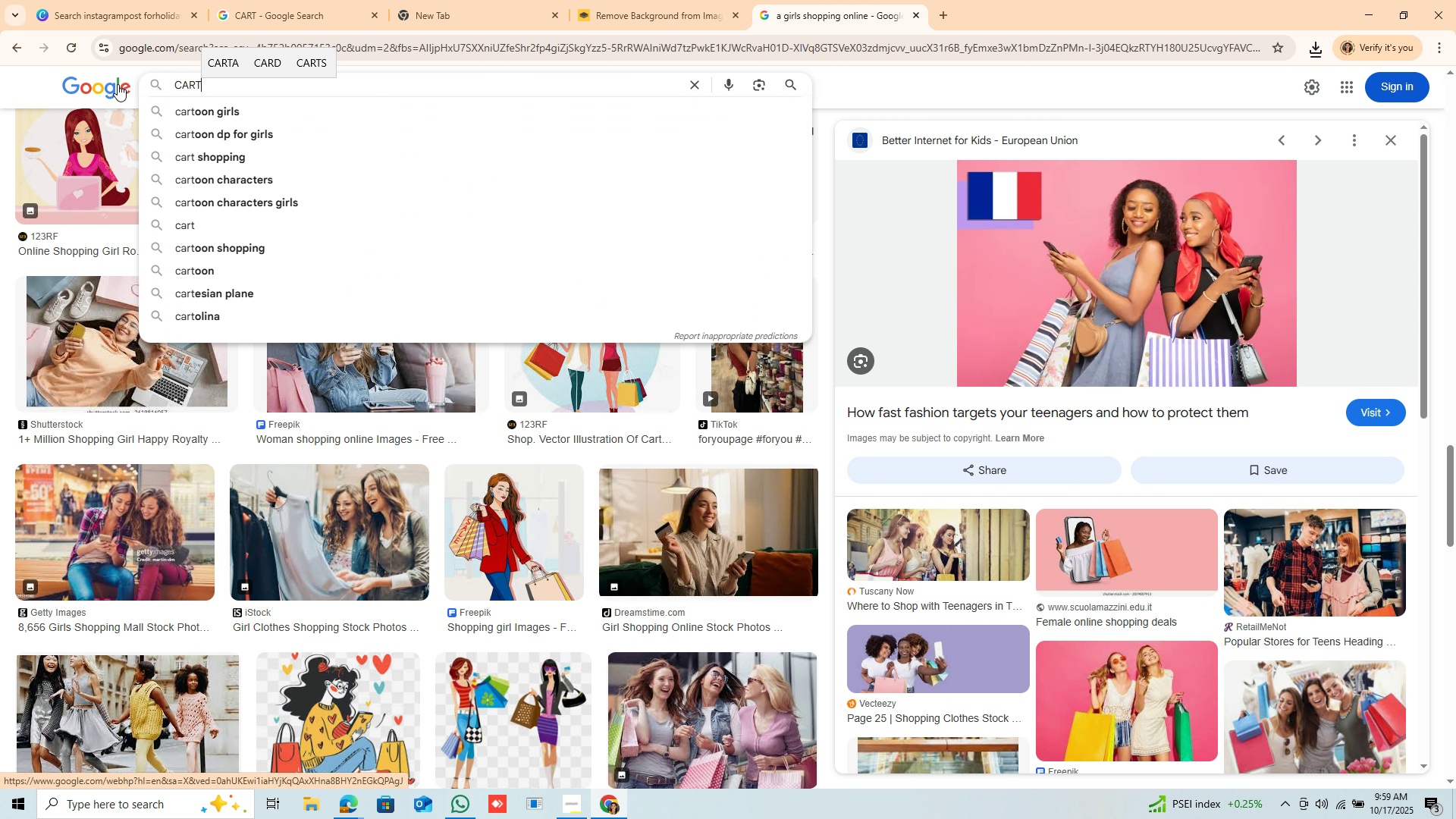 
key(Enter)
 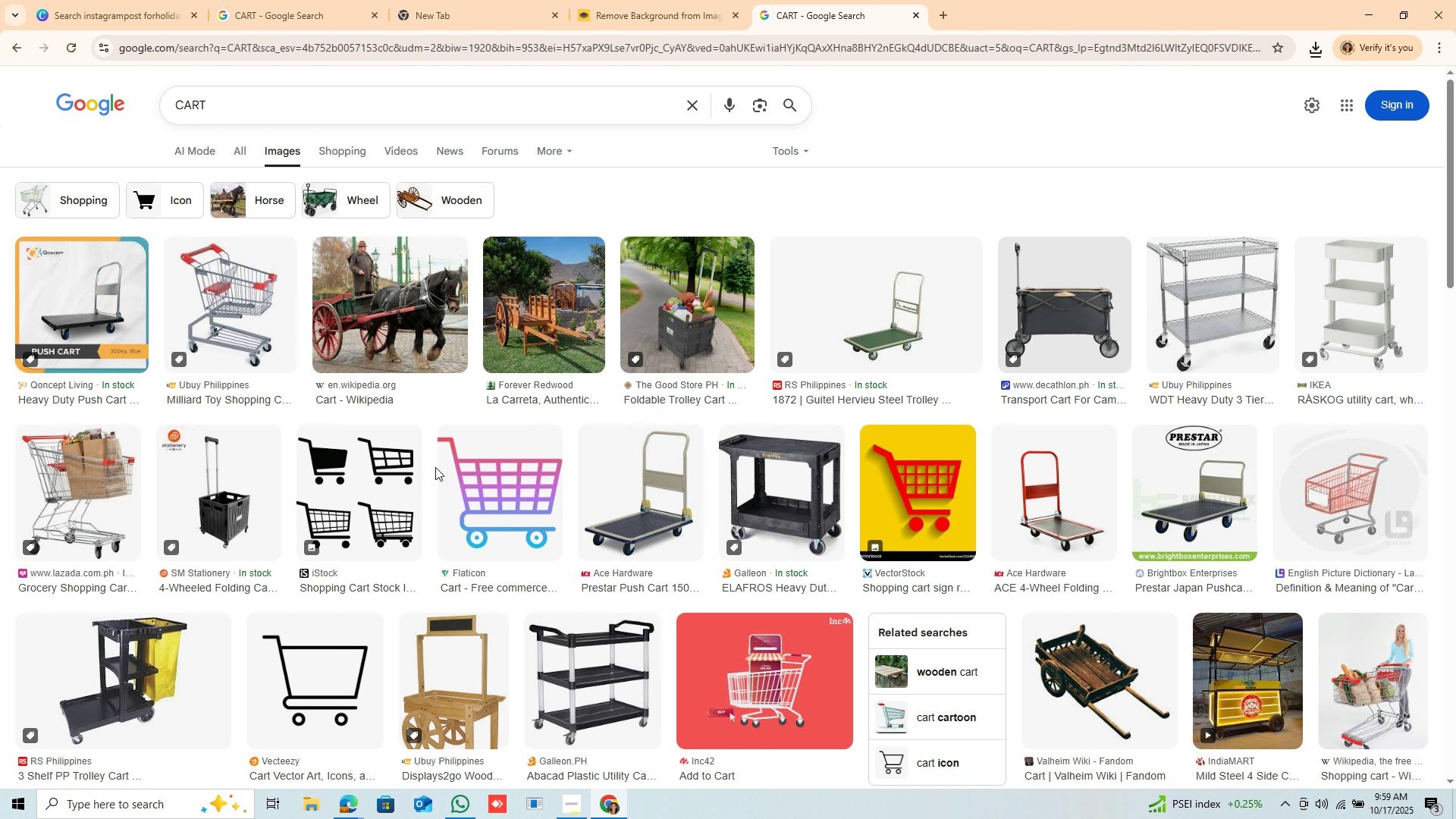 
right_click([558, 475])
 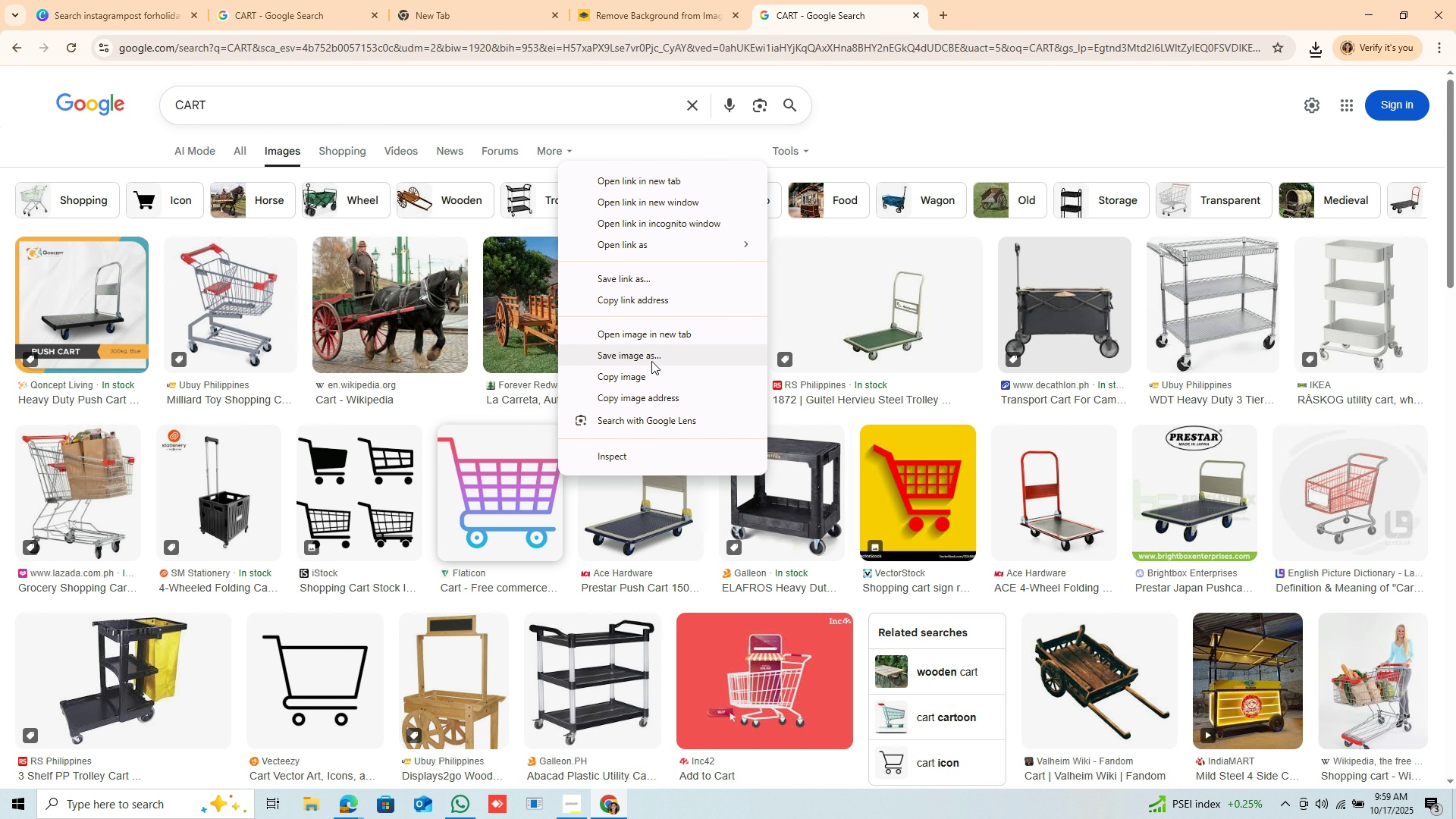 
mouse_move([667, 359])
 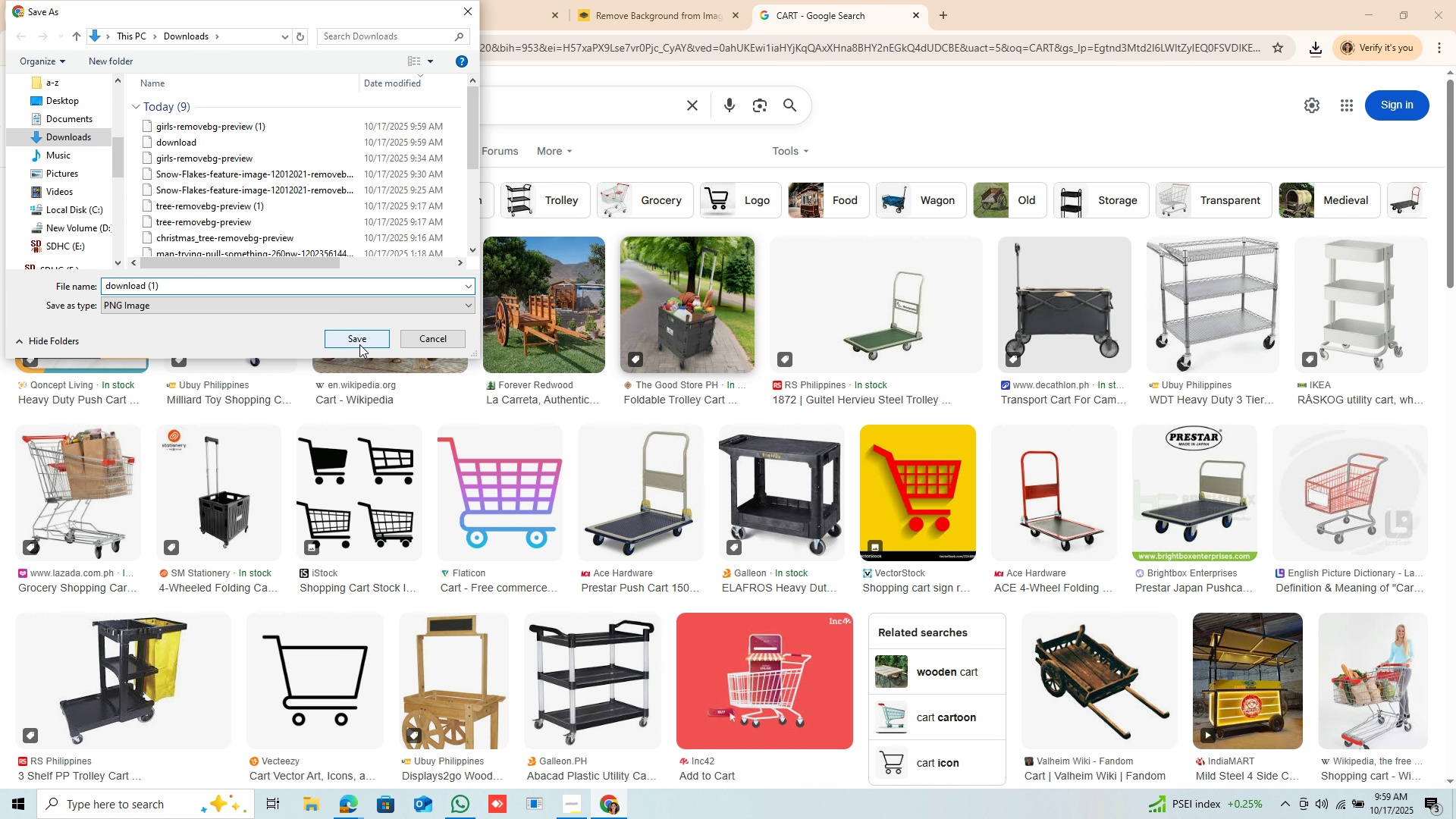 
left_click([359, 344])
 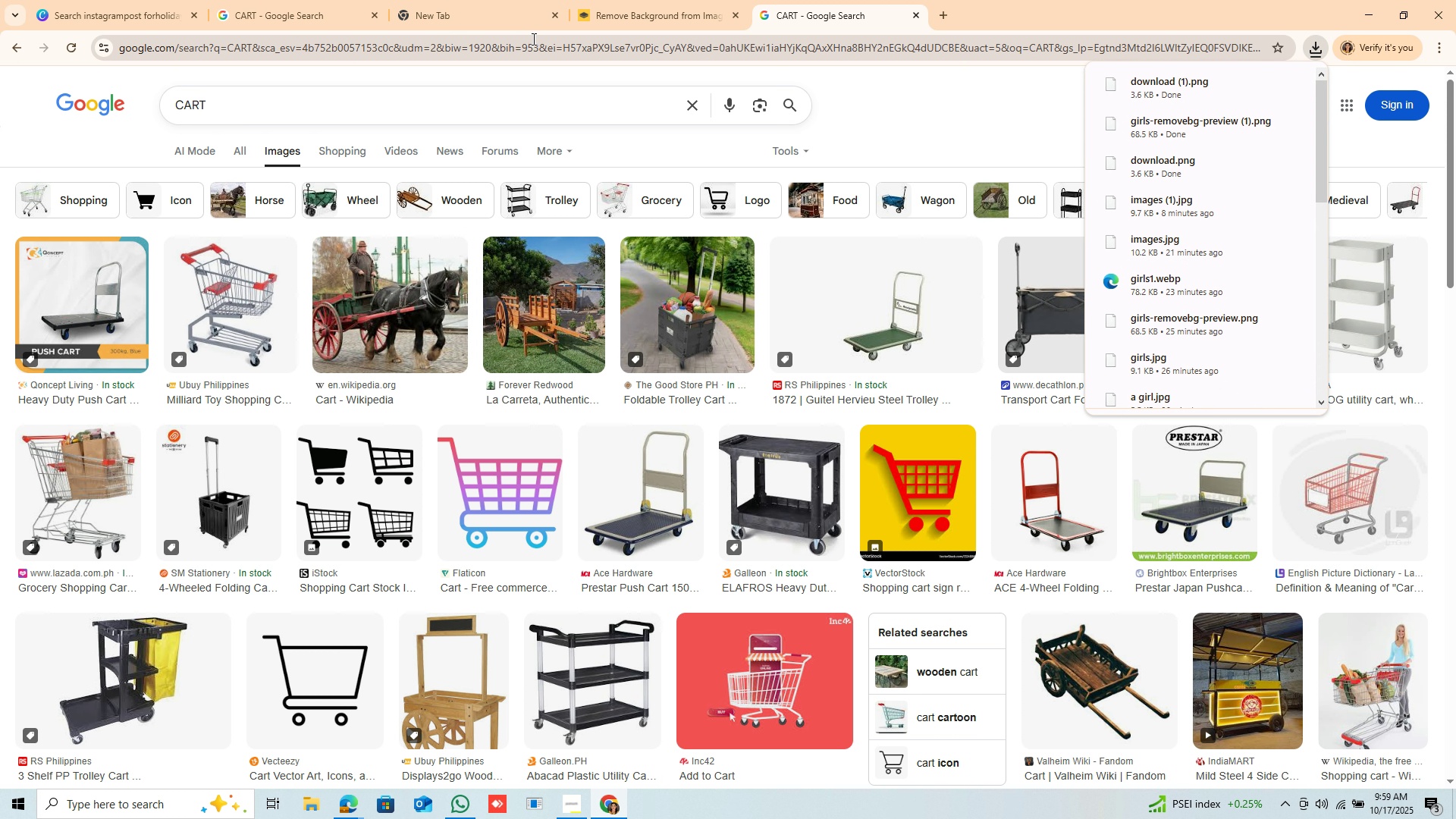 
left_click([647, 13])
 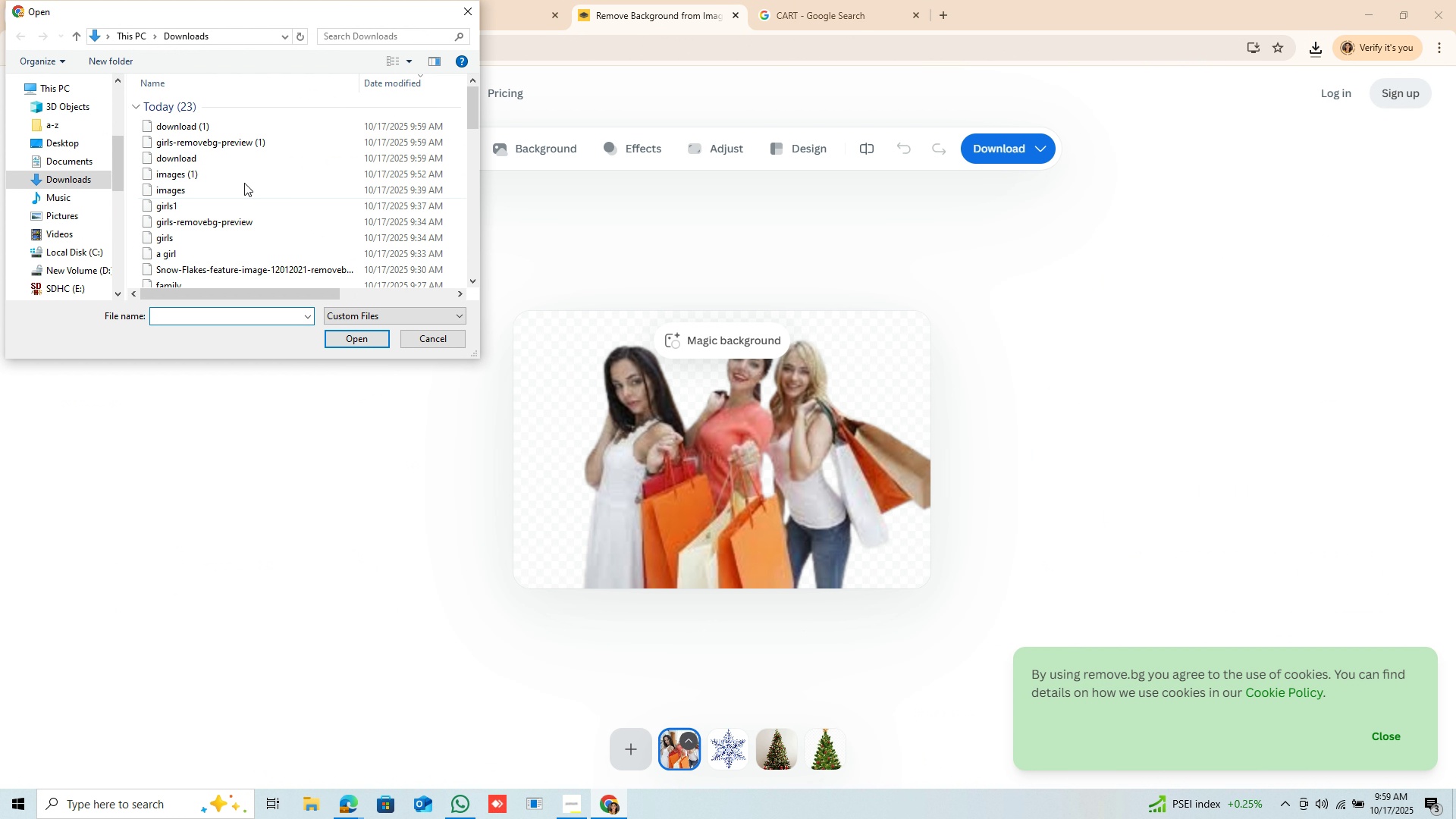 
left_click([212, 124])
 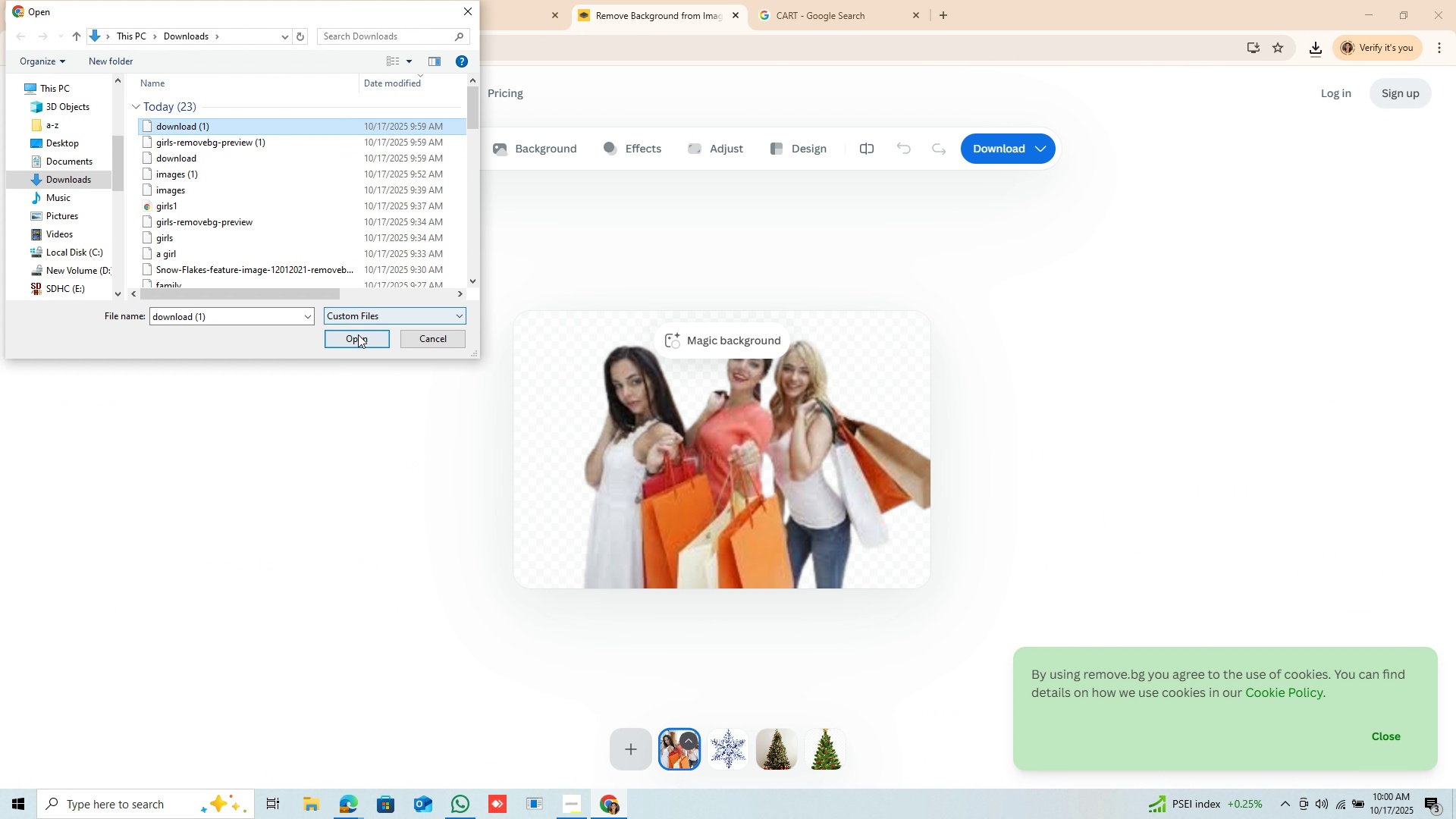 
left_click([358, 334])
 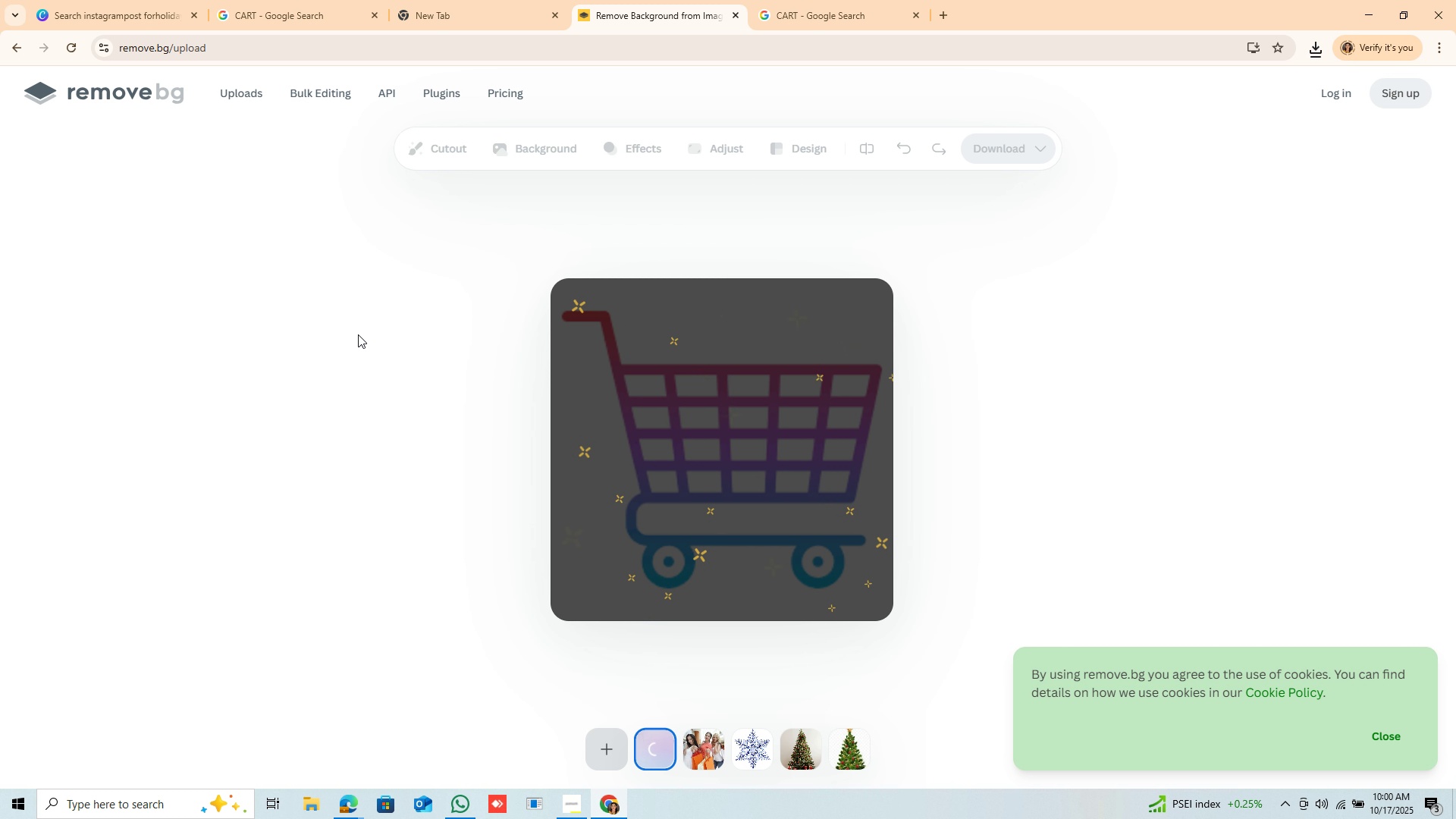 
wait(9.96)
 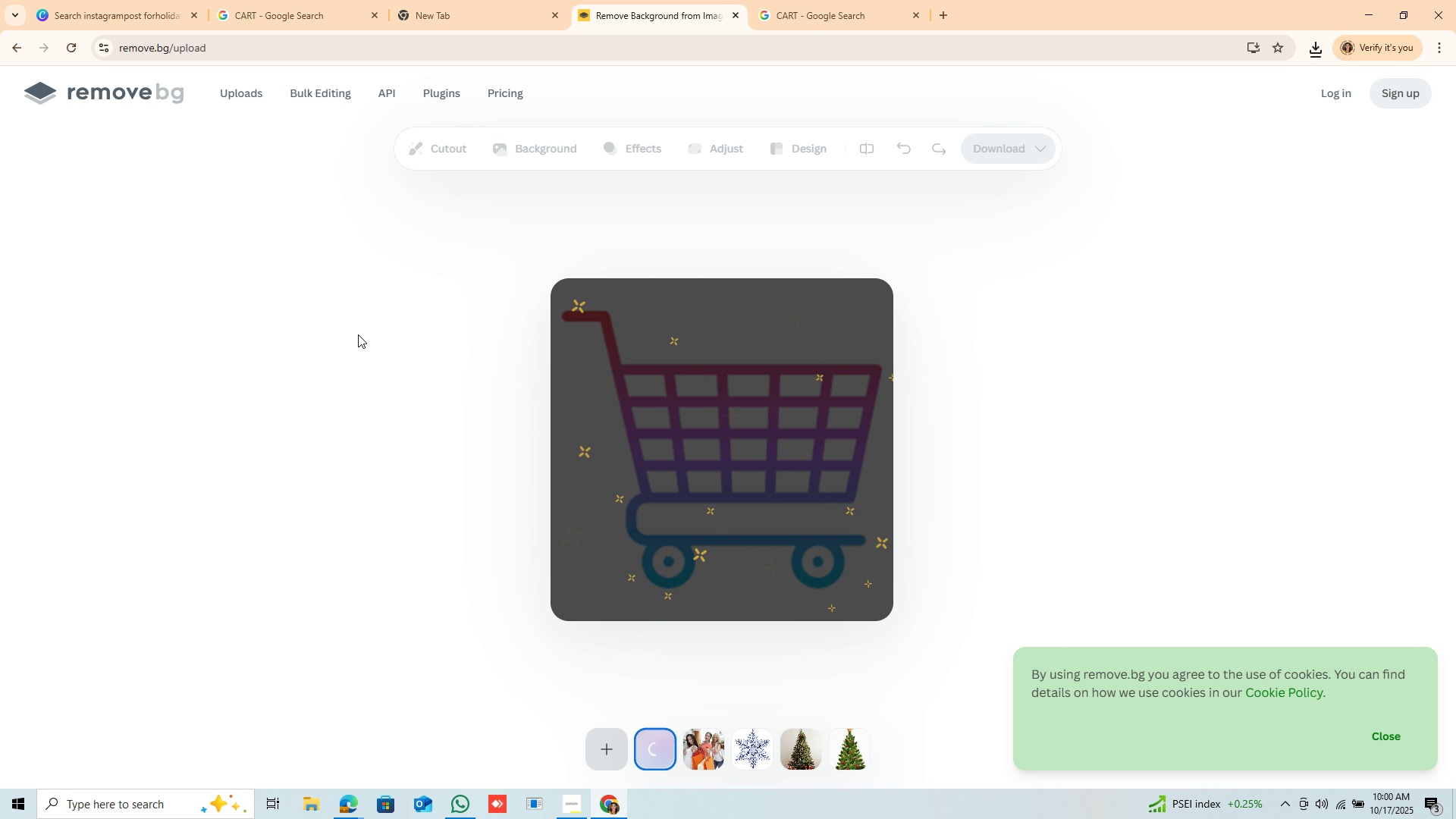 
left_click([1009, 143])
 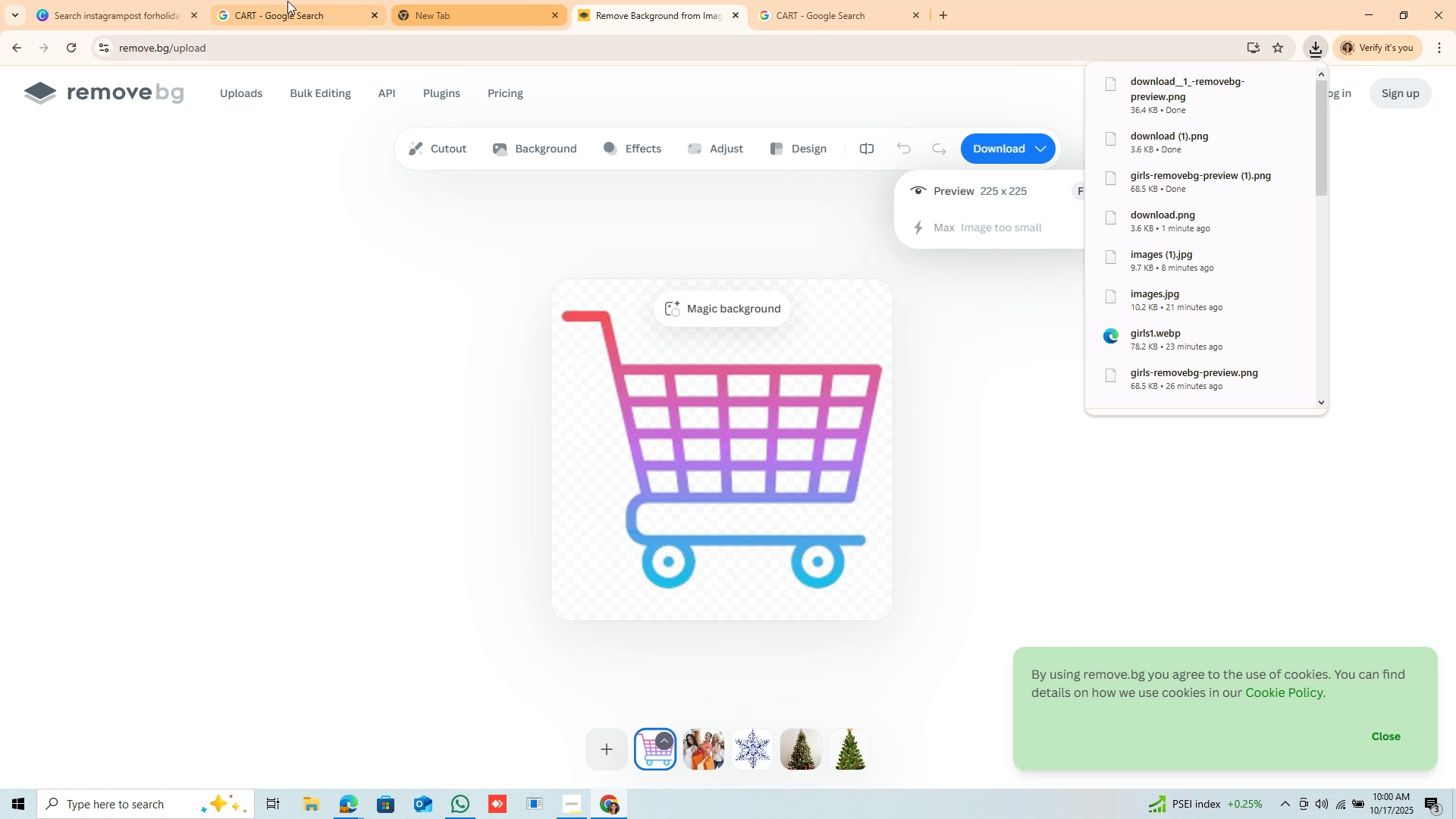 
wait(8.41)
 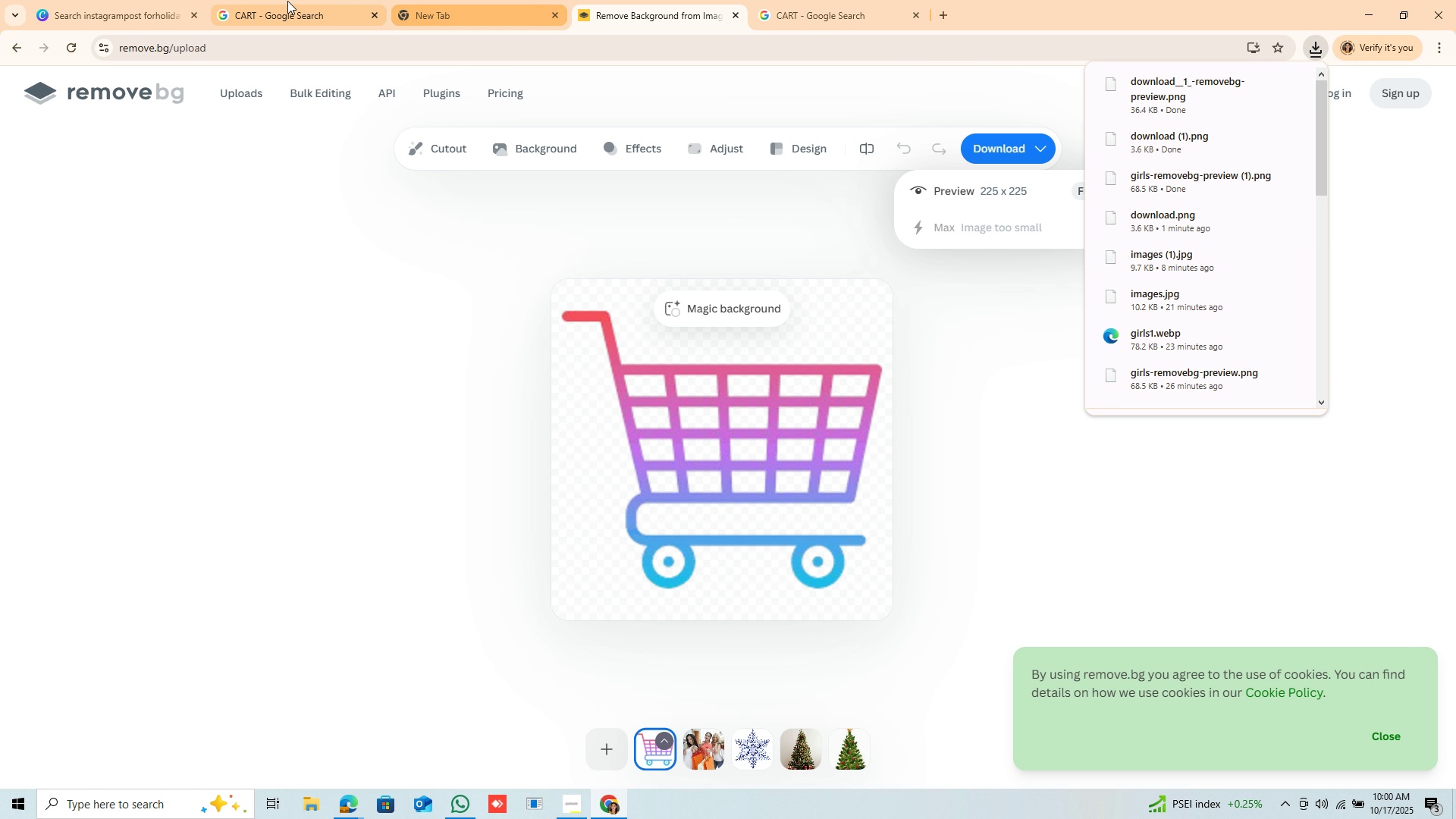 
mouse_move([162, 14])
 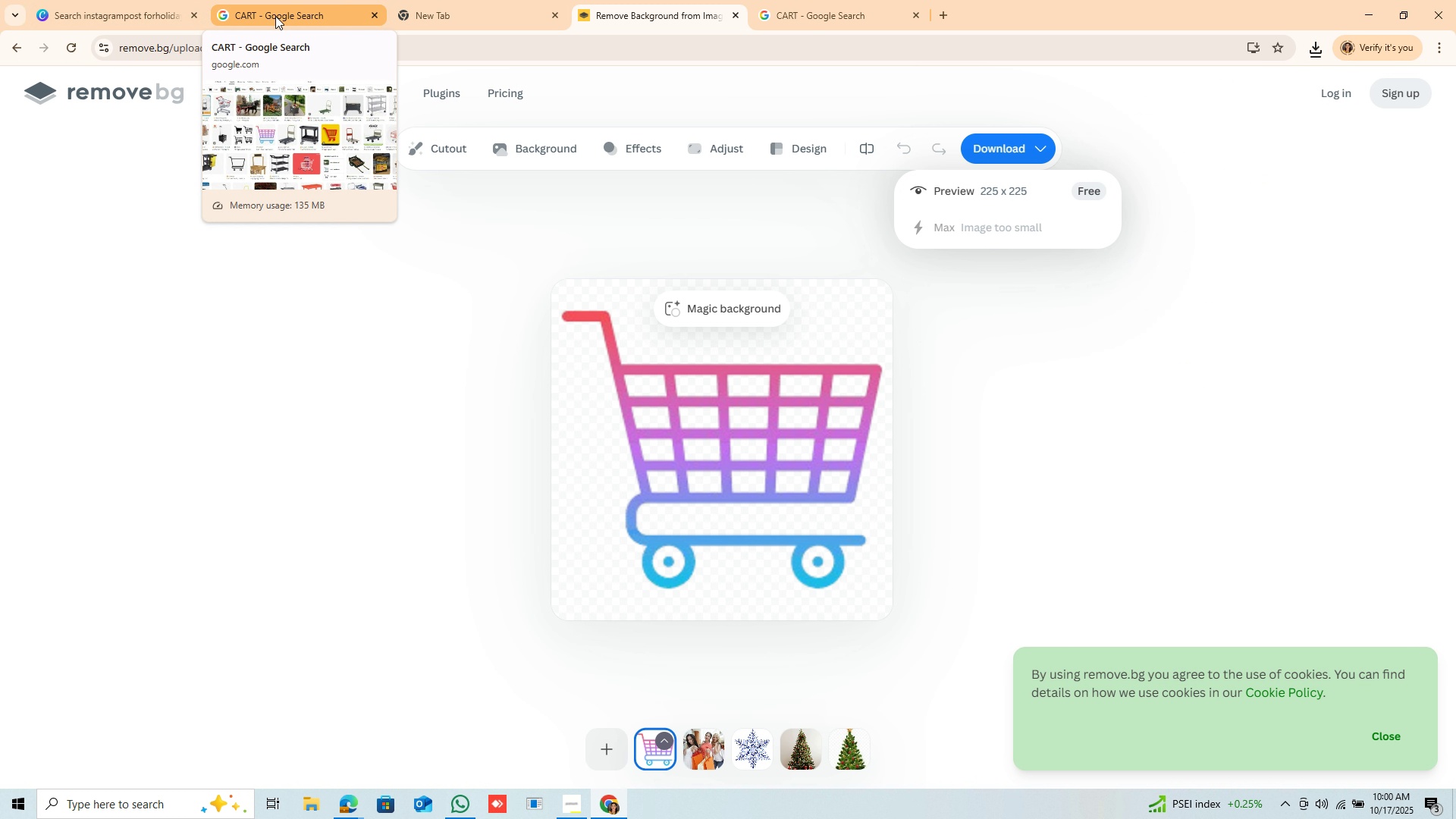 
mouse_move([256, 16])
 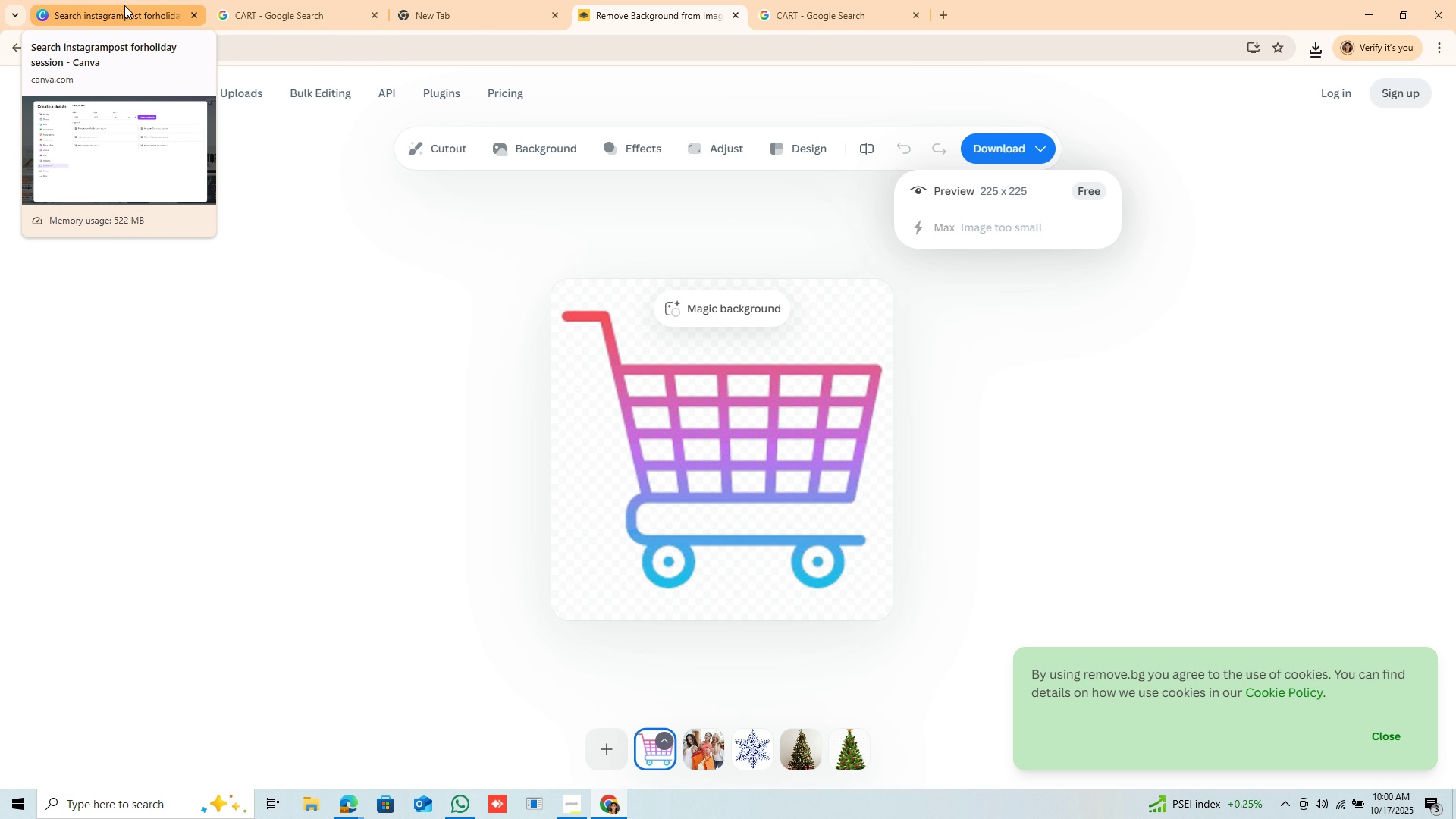 
left_click([124, 5])
 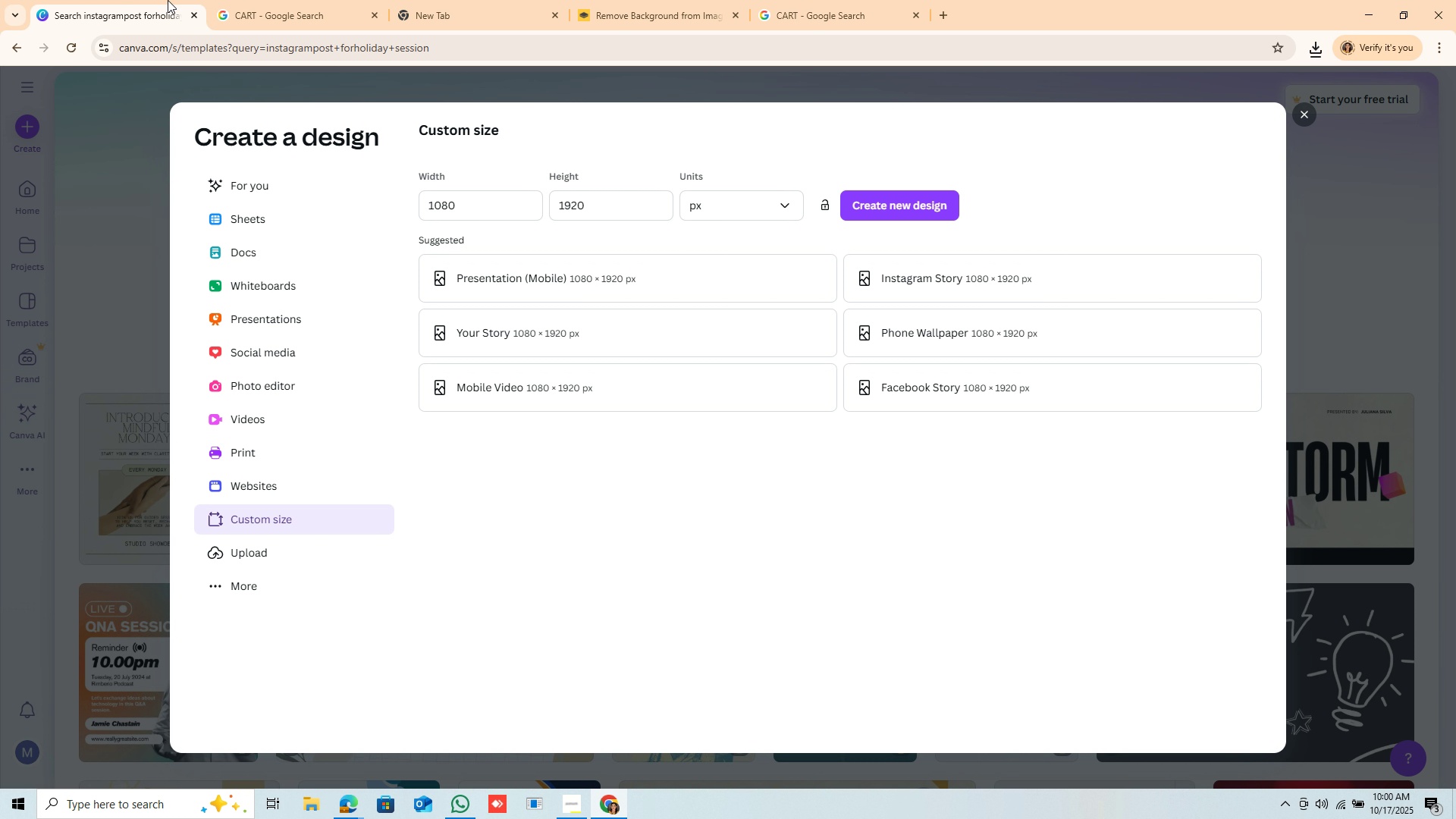 
left_click([268, 11])
 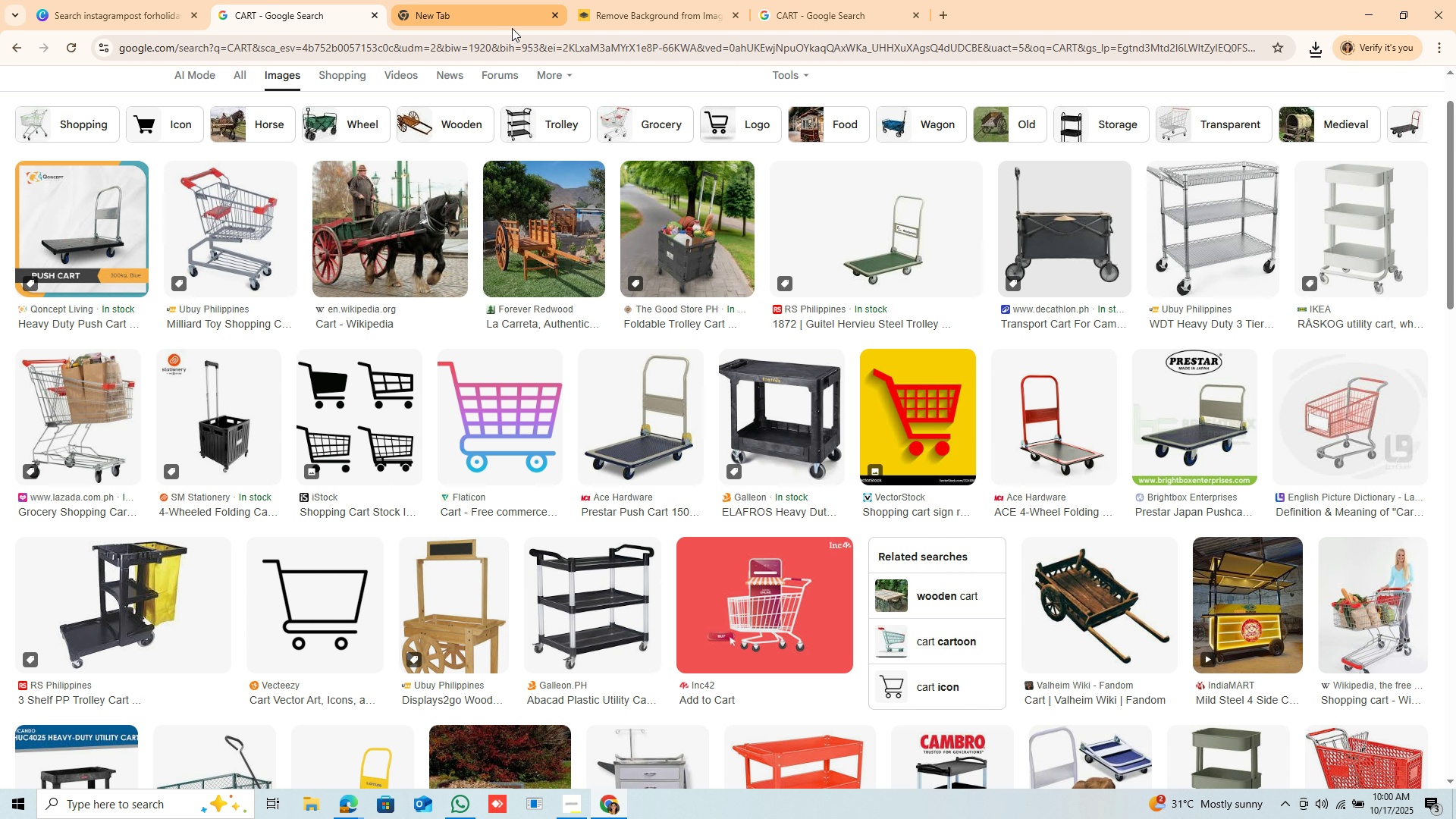 
left_click([519, 27])
 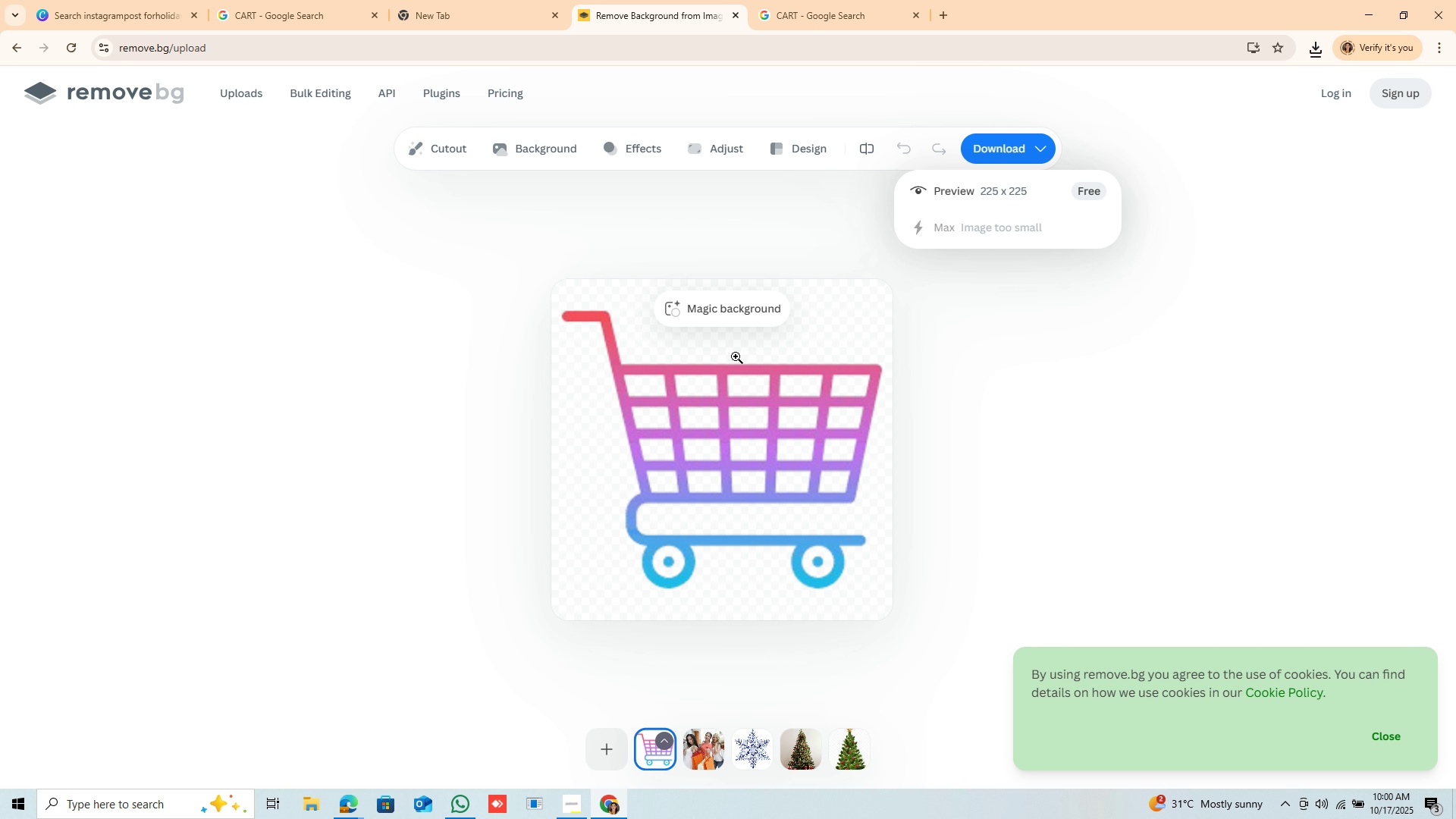 
wait(5.31)
 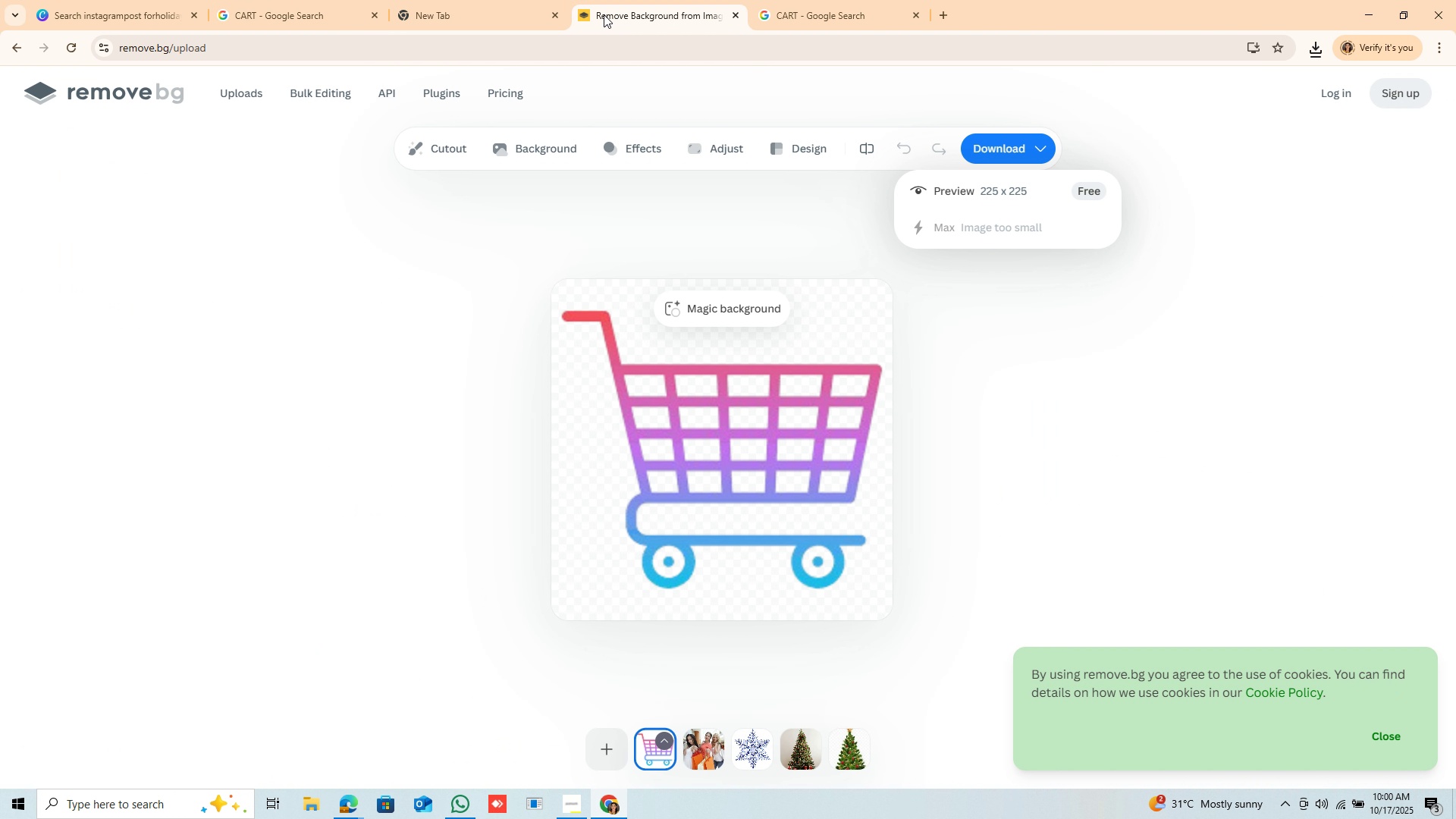 
left_click([995, 151])
 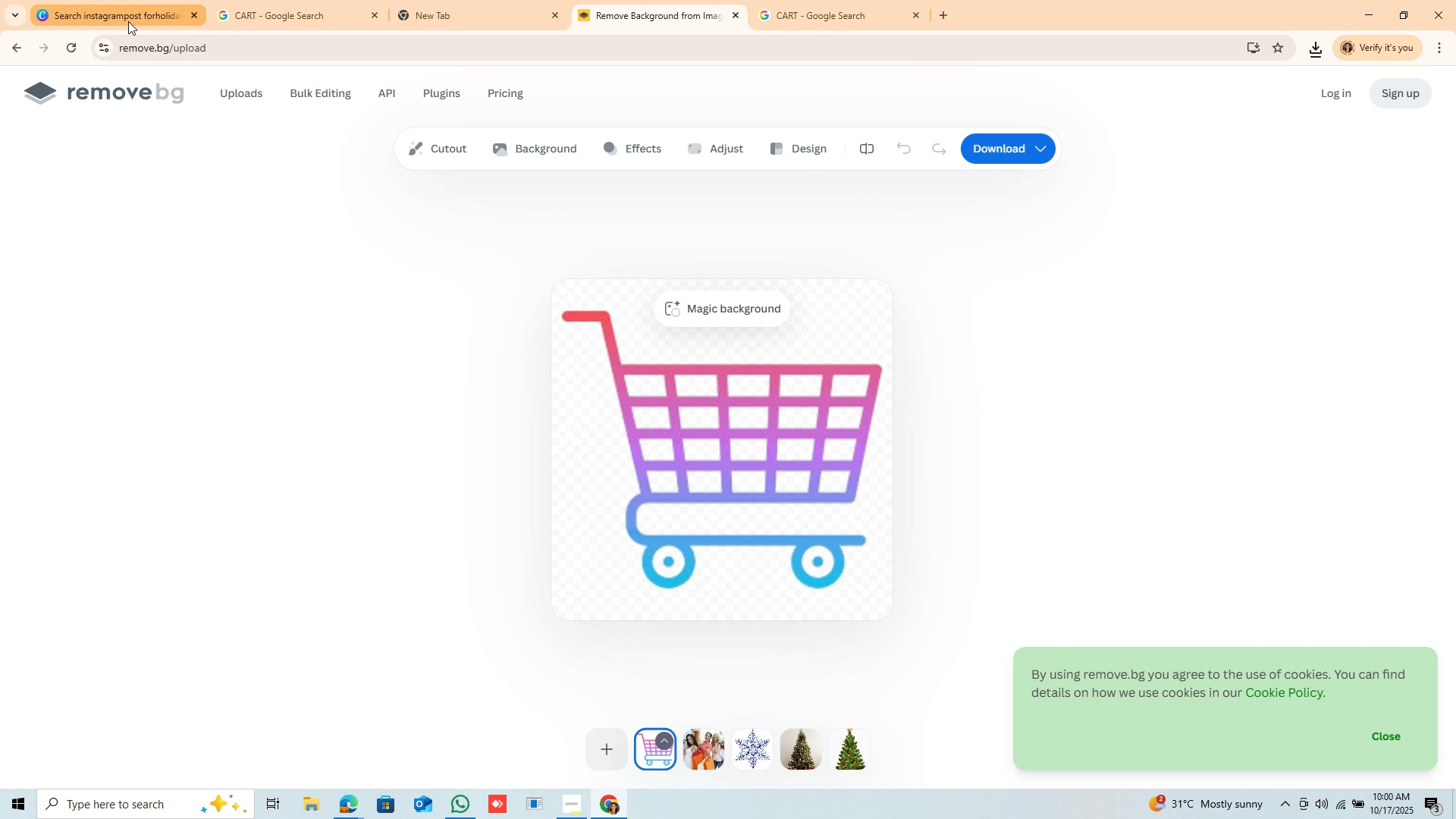 
left_click([122, 17])
 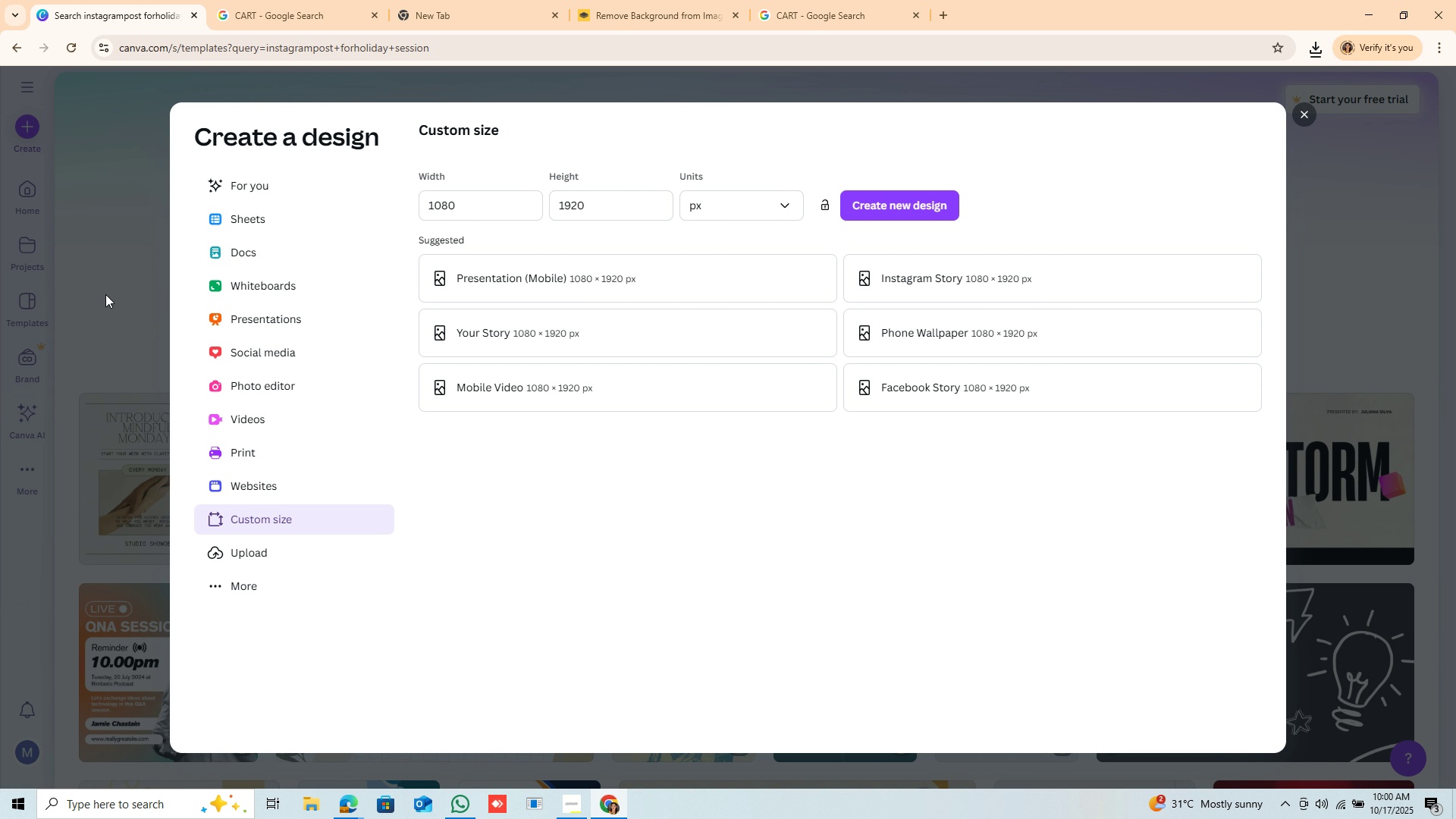 
left_click([100, 261])
 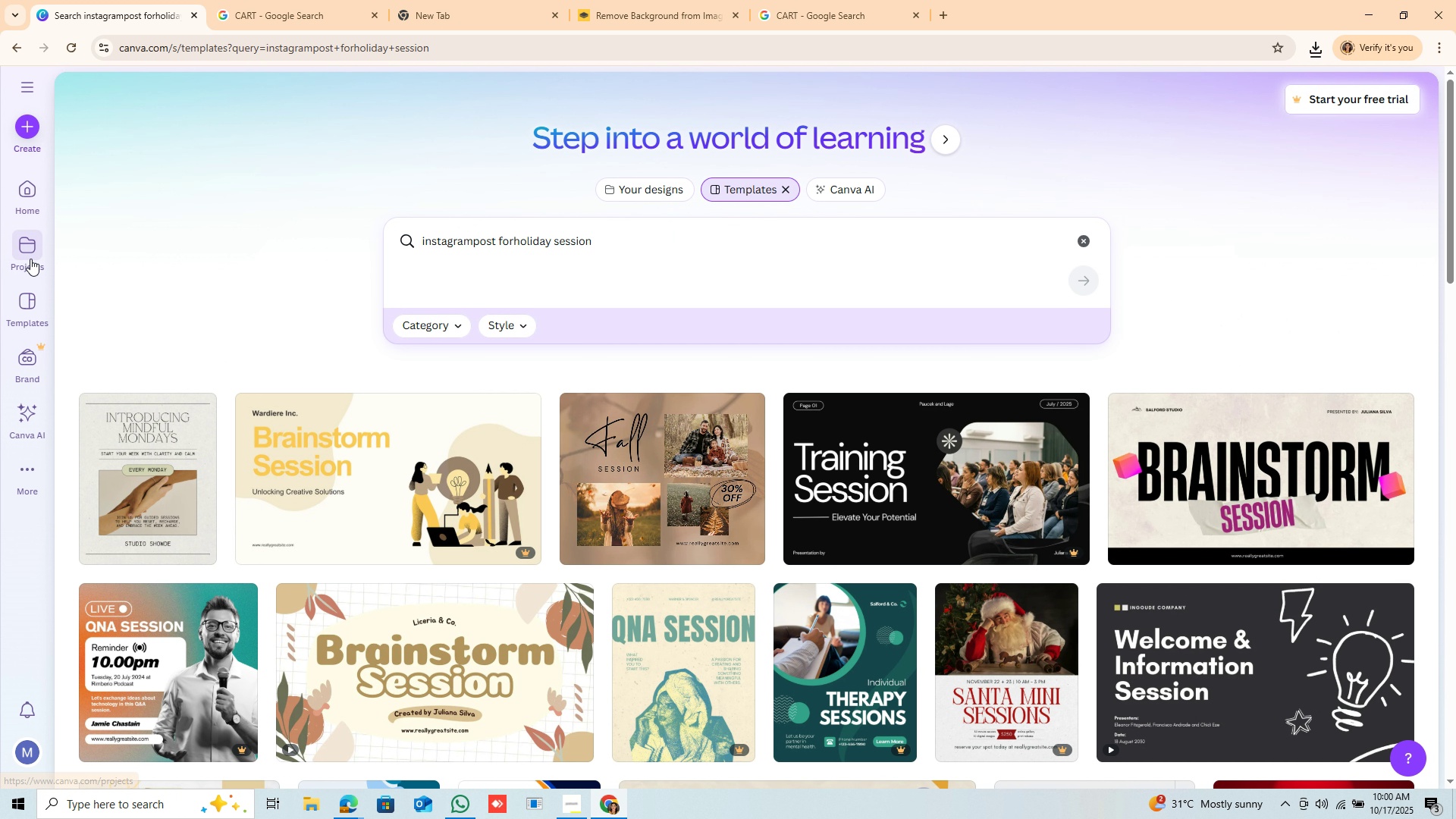 
left_click([30, 256])
 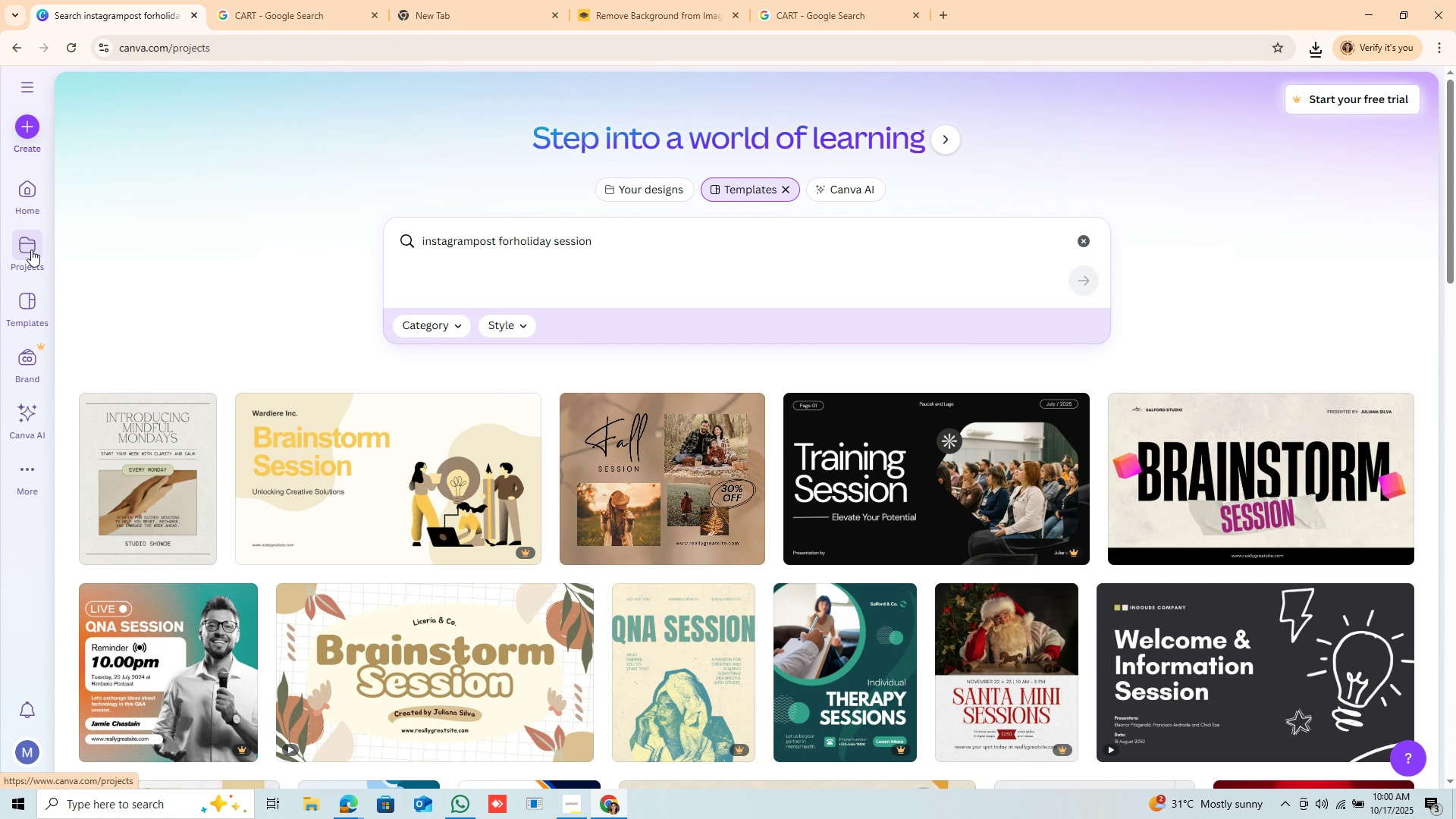 
mouse_move([48, 271])
 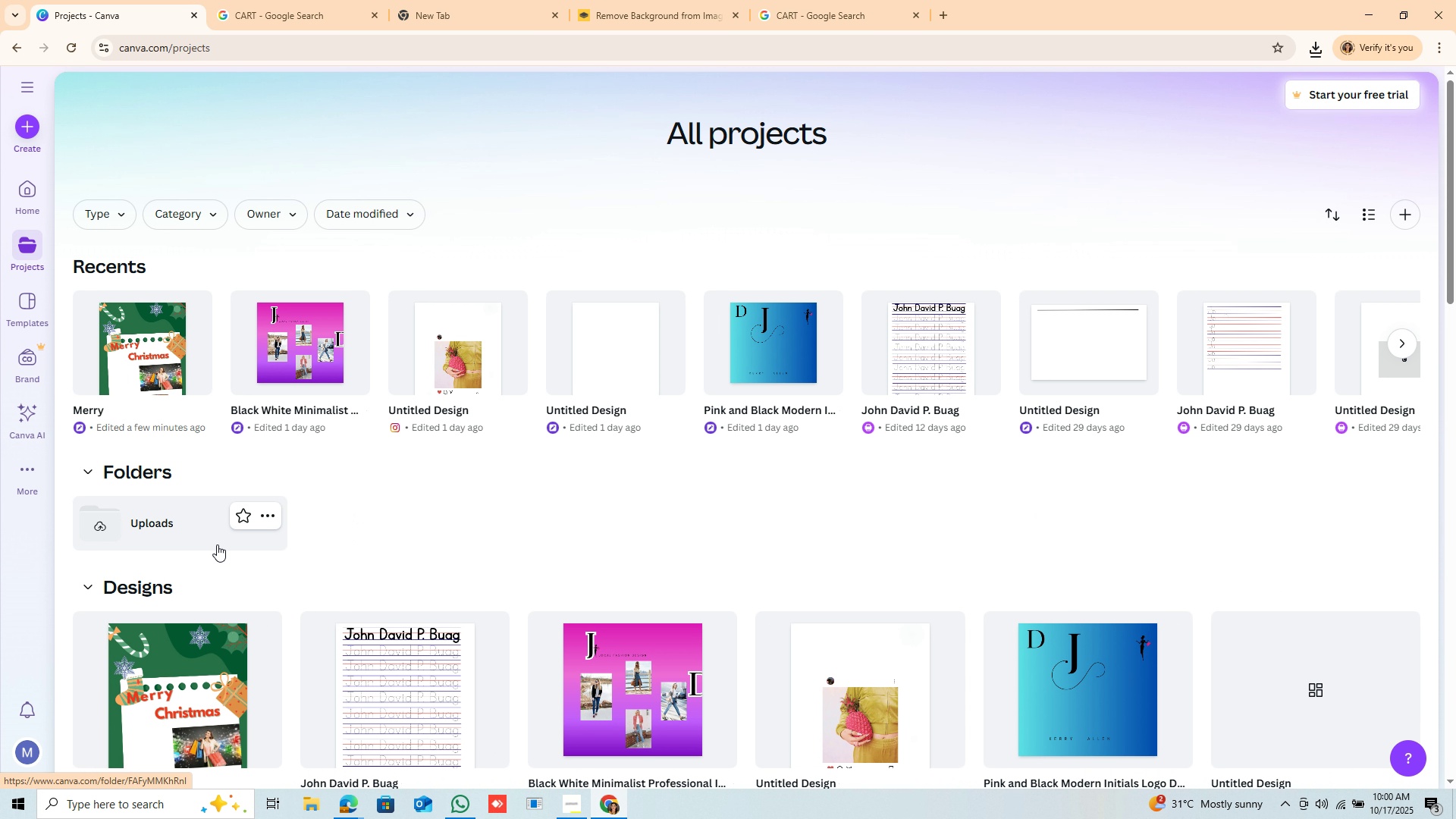 
scroll: coordinate [217, 546], scroll_direction: down, amount: 2.0
 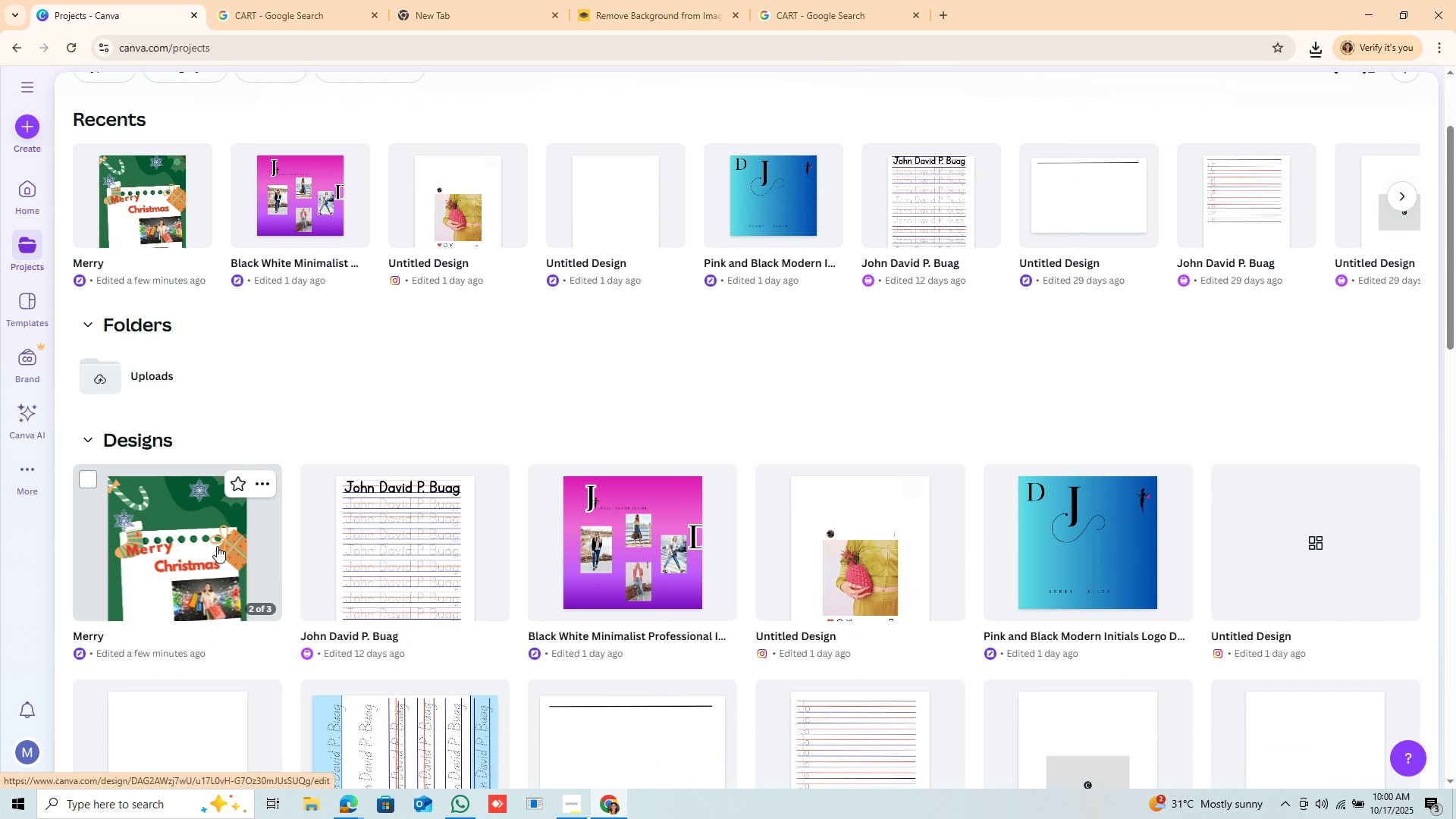 
scroll: coordinate [217, 546], scroll_direction: up, amount: 2.0
 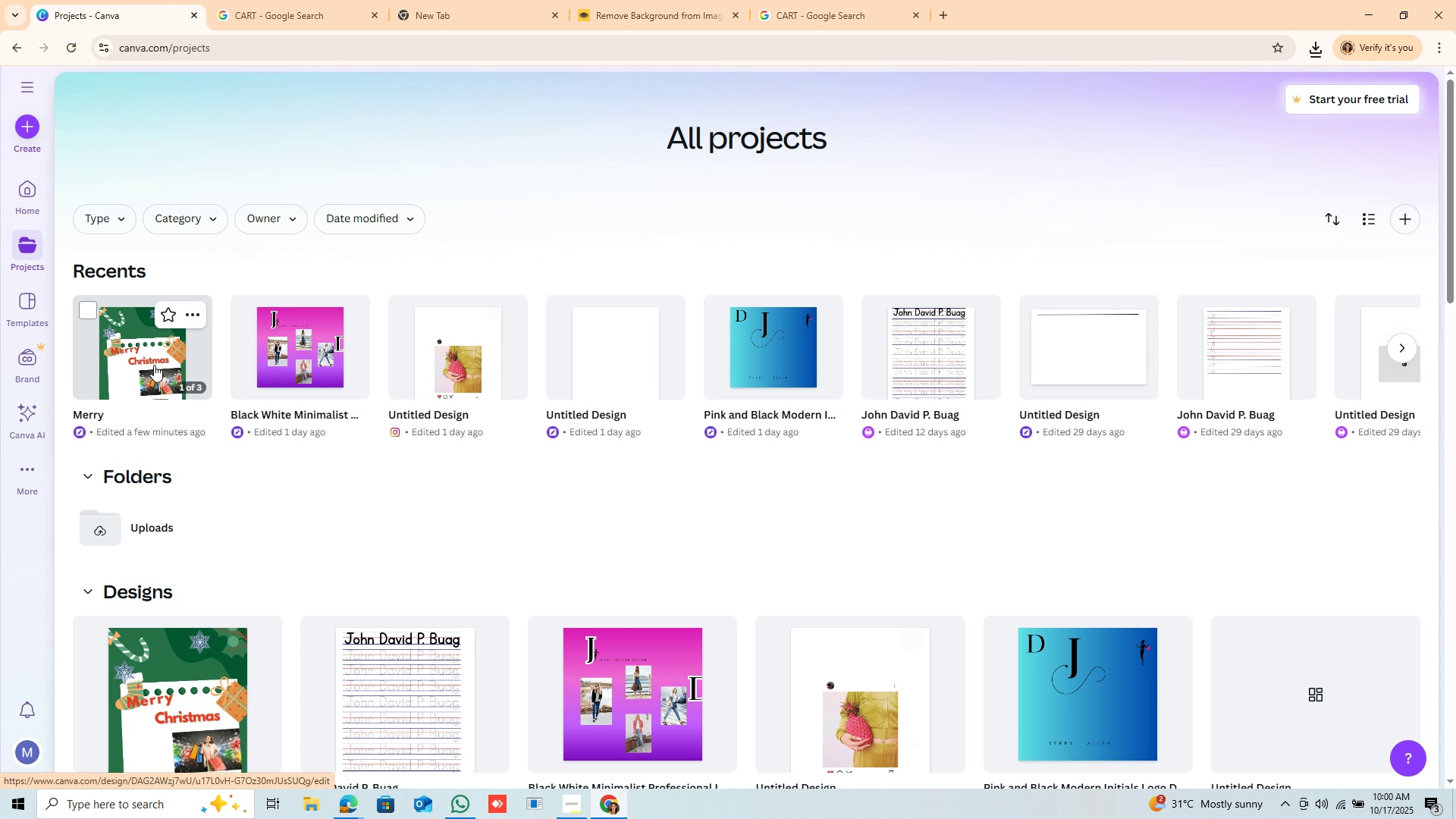 
left_click([154, 365])
 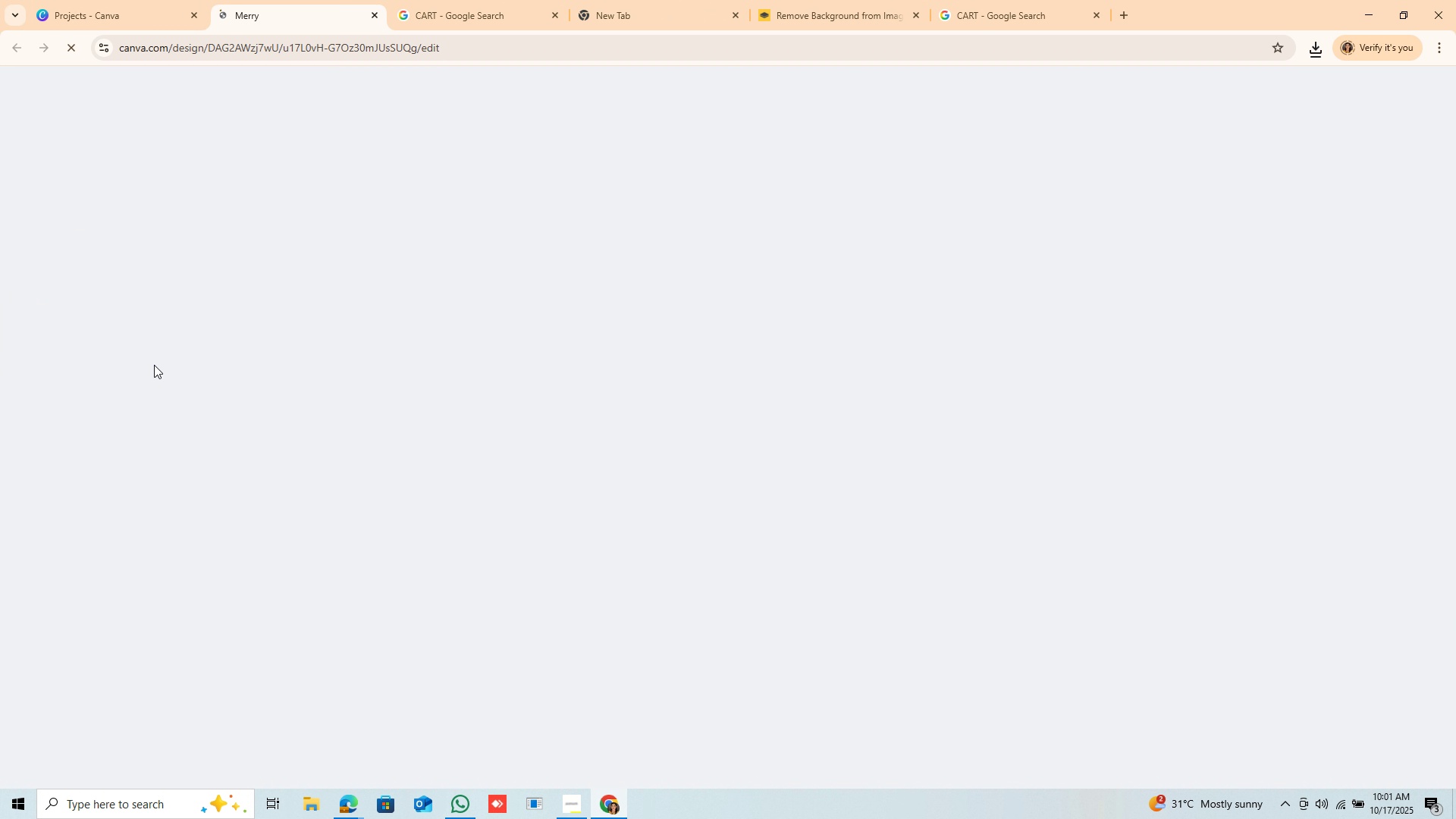 
wait(11.54)
 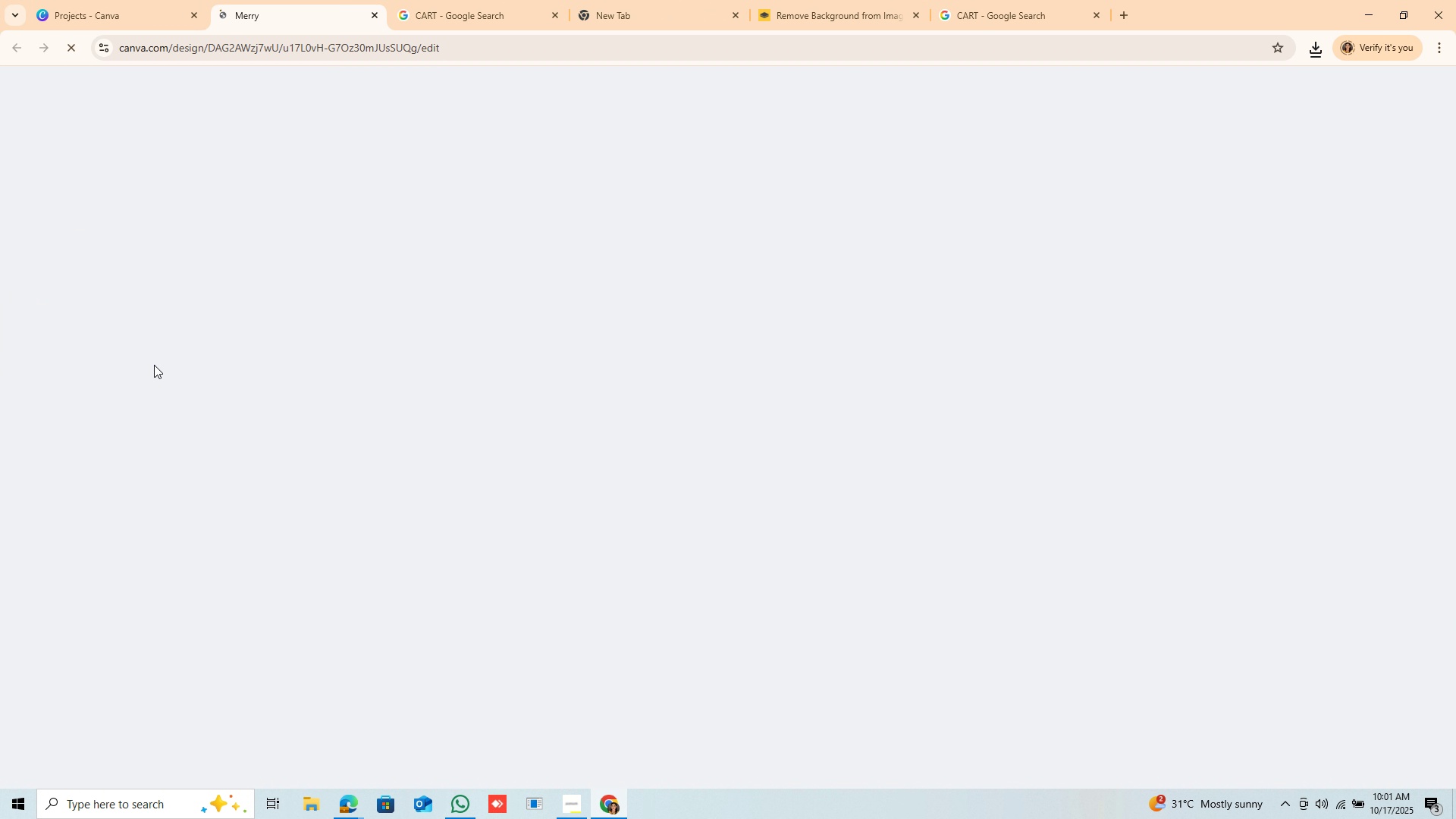 
scroll: coordinate [824, 384], scroll_direction: up, amount: 12.0
 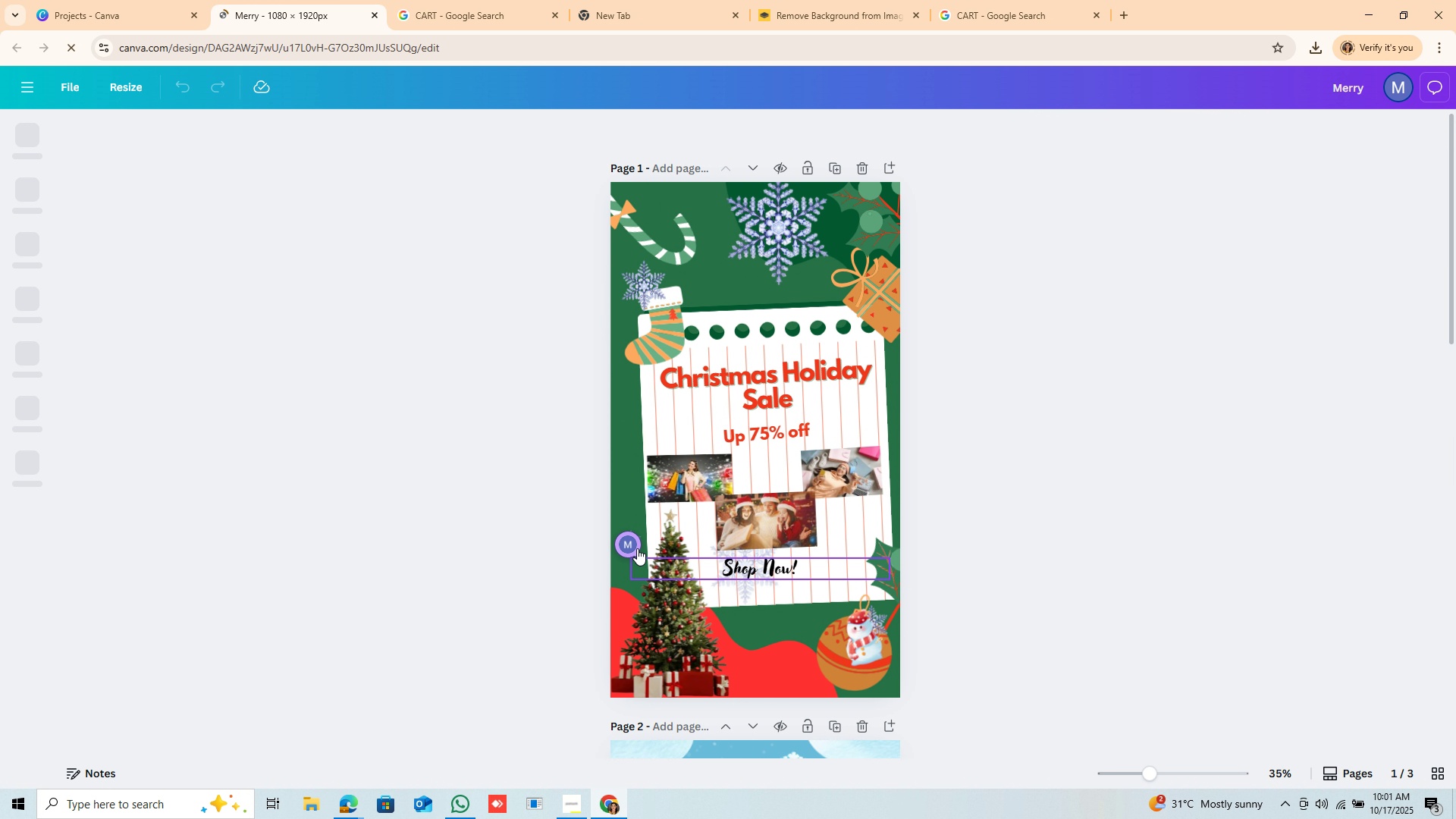 
wait(5.27)
 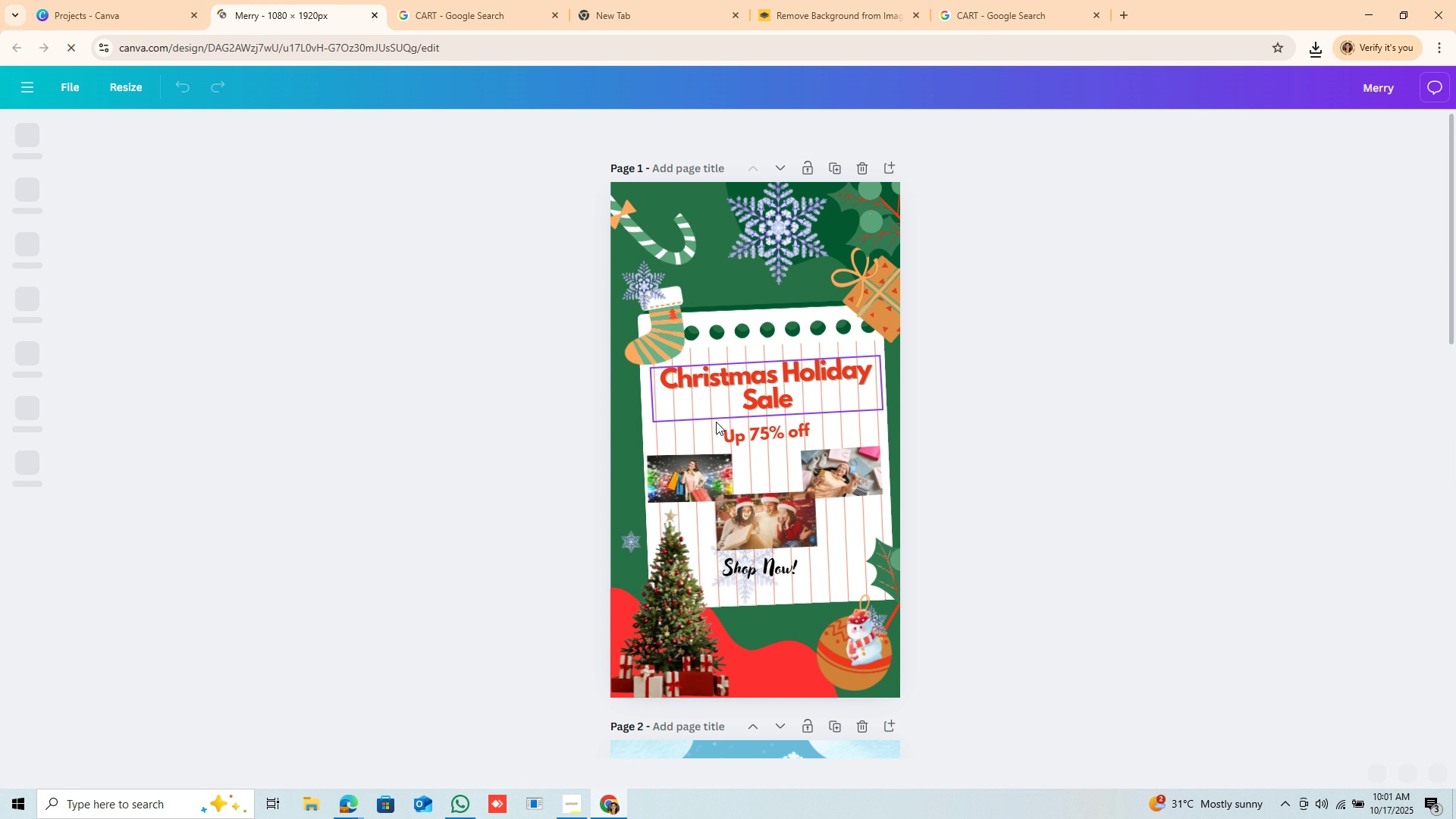 
left_click([632, 548])
 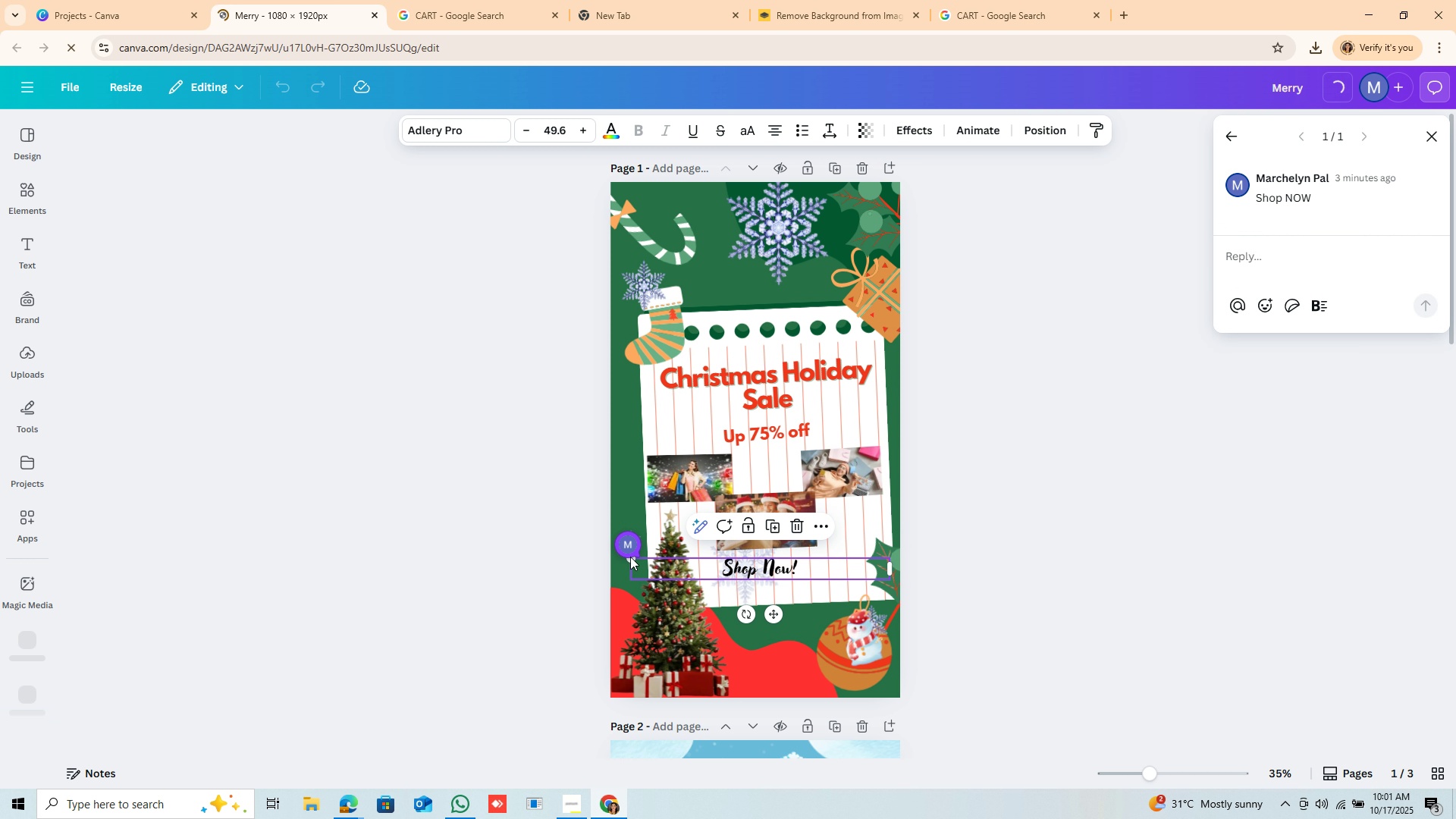 
left_click_drag(start_coordinate=[630, 538], to_coordinate=[626, 539])
 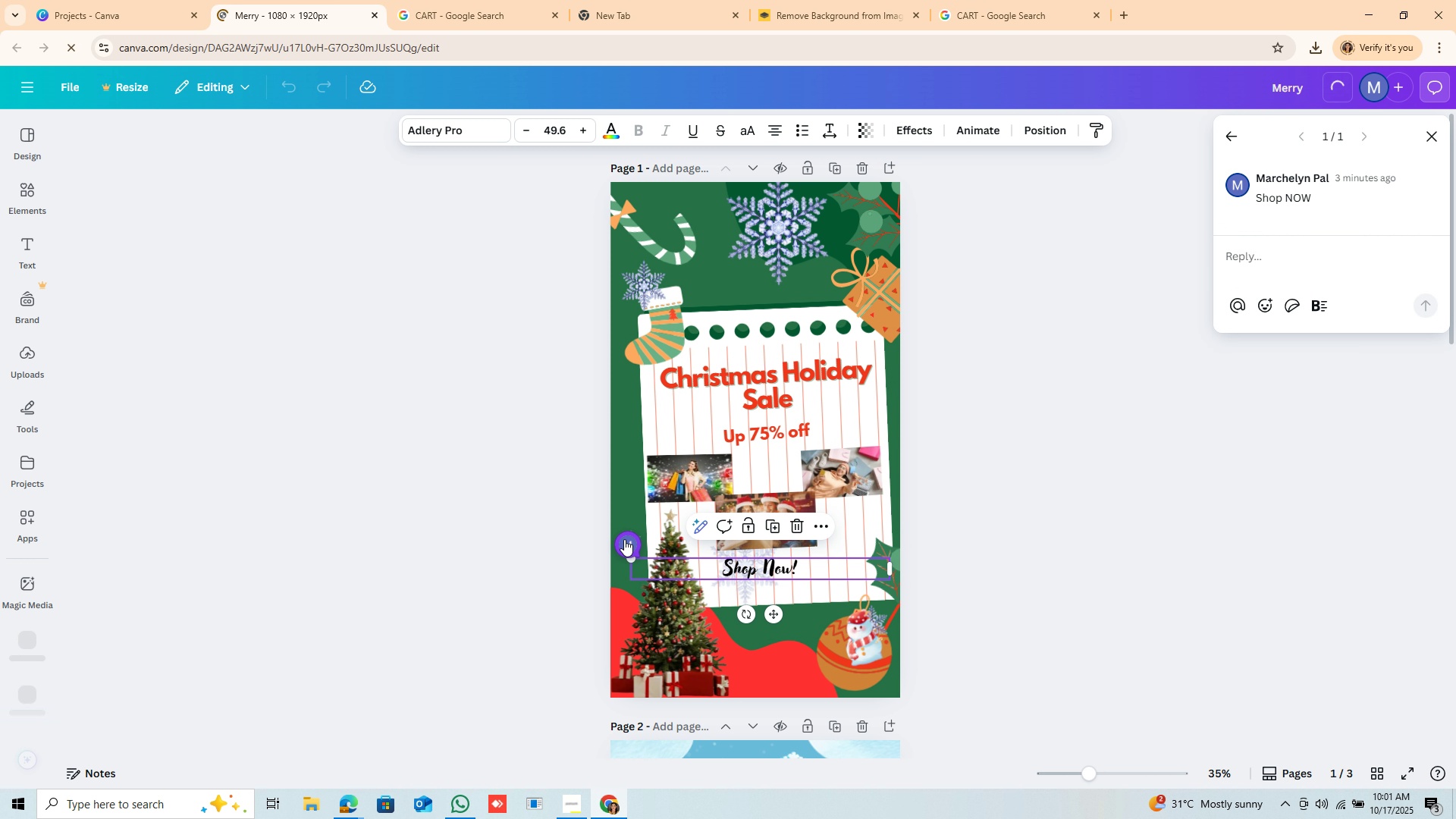 
left_click([624, 539])
 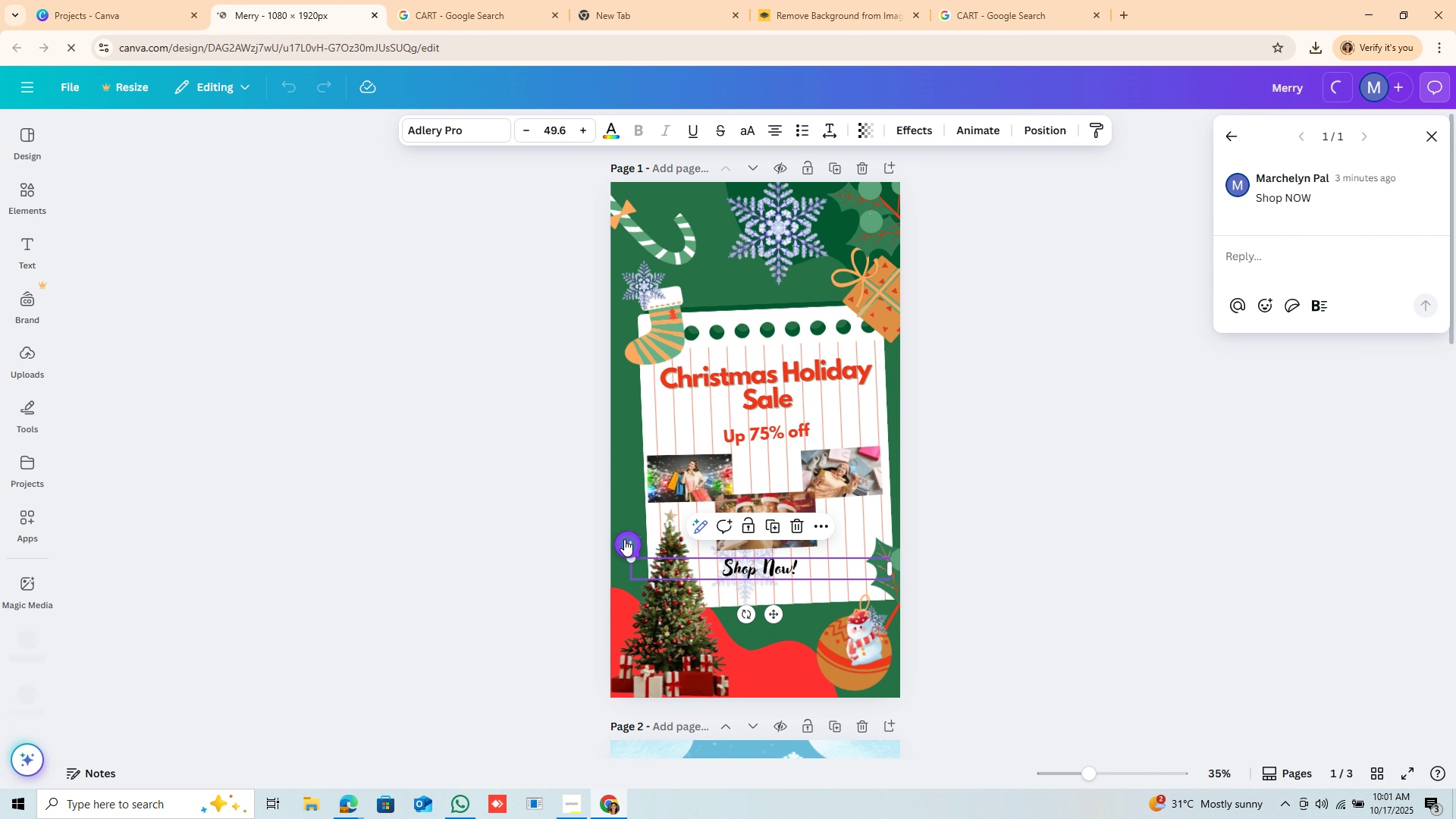 
left_click([624, 539])
 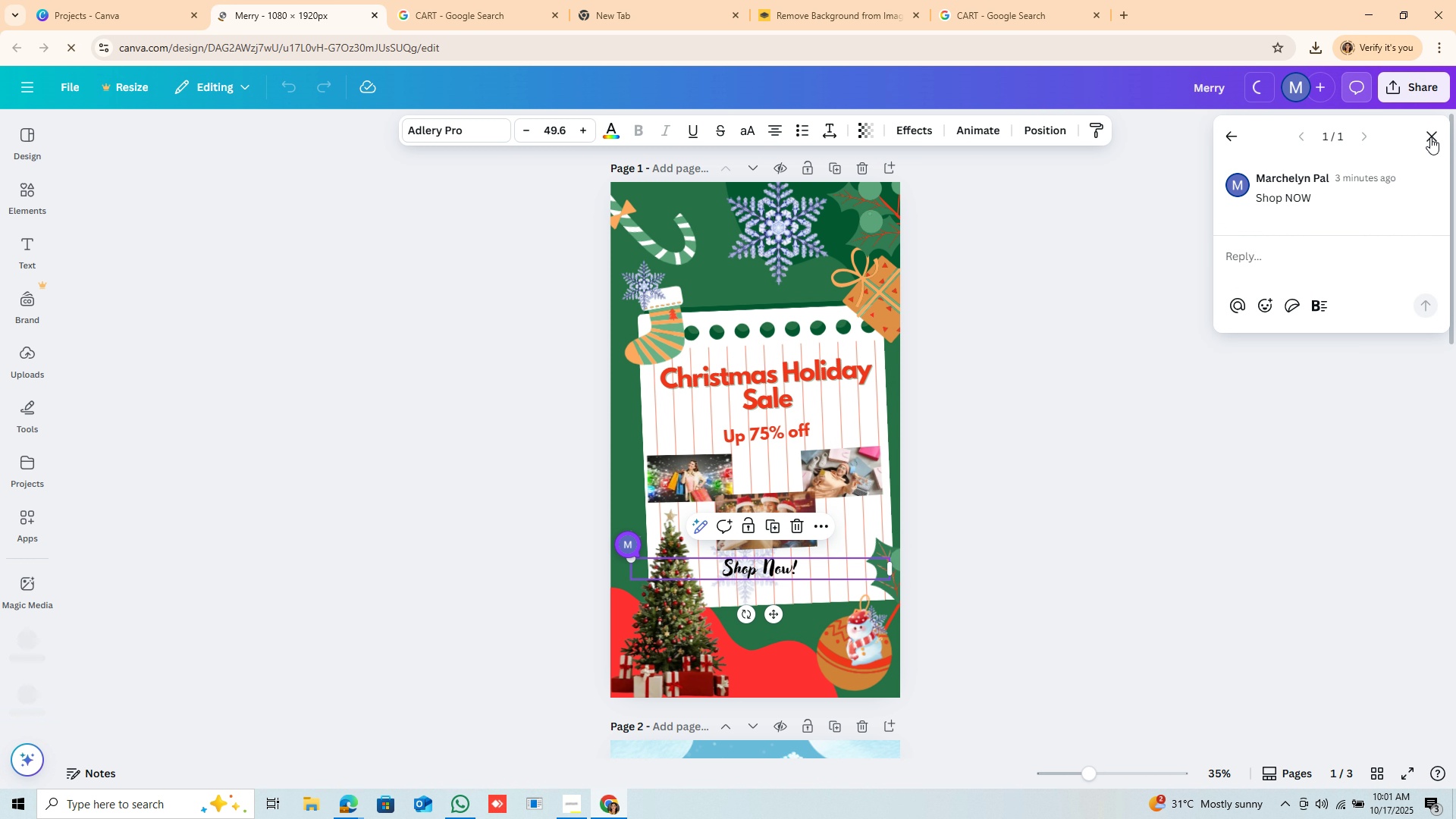 
left_click([1430, 137])
 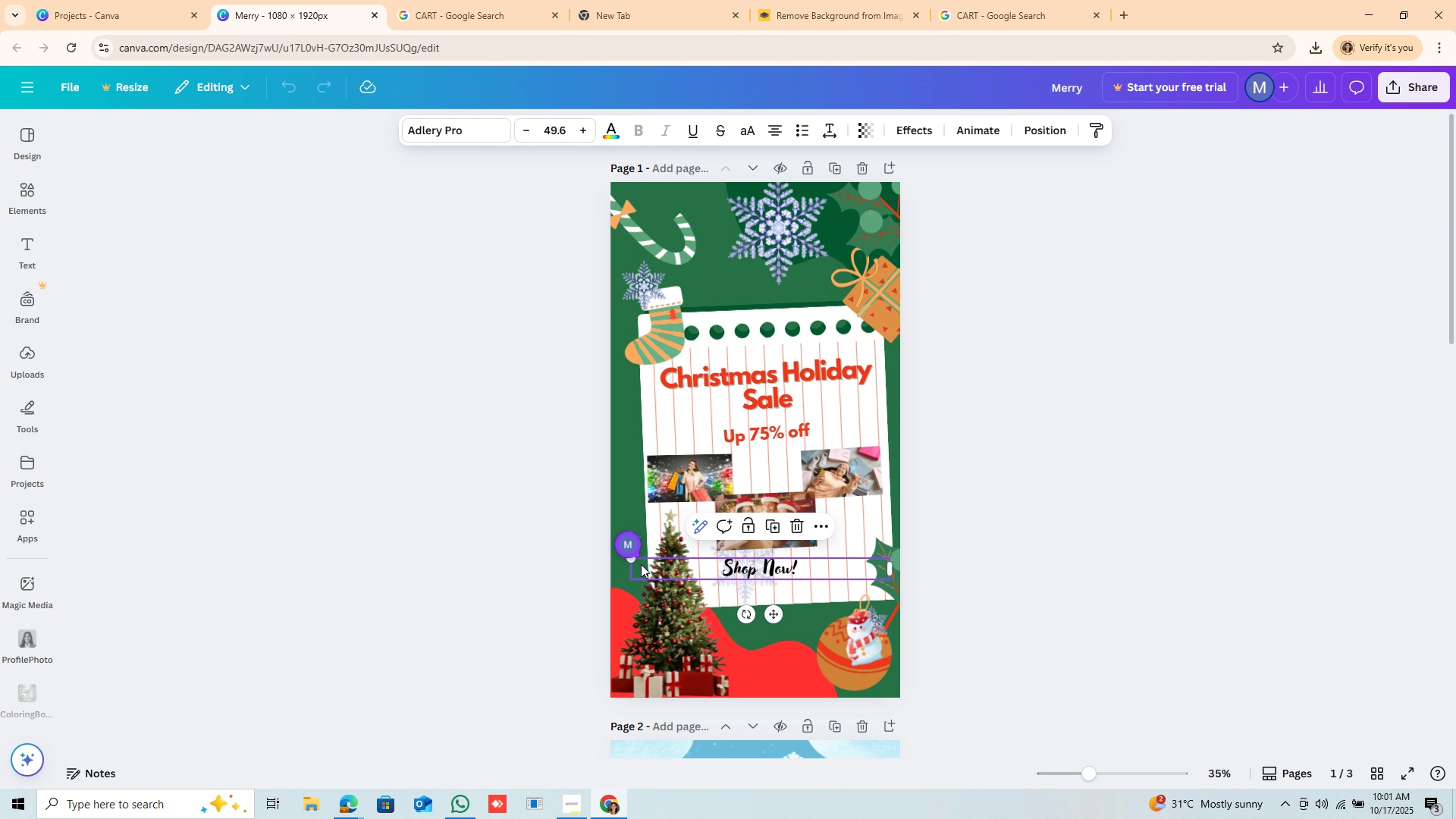 
left_click([632, 544])
 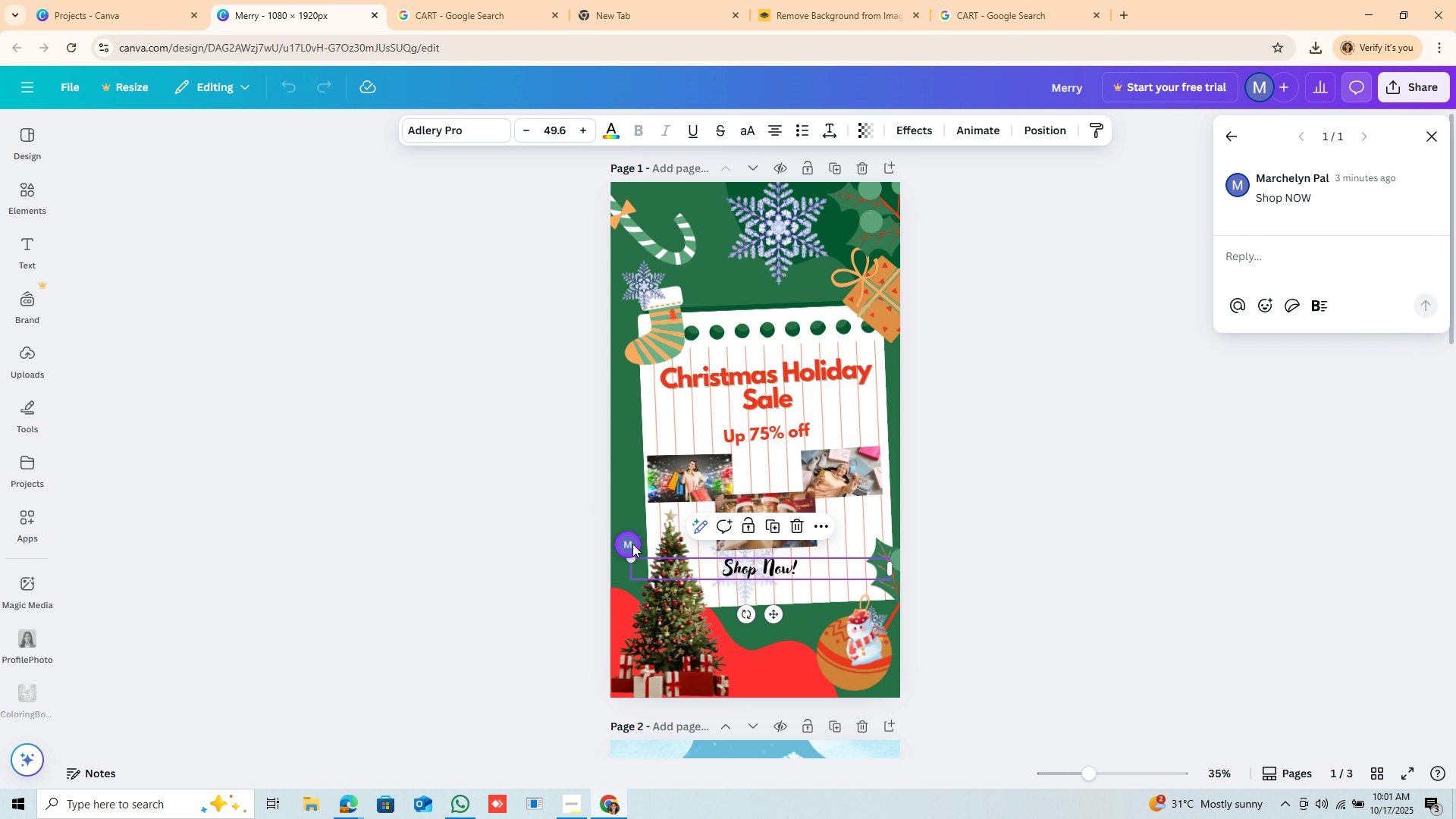 
key(Backspace)
 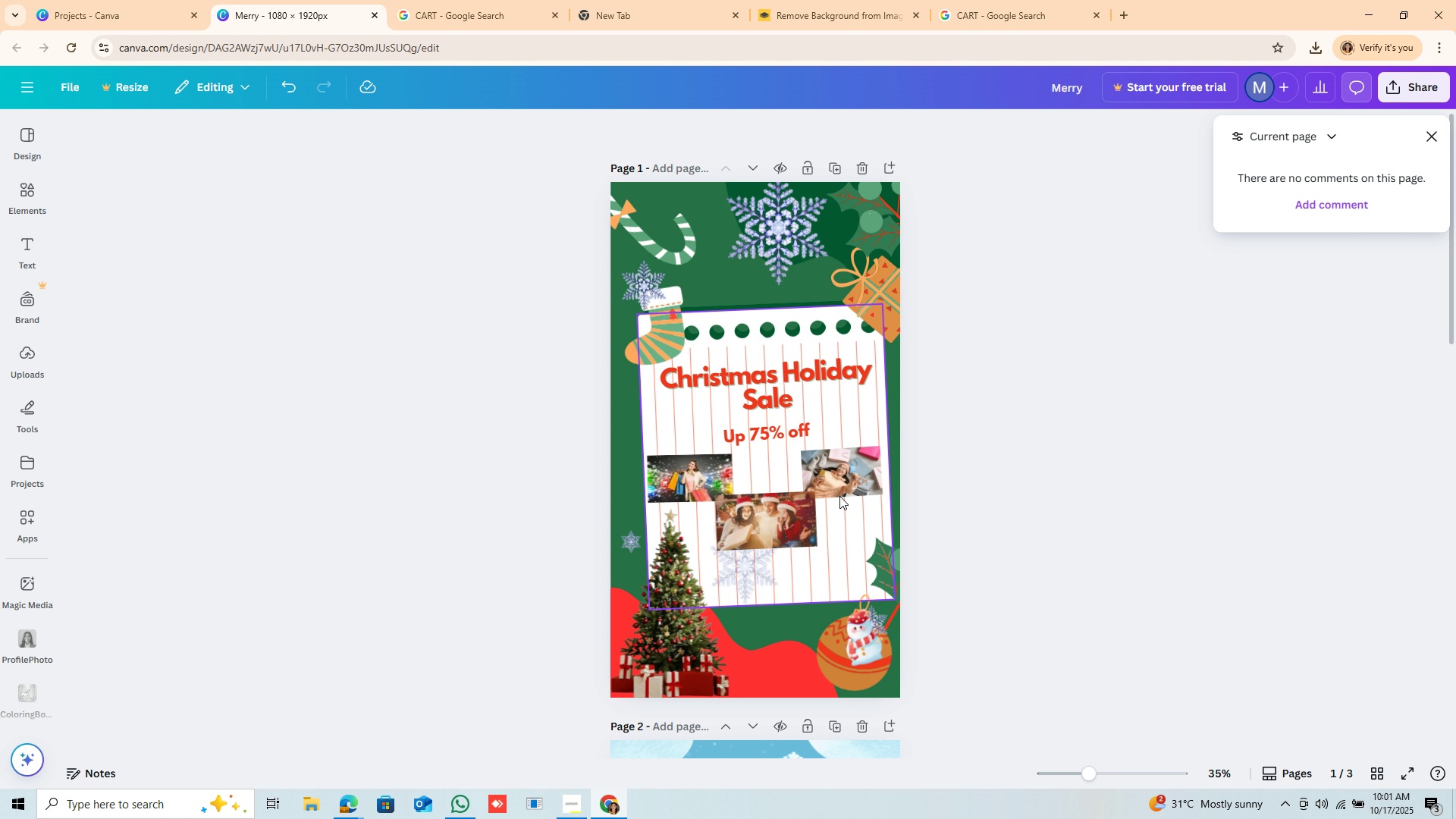 
wait(8.39)
 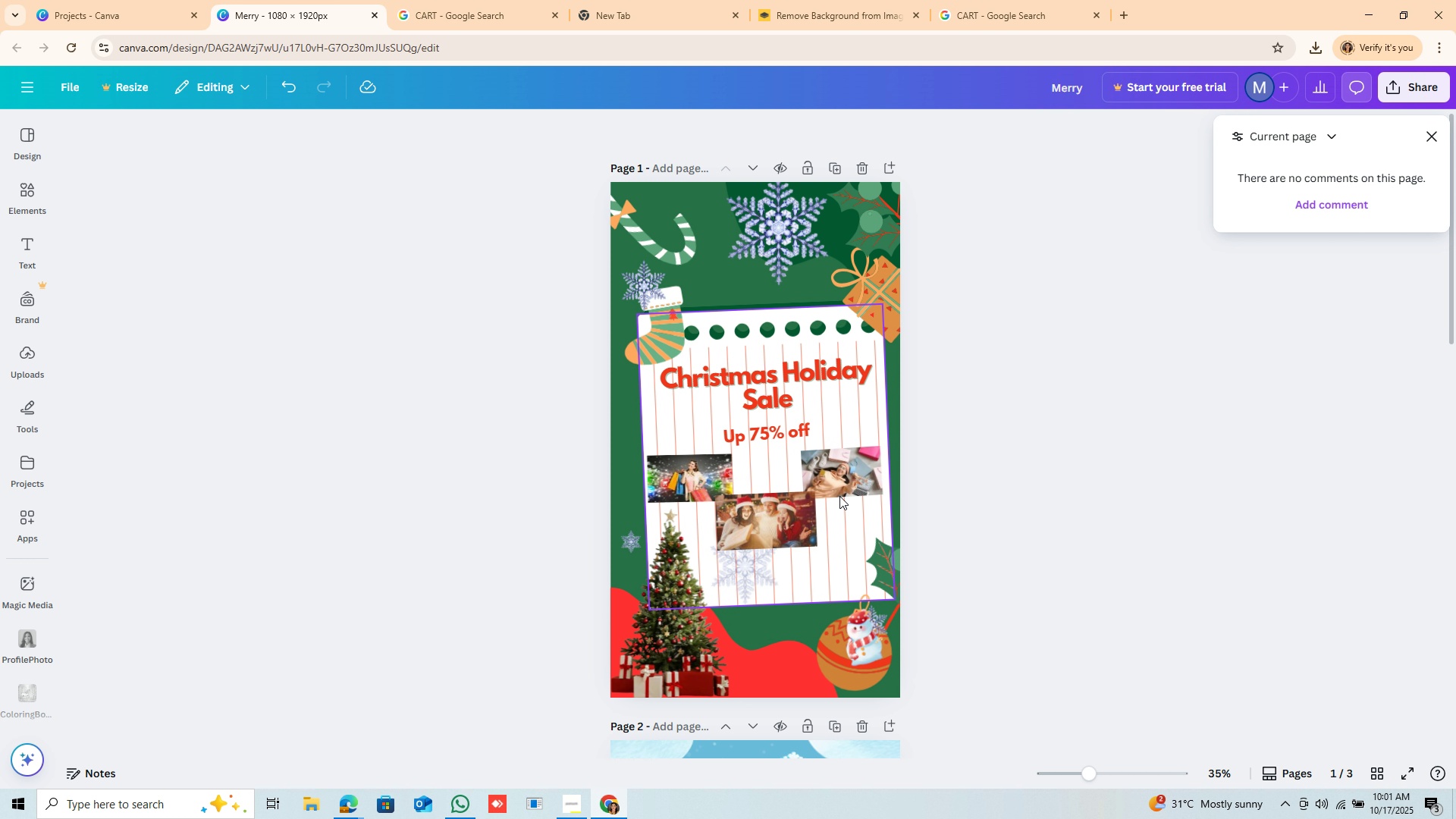 
left_click([20, 357])
 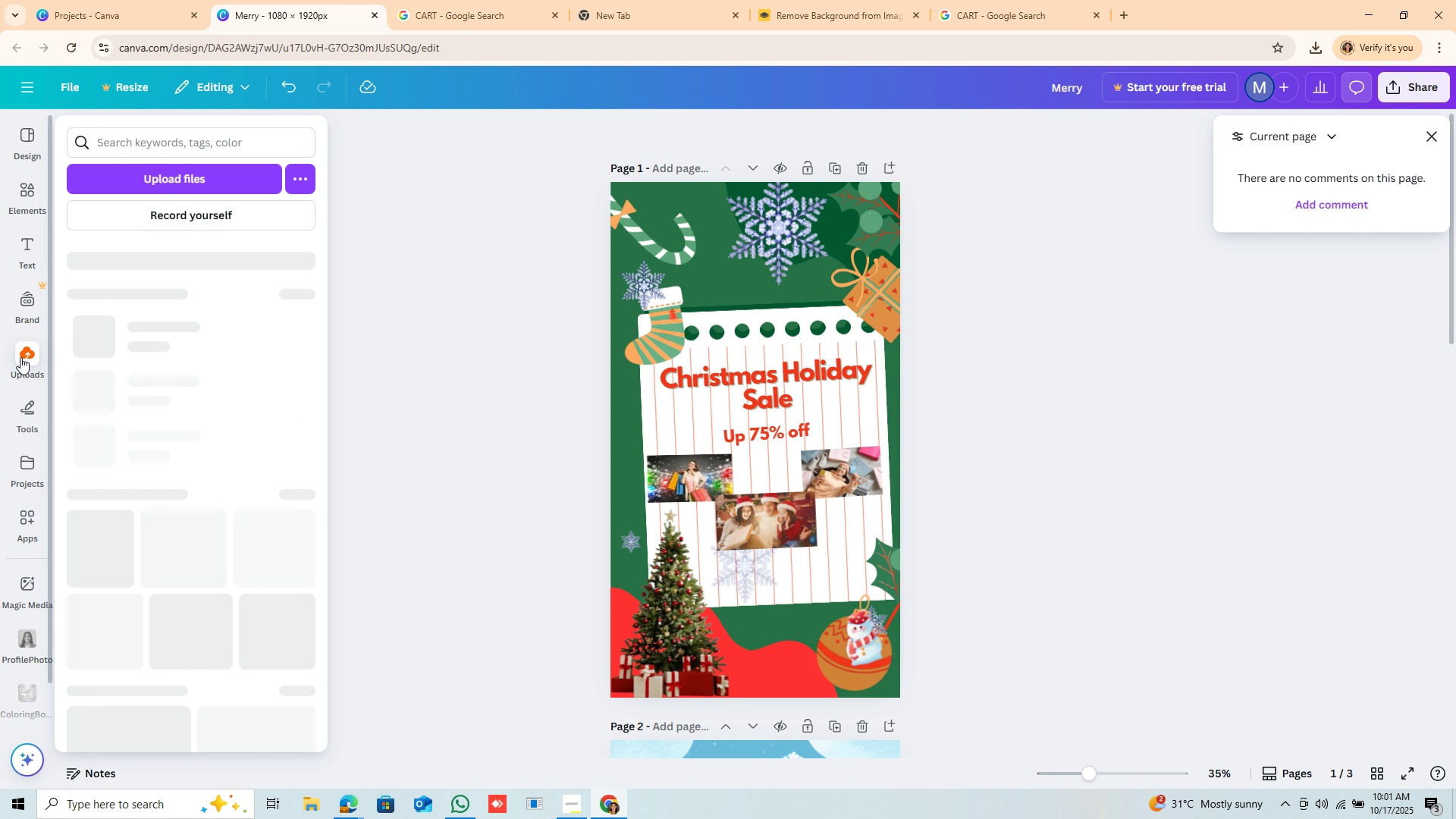 
mouse_move([160, 318])
 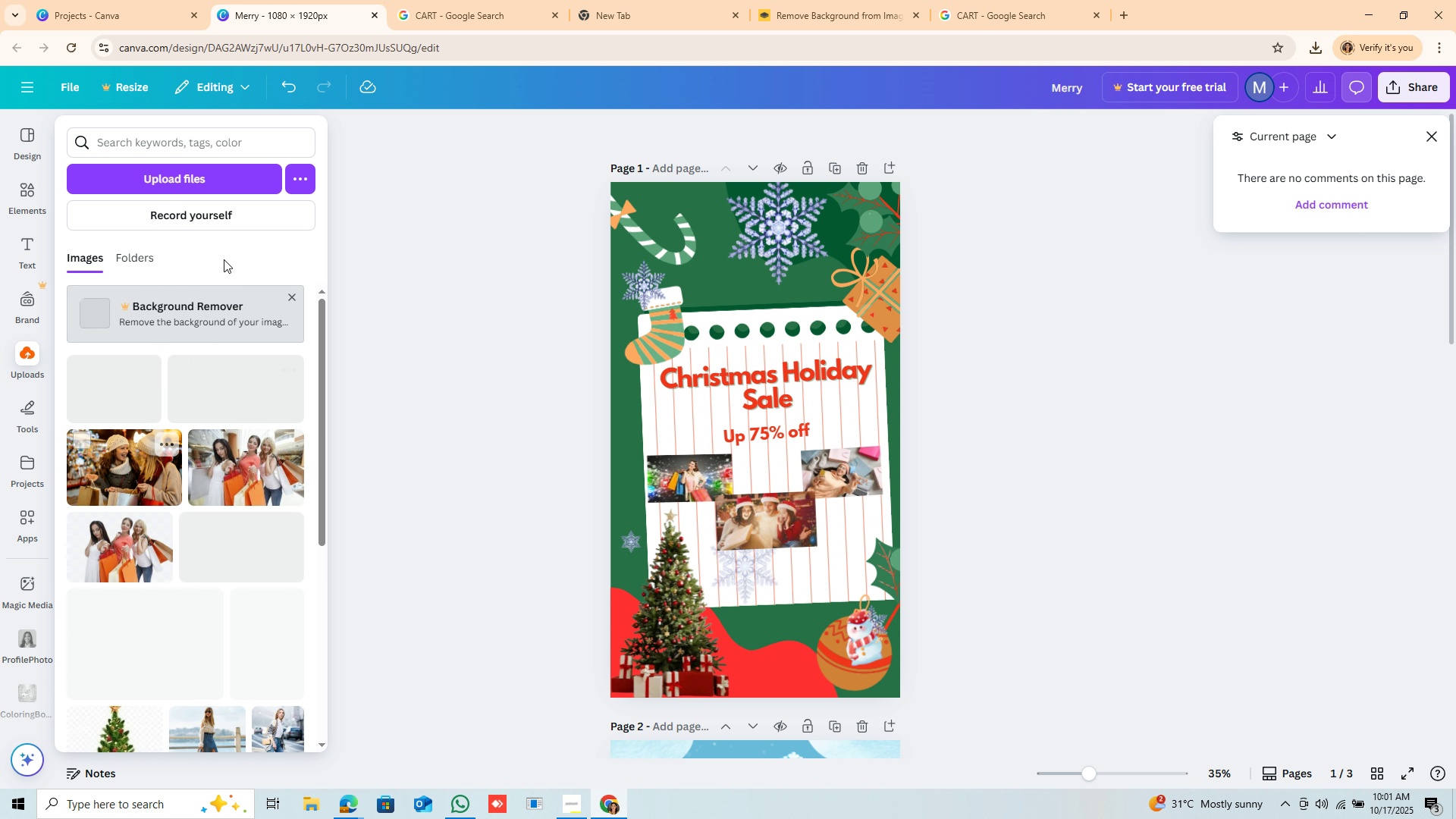 
left_click([199, 168])
 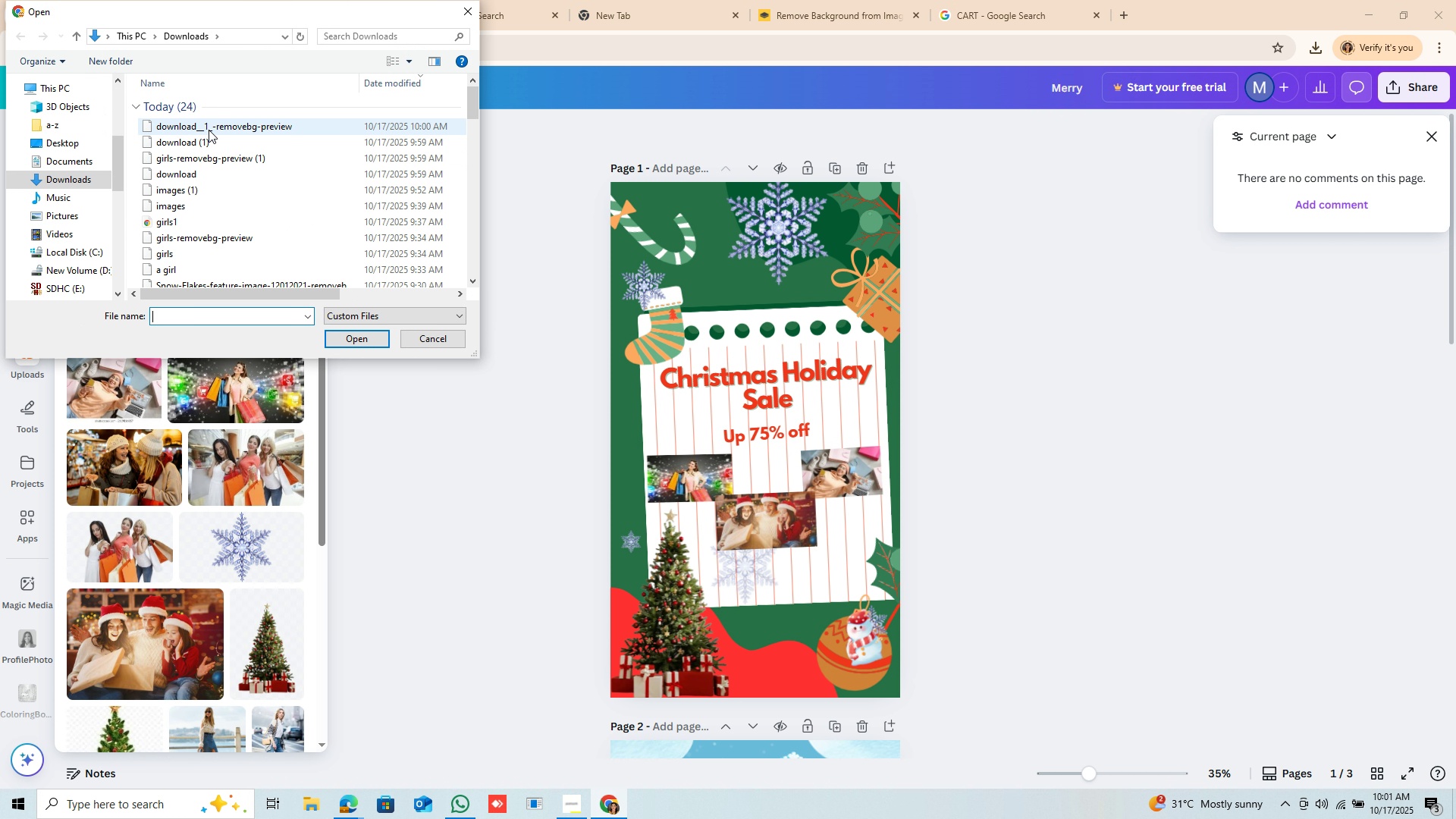 
left_click([209, 130])
 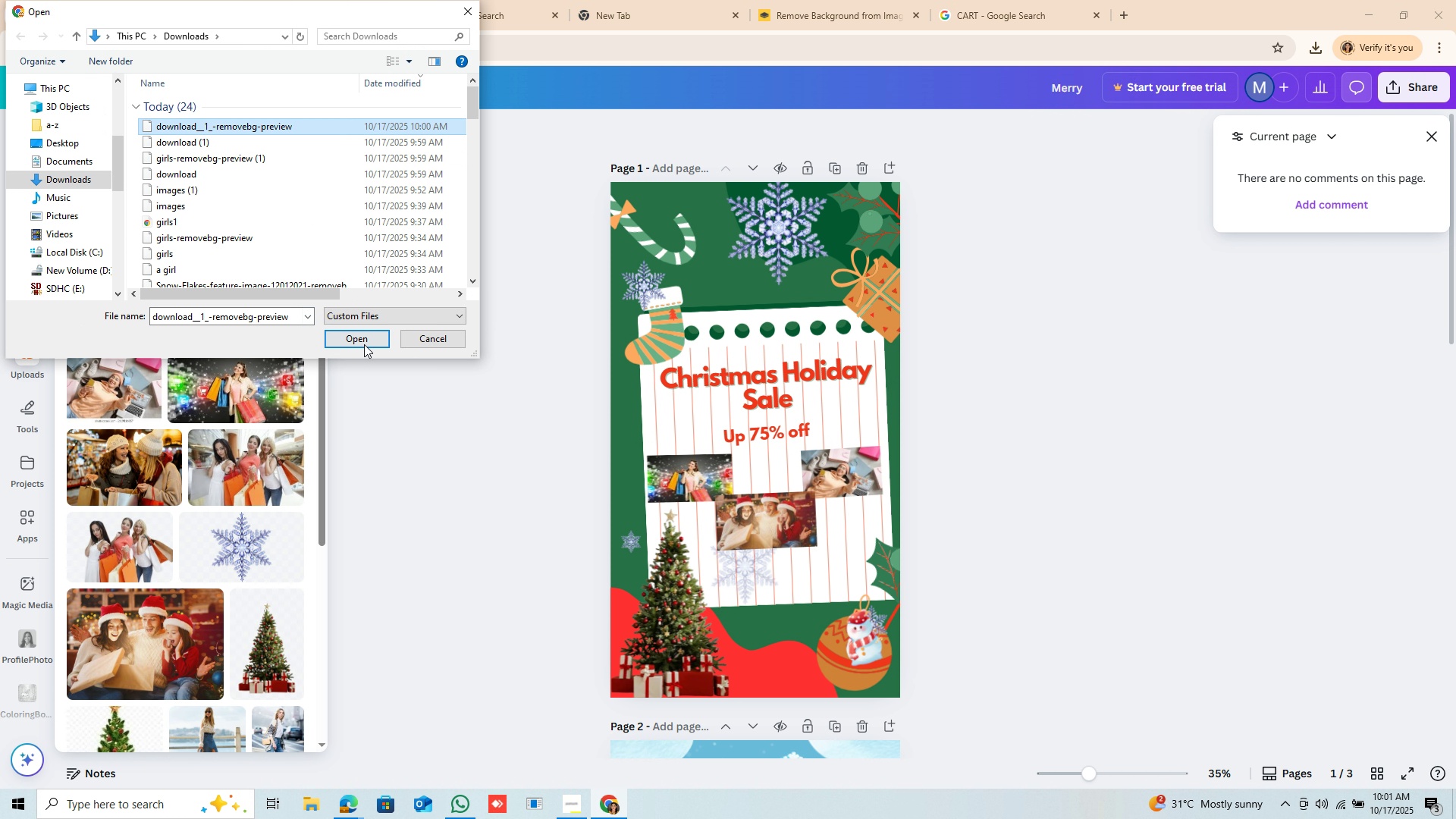 
left_click([364, 344])
 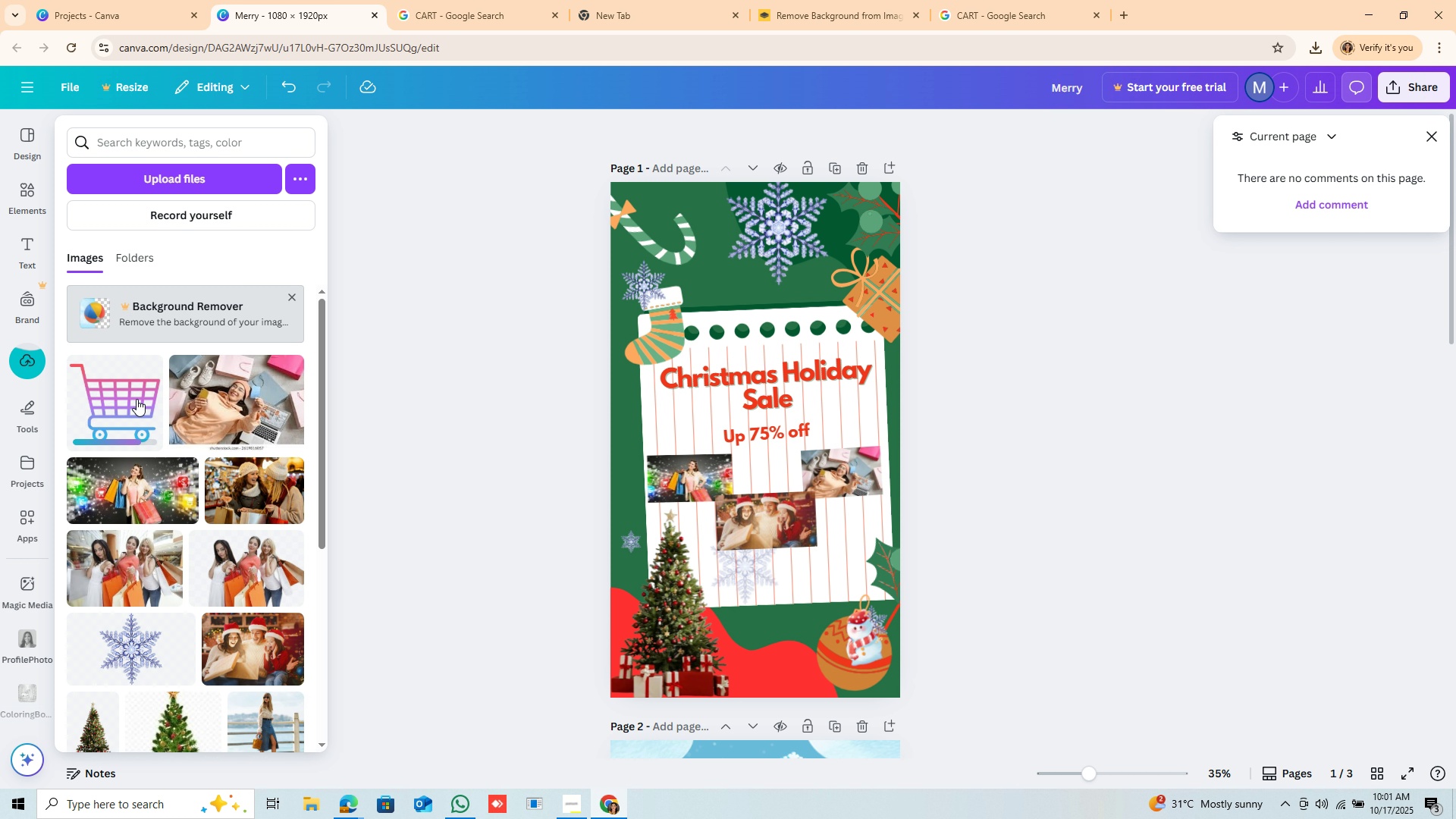 
wait(8.39)
 